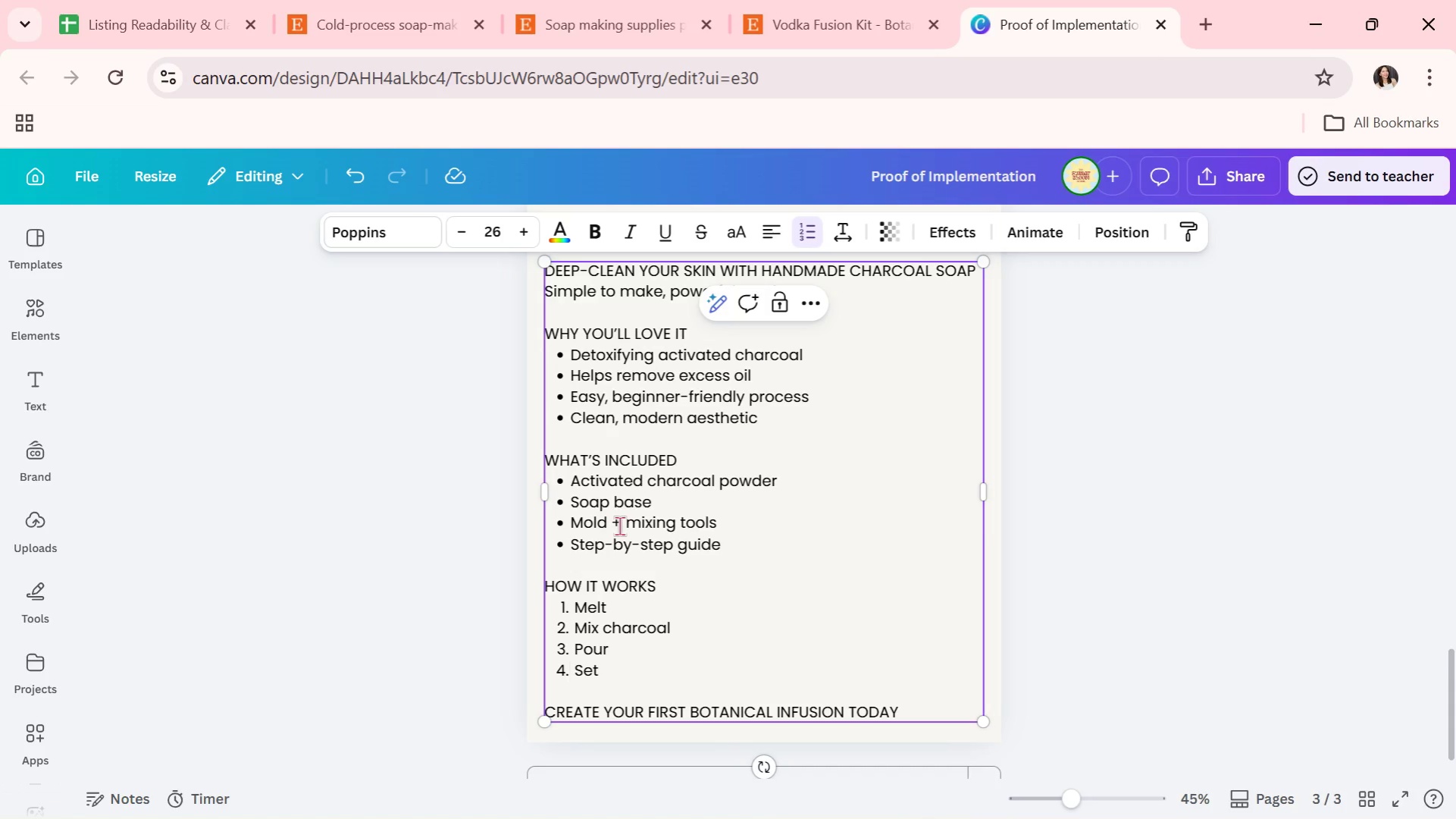 
wait(6.09)
 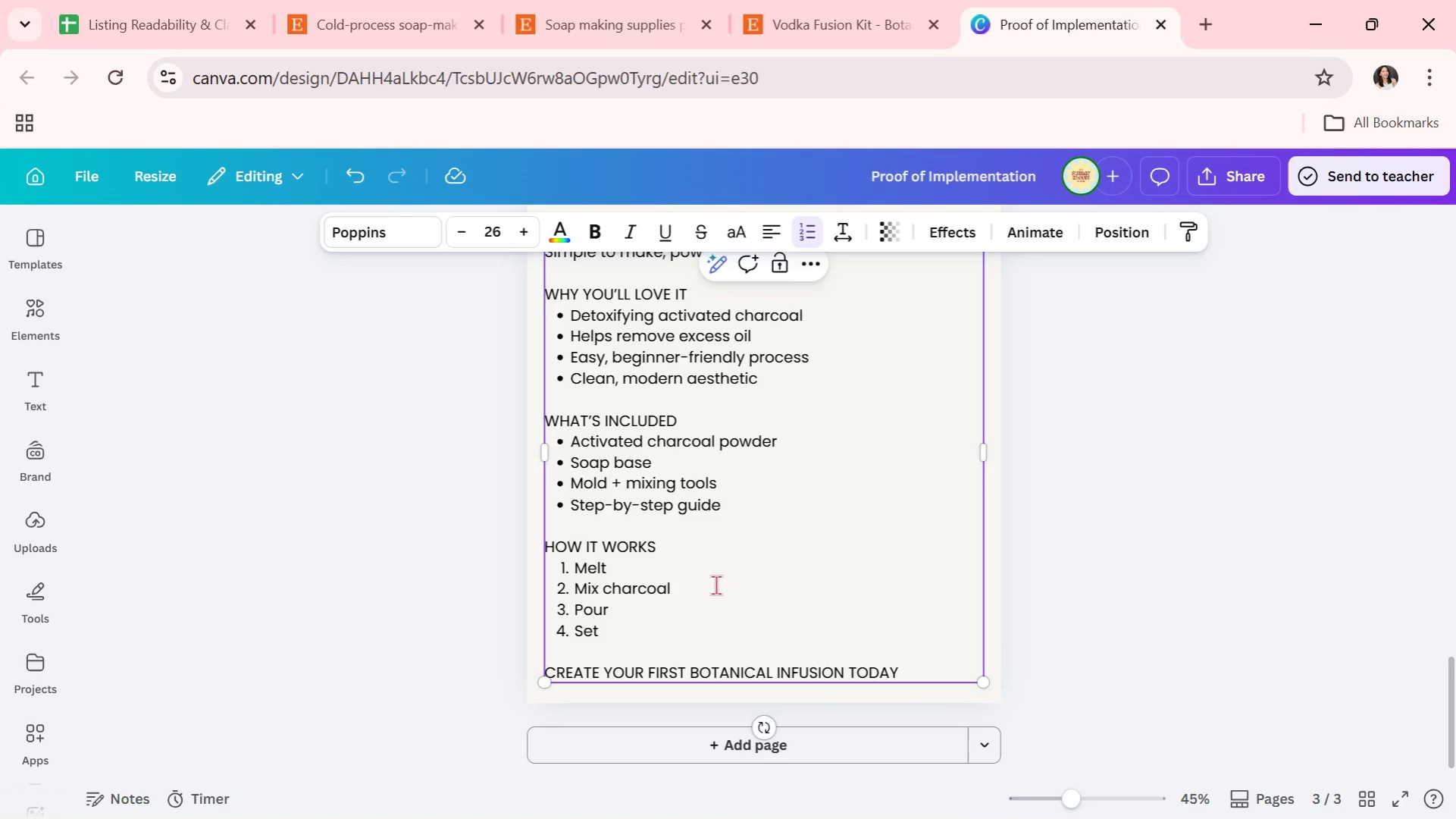 
double_click([700, 673])
 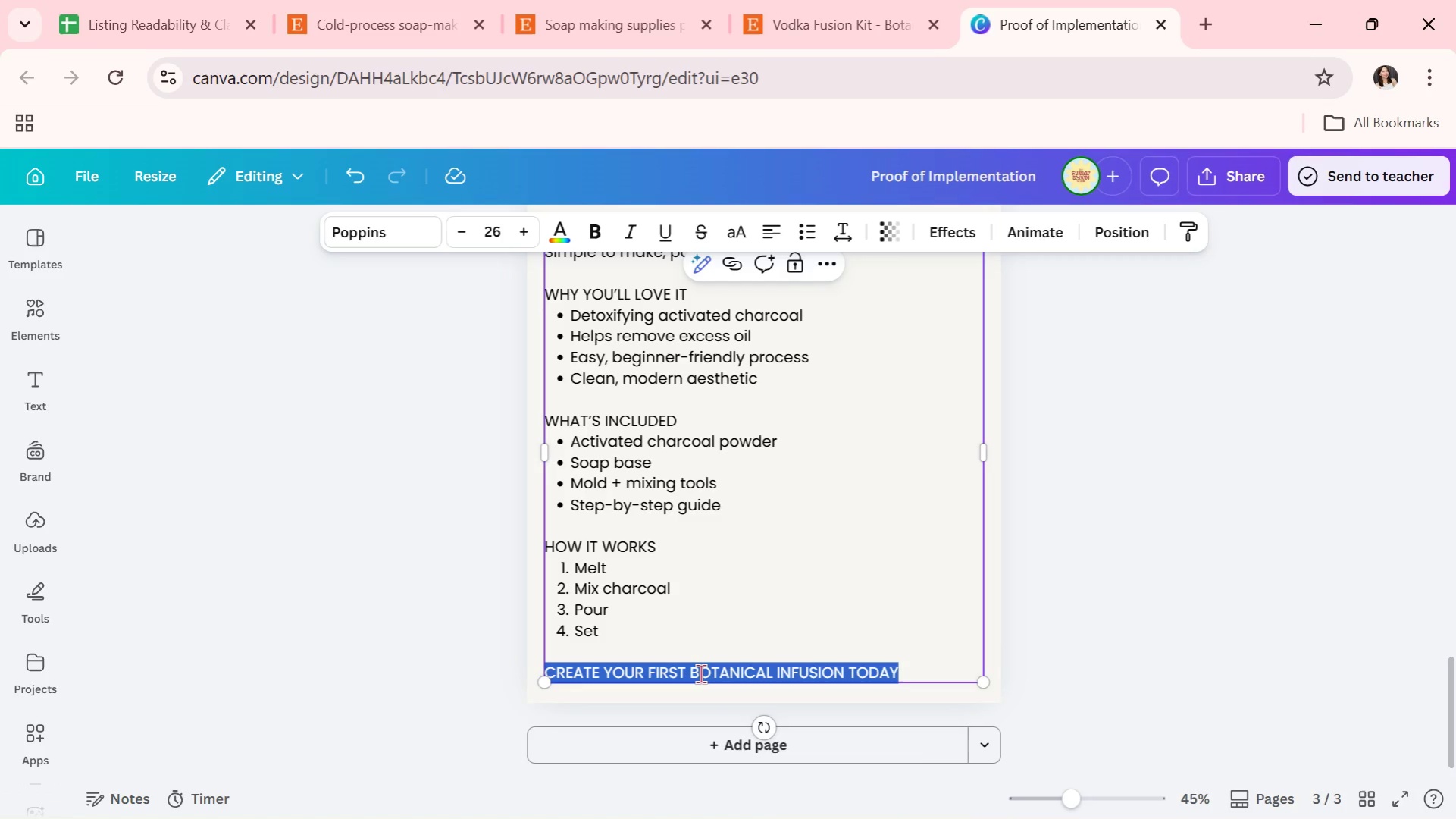 
triple_click([700, 673])
 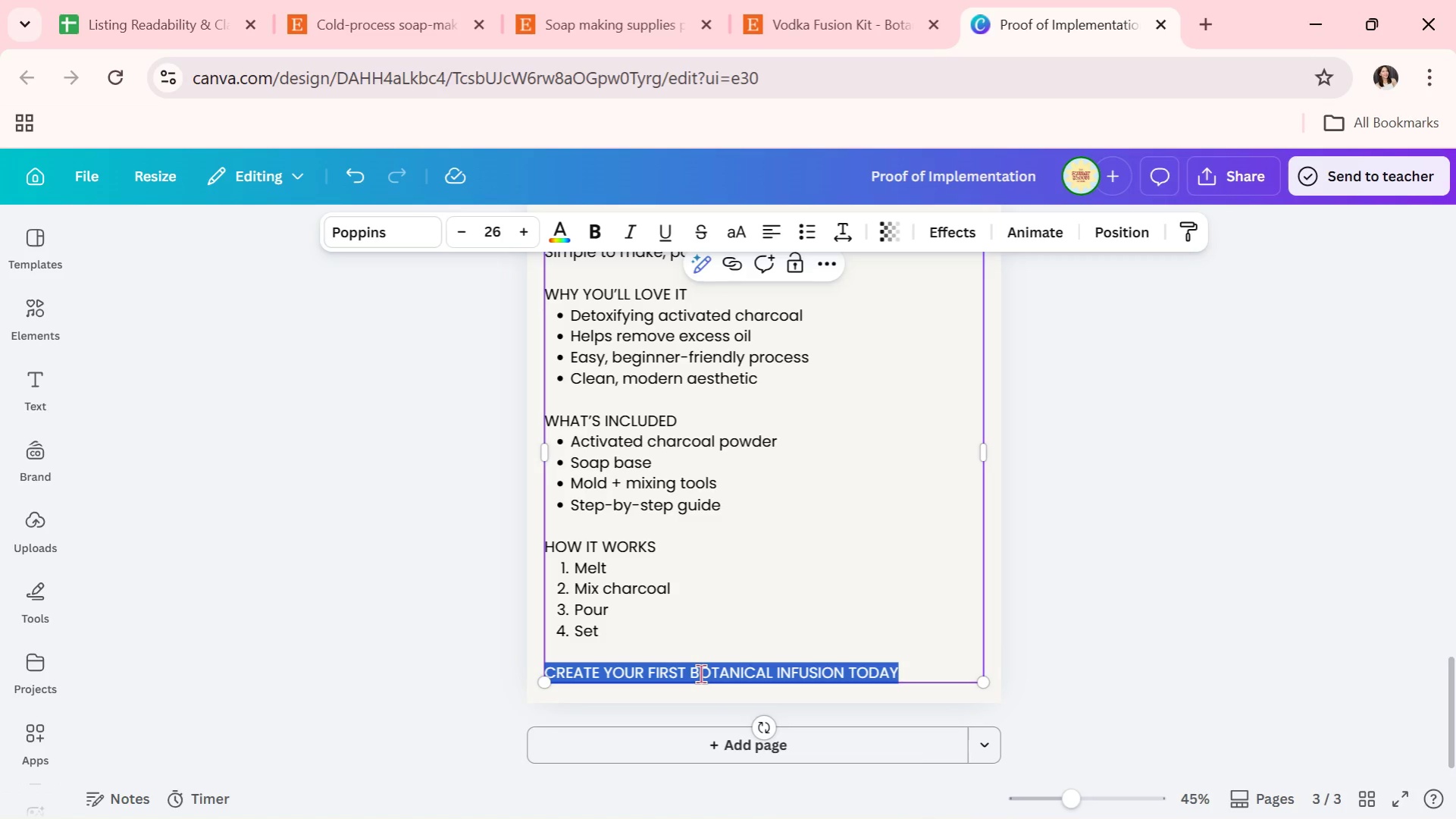 
type(AD)
 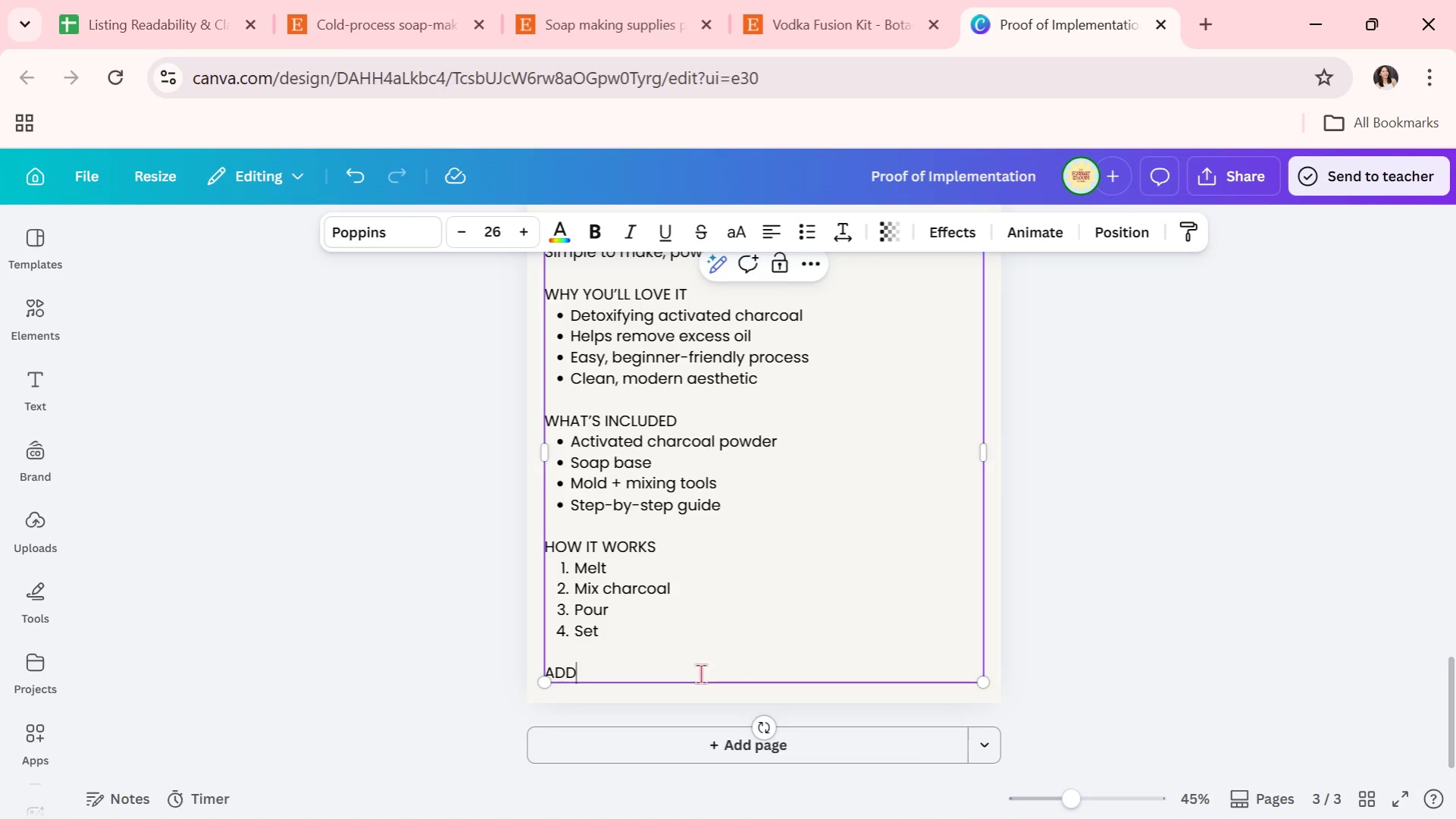 
scroll: coordinate [694, 590], scroll_direction: down, amount: 1.0
 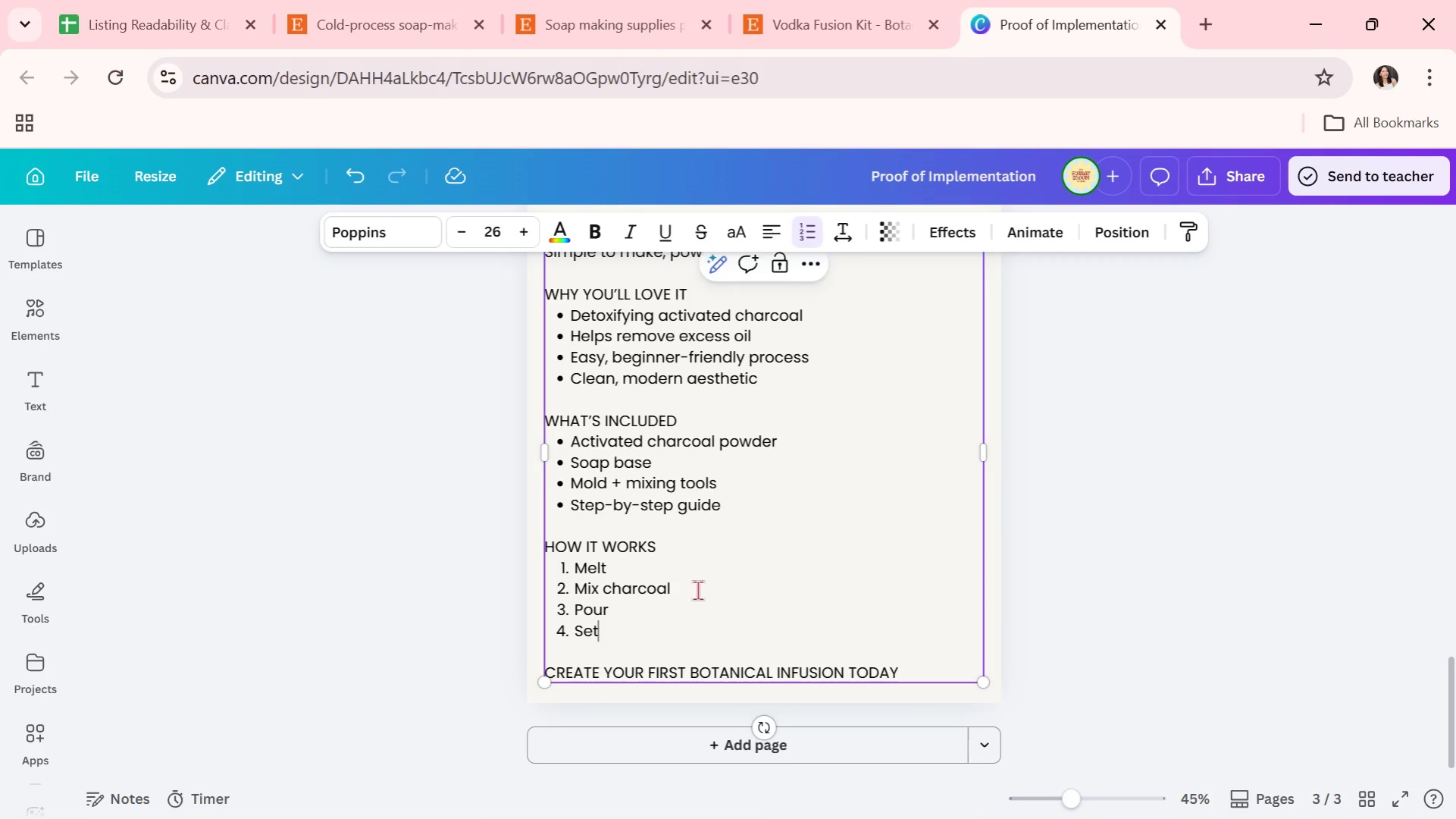 
key(D)
 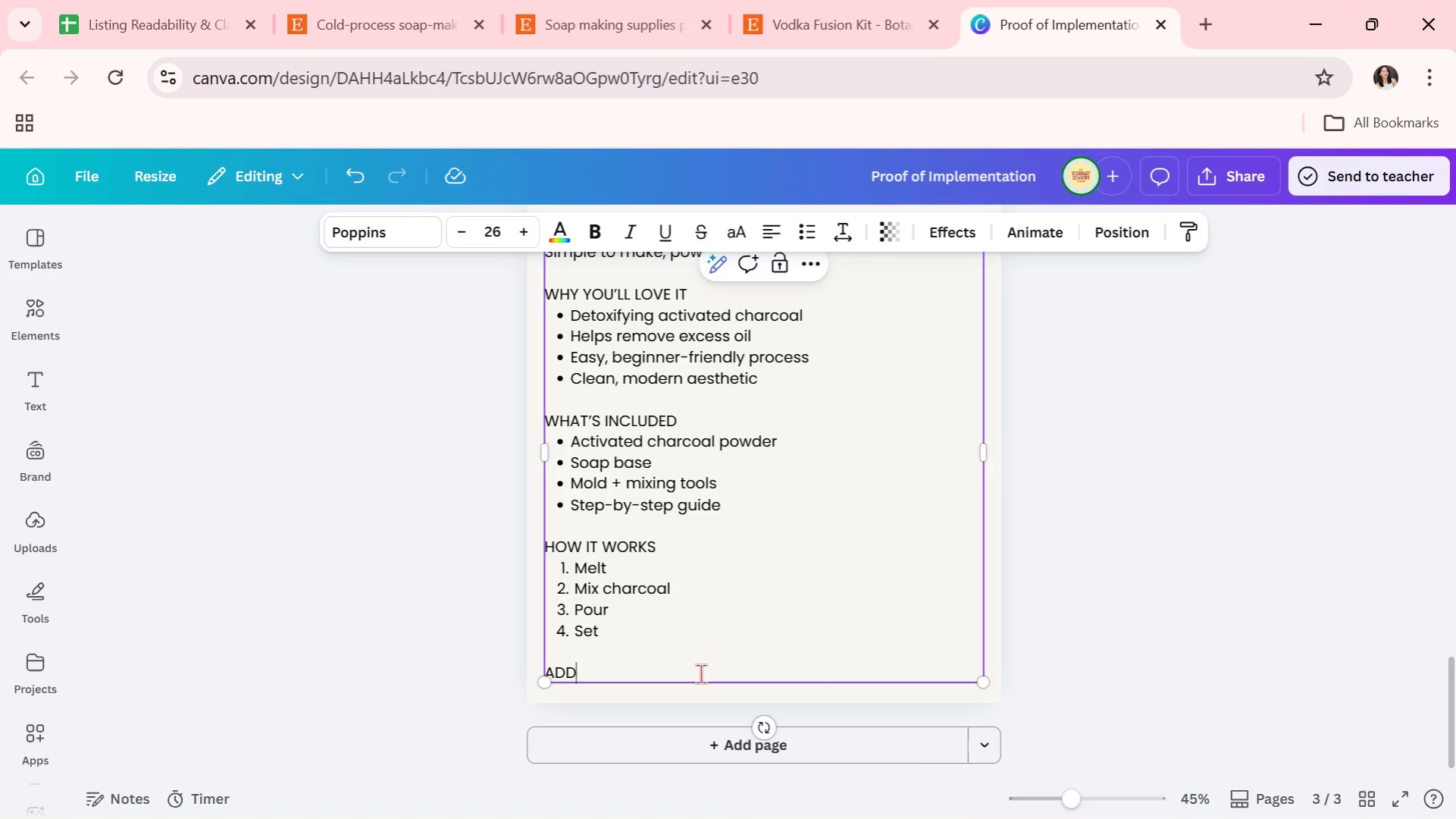 
key(Space)
 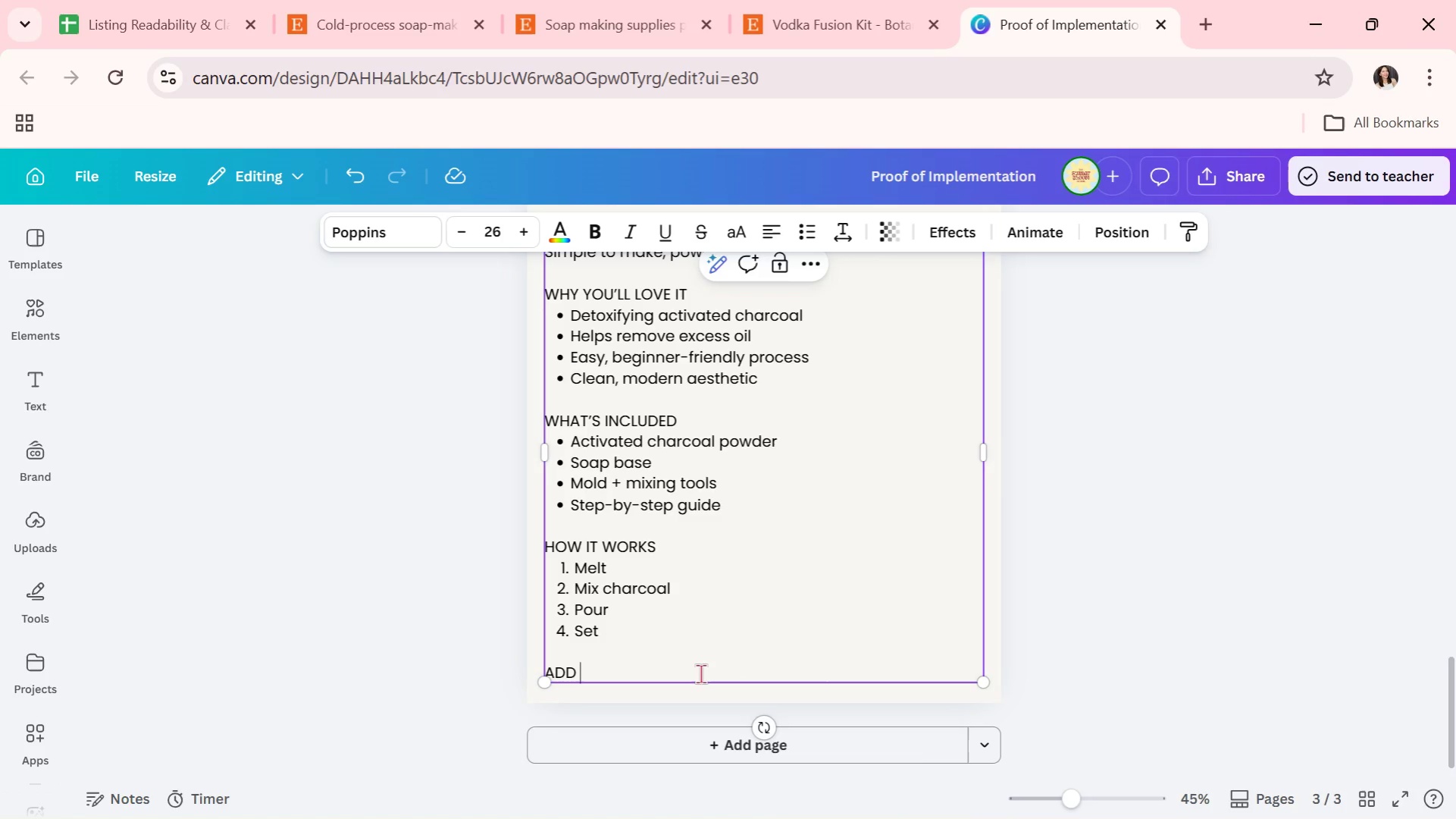 
scroll: coordinate [697, 590], scroll_direction: down, amount: 1.0
 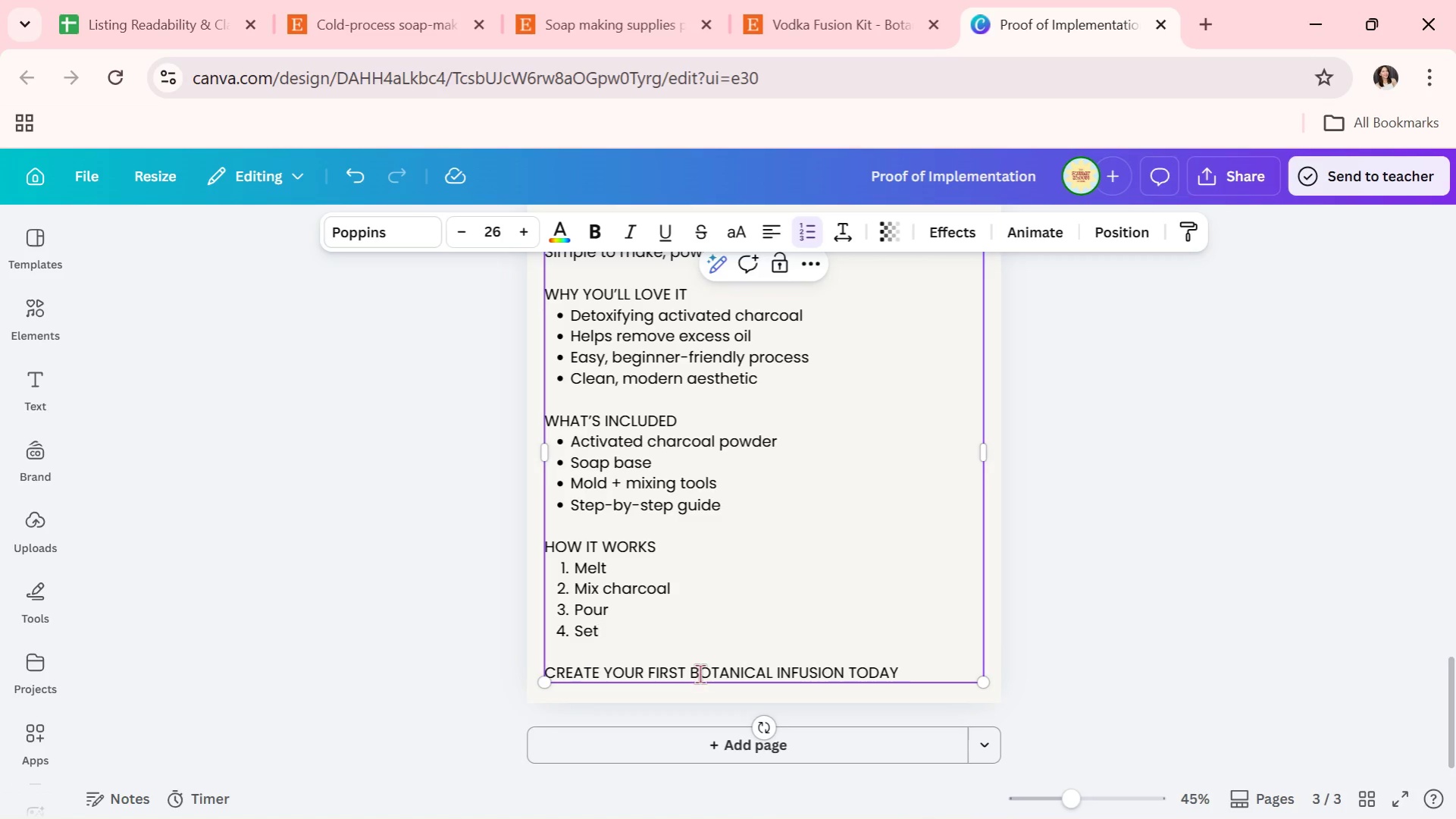 
type(TO CART AND START )
 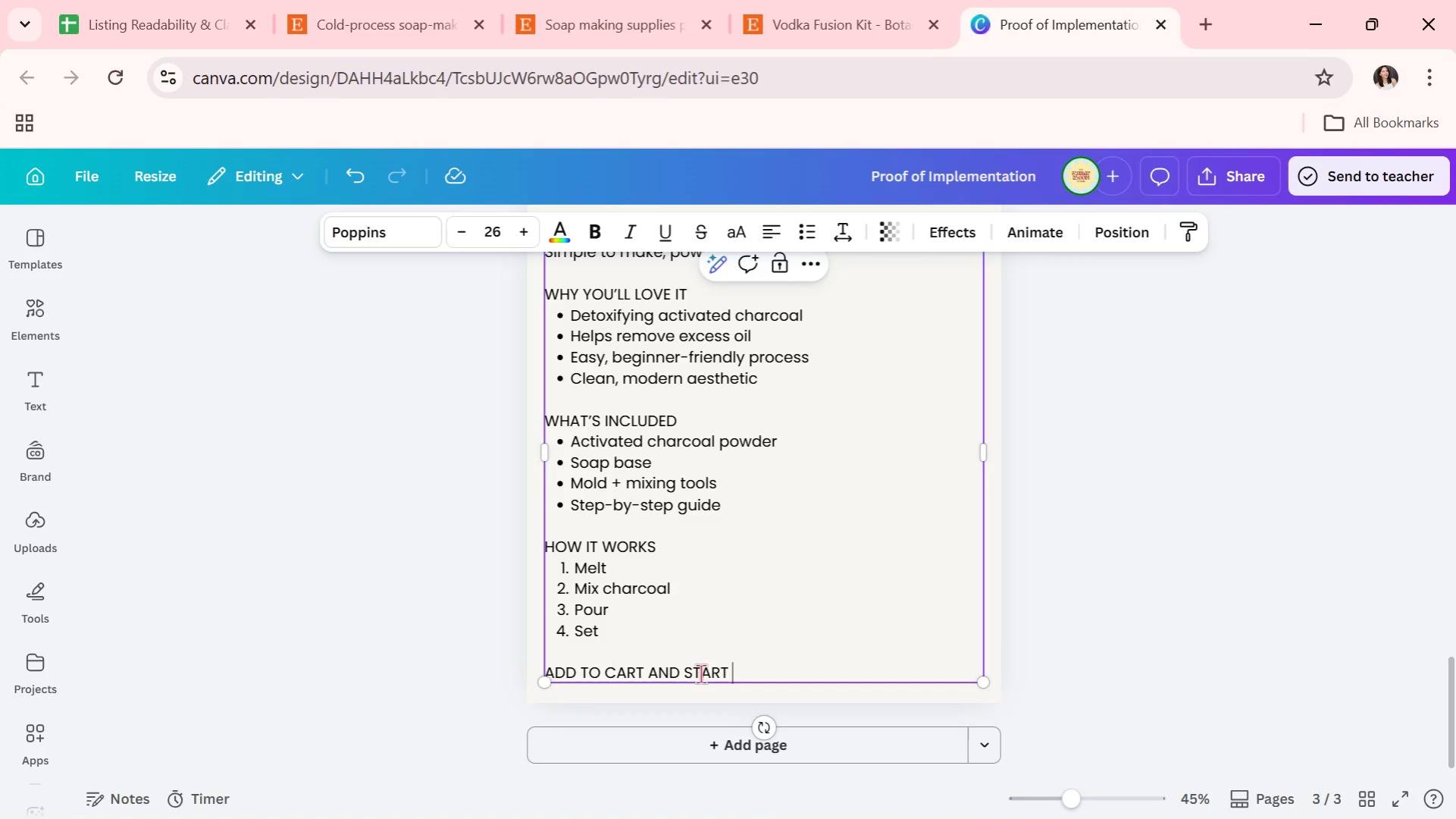 
type(YOUR DIY ROUTINE)
 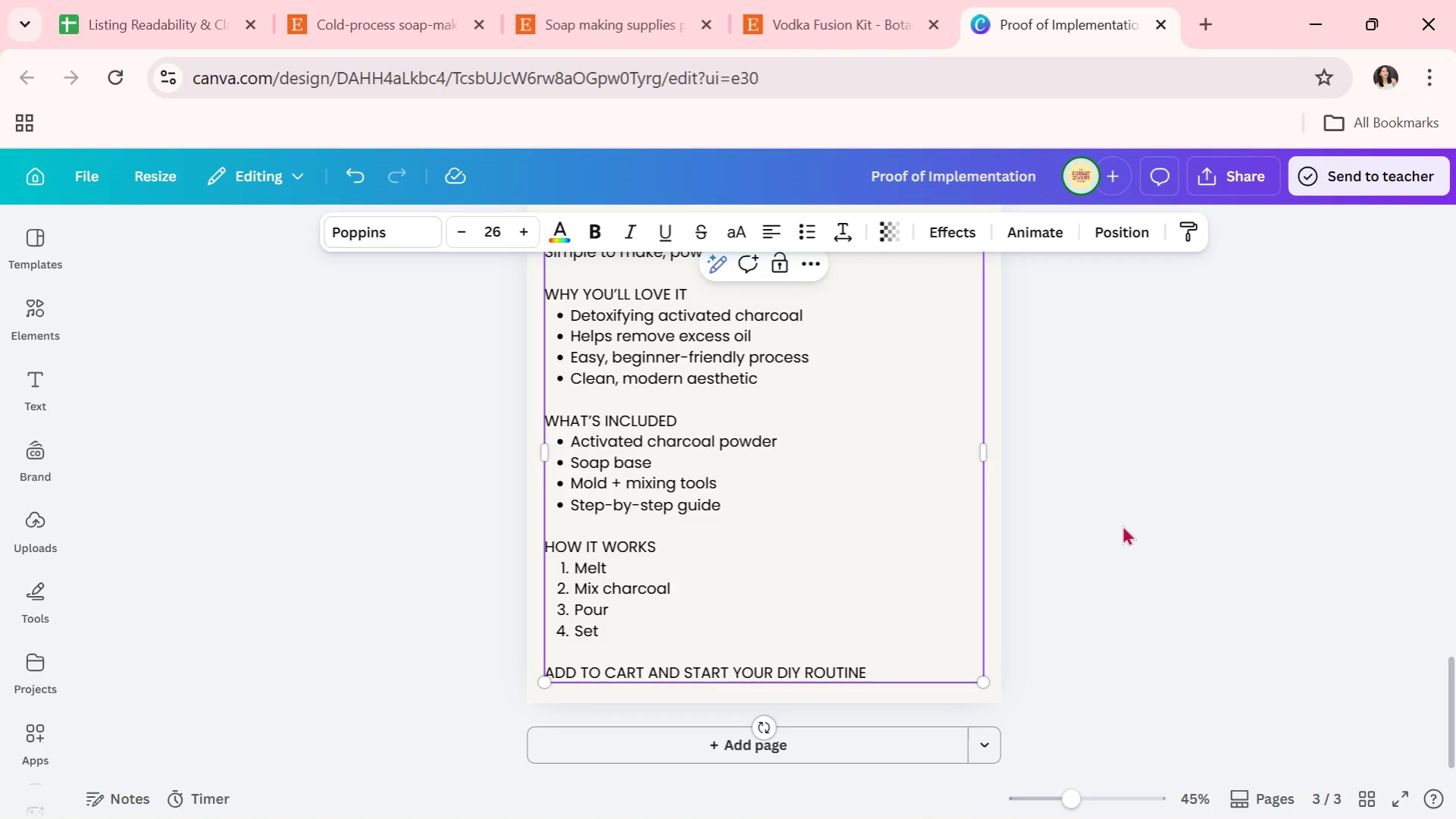 
wait(11.03)
 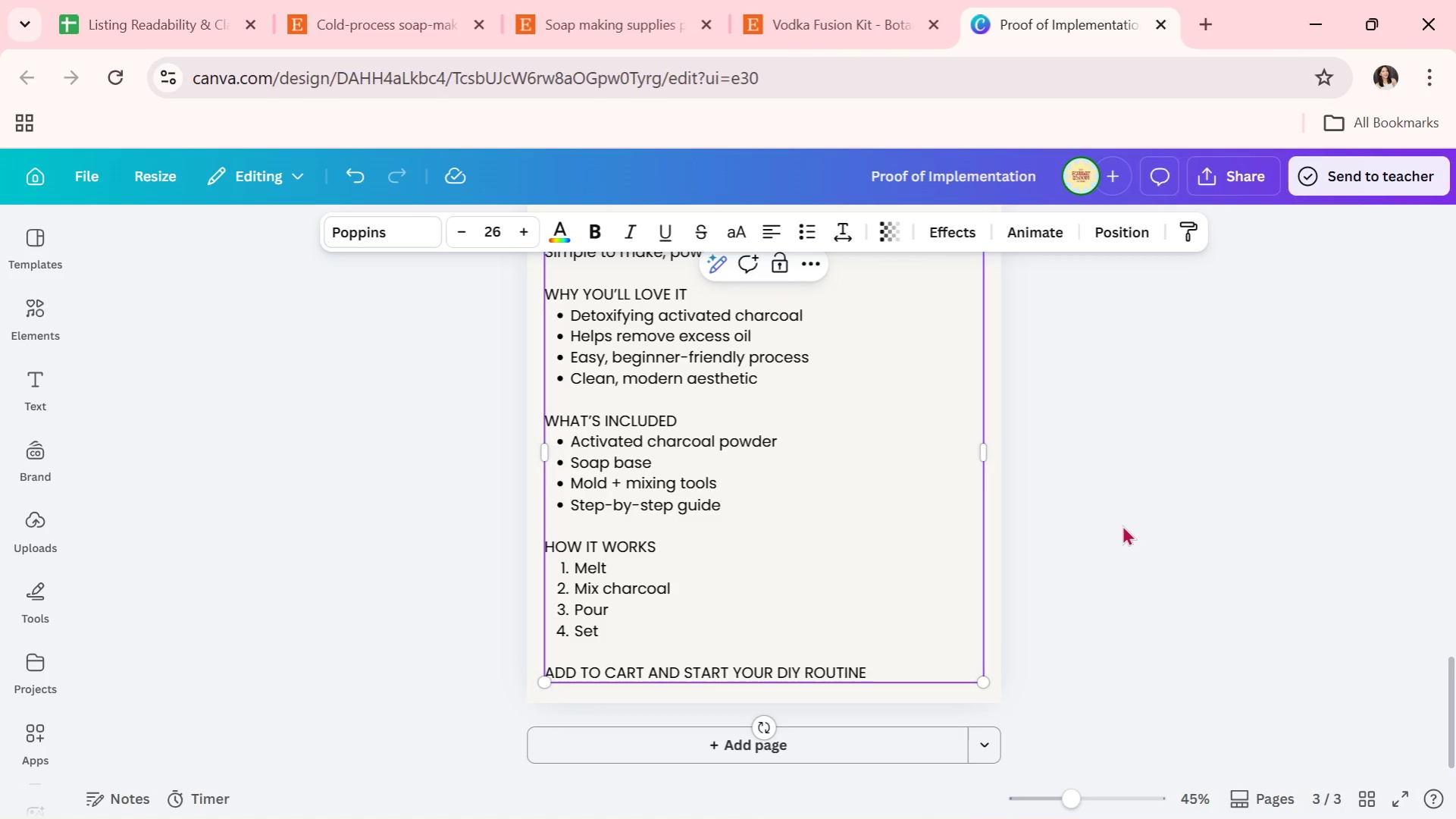 
double_click([1122, 525])
 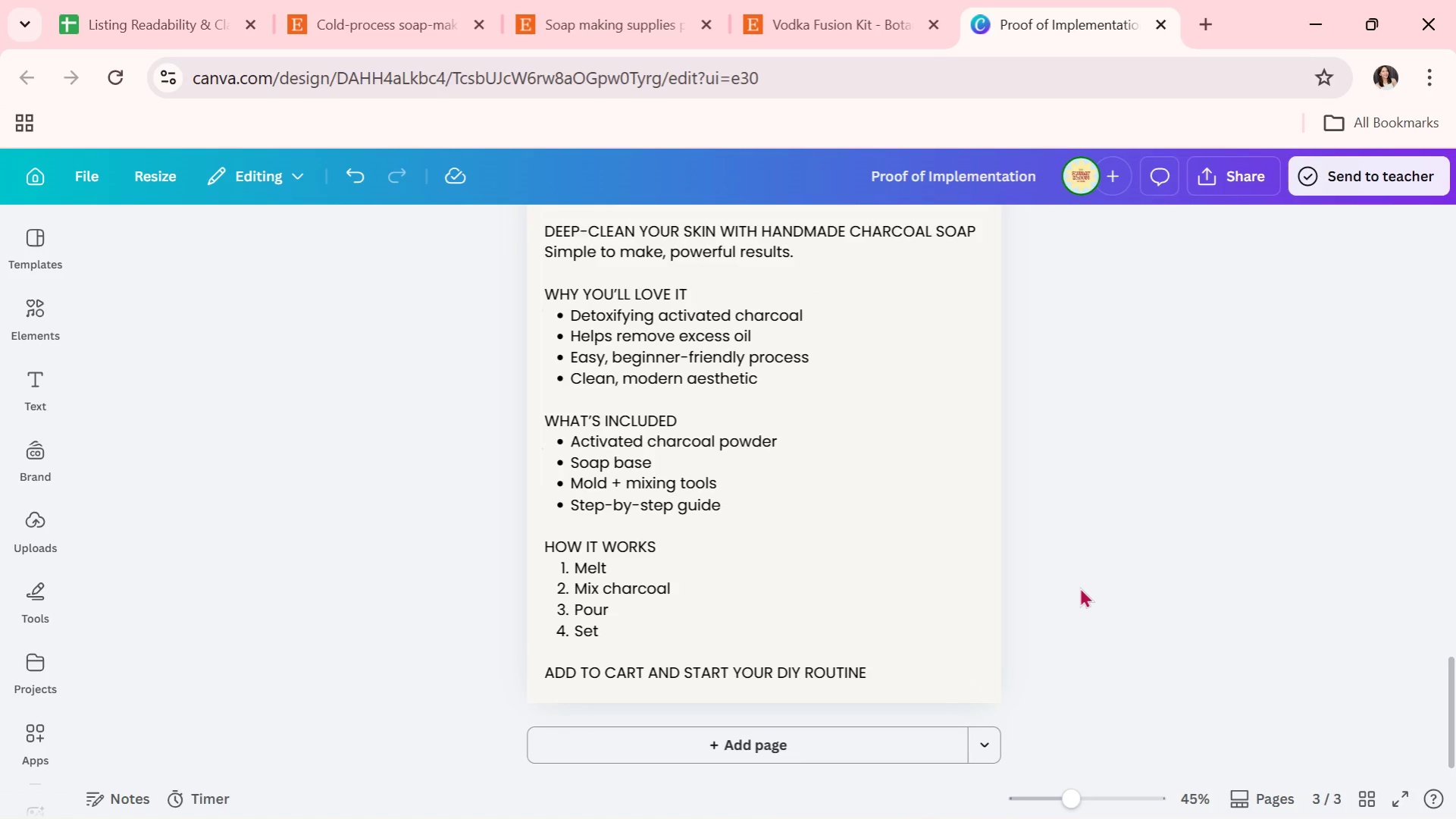 
scroll: coordinate [1079, 587], scroll_direction: up, amount: 1.0
 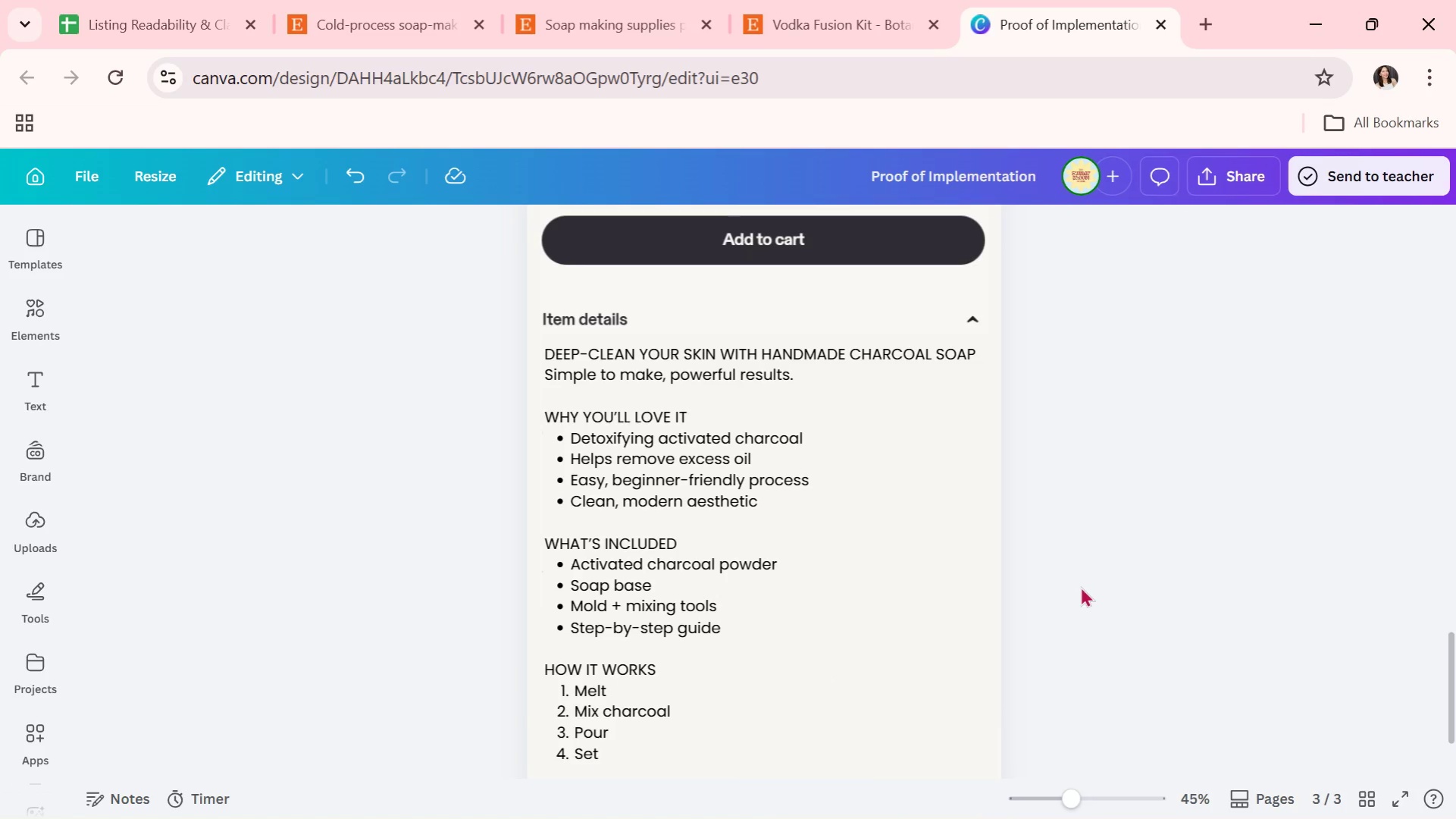 
left_click([1362, 795])
 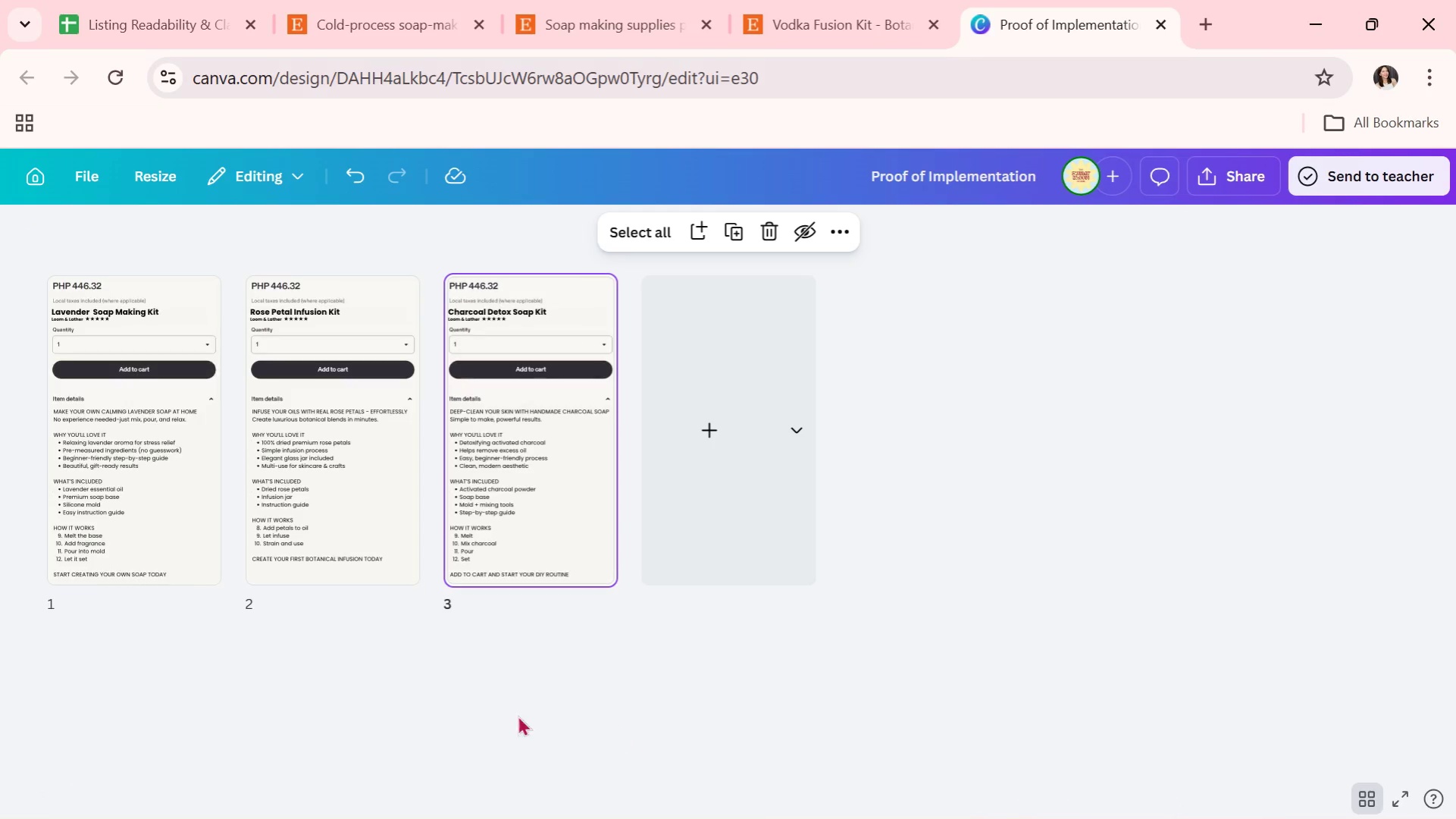 
left_click([481, 693])
 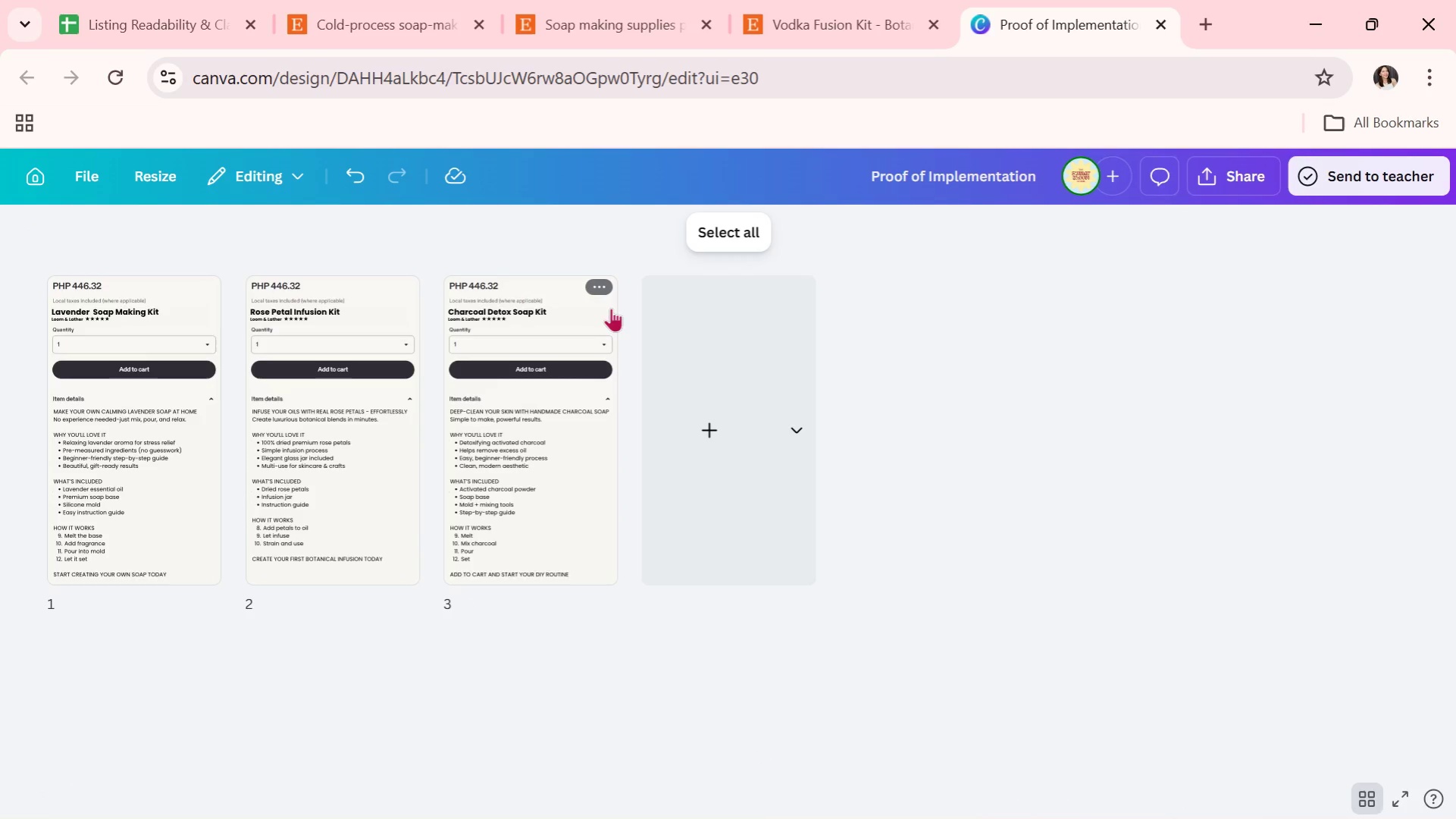 
scroll: coordinate [1081, 586], scroll_direction: up, amount: 7.0
 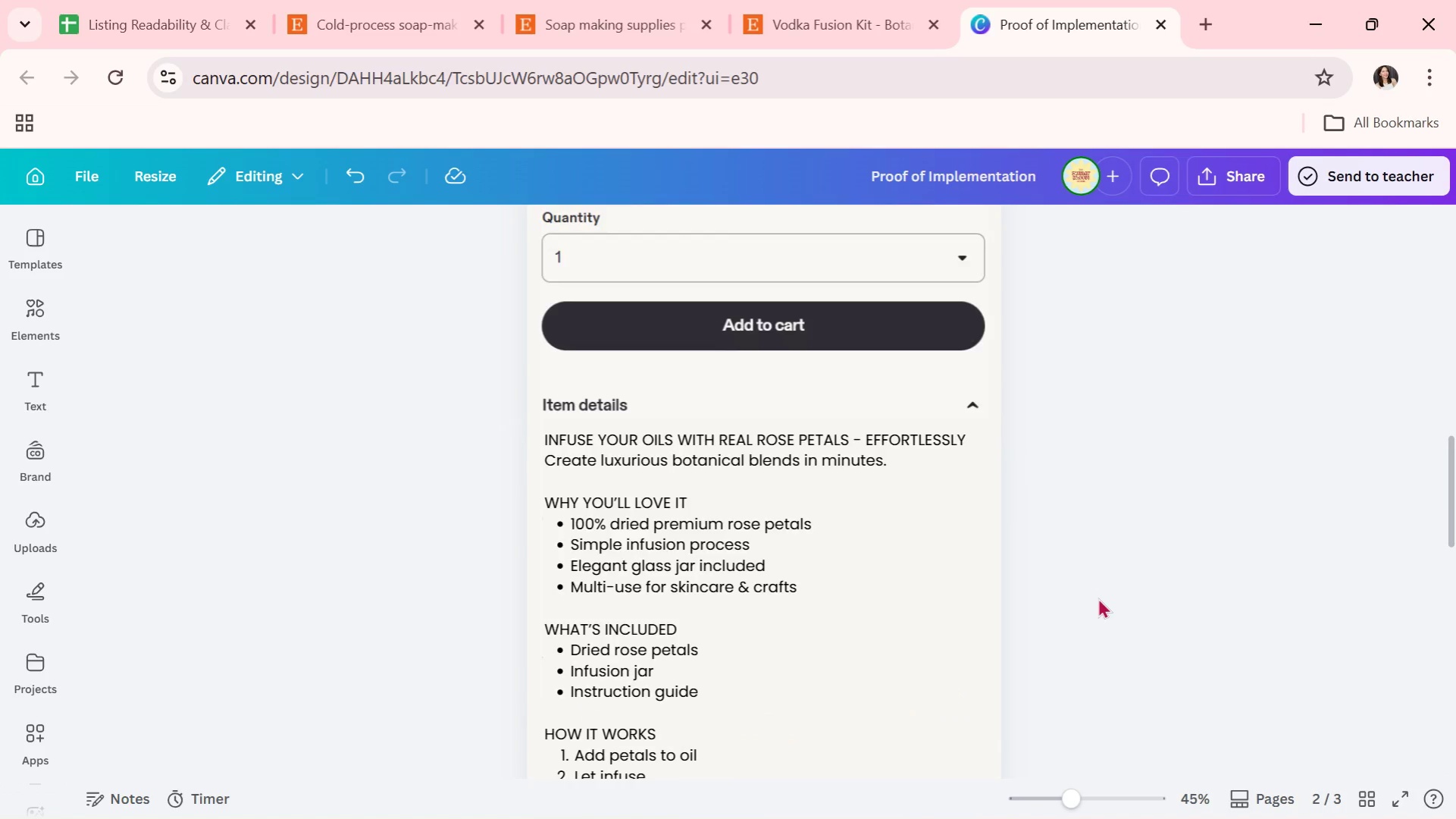 
left_click([604, 287])
 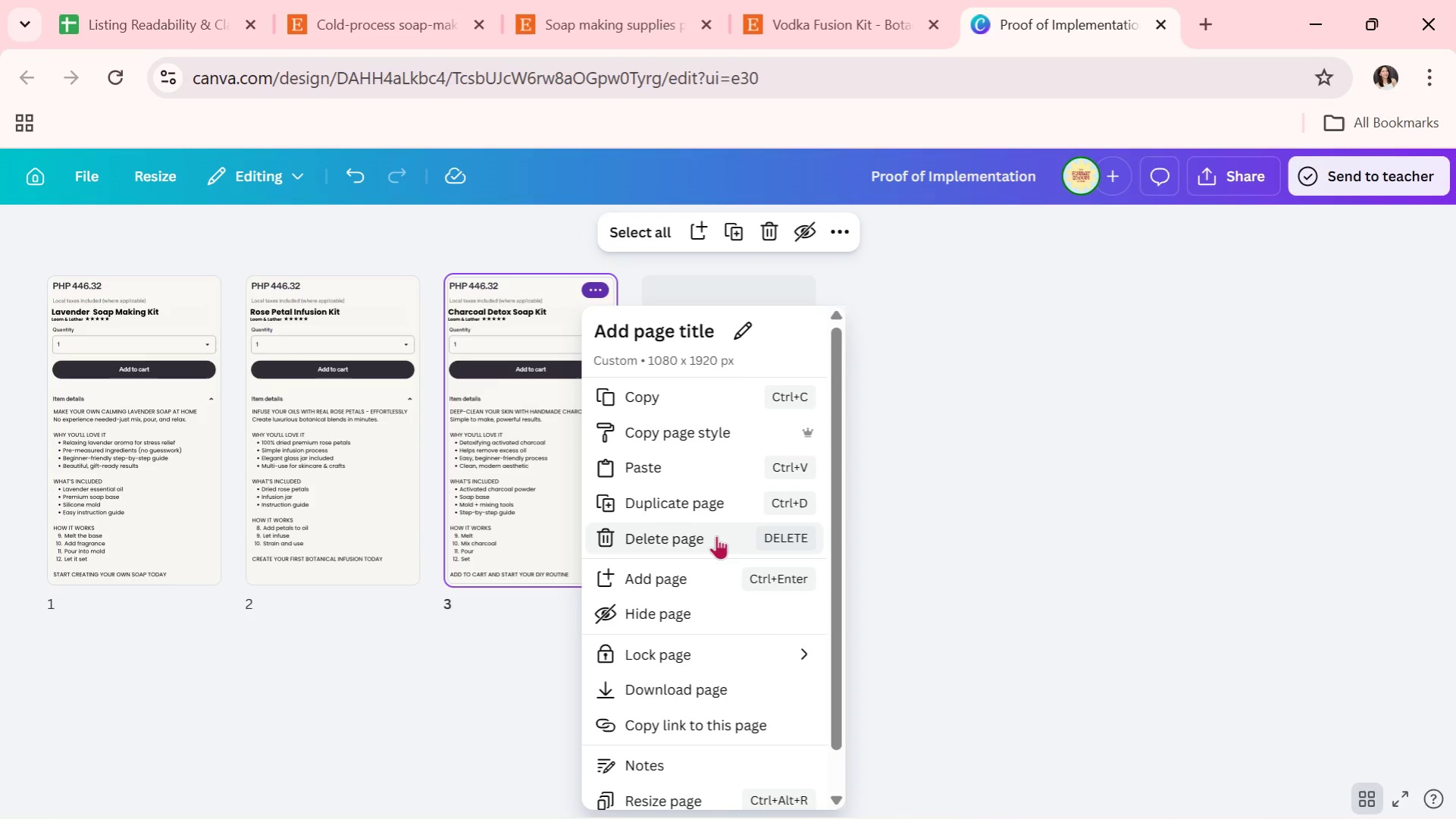 
scroll: coordinate [1147, 632], scroll_direction: down, amount: 10.0
 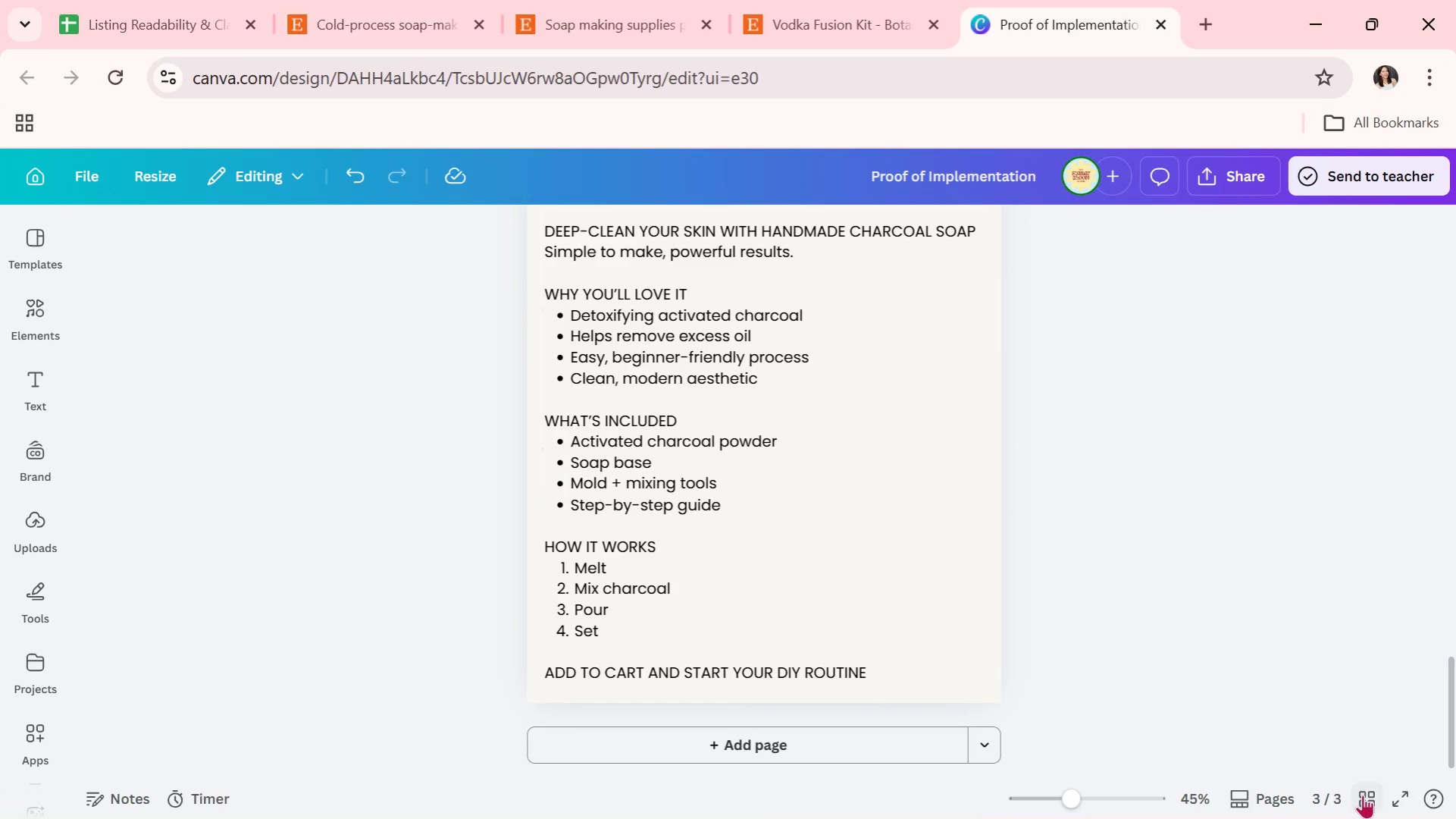 
left_click([722, 507])
 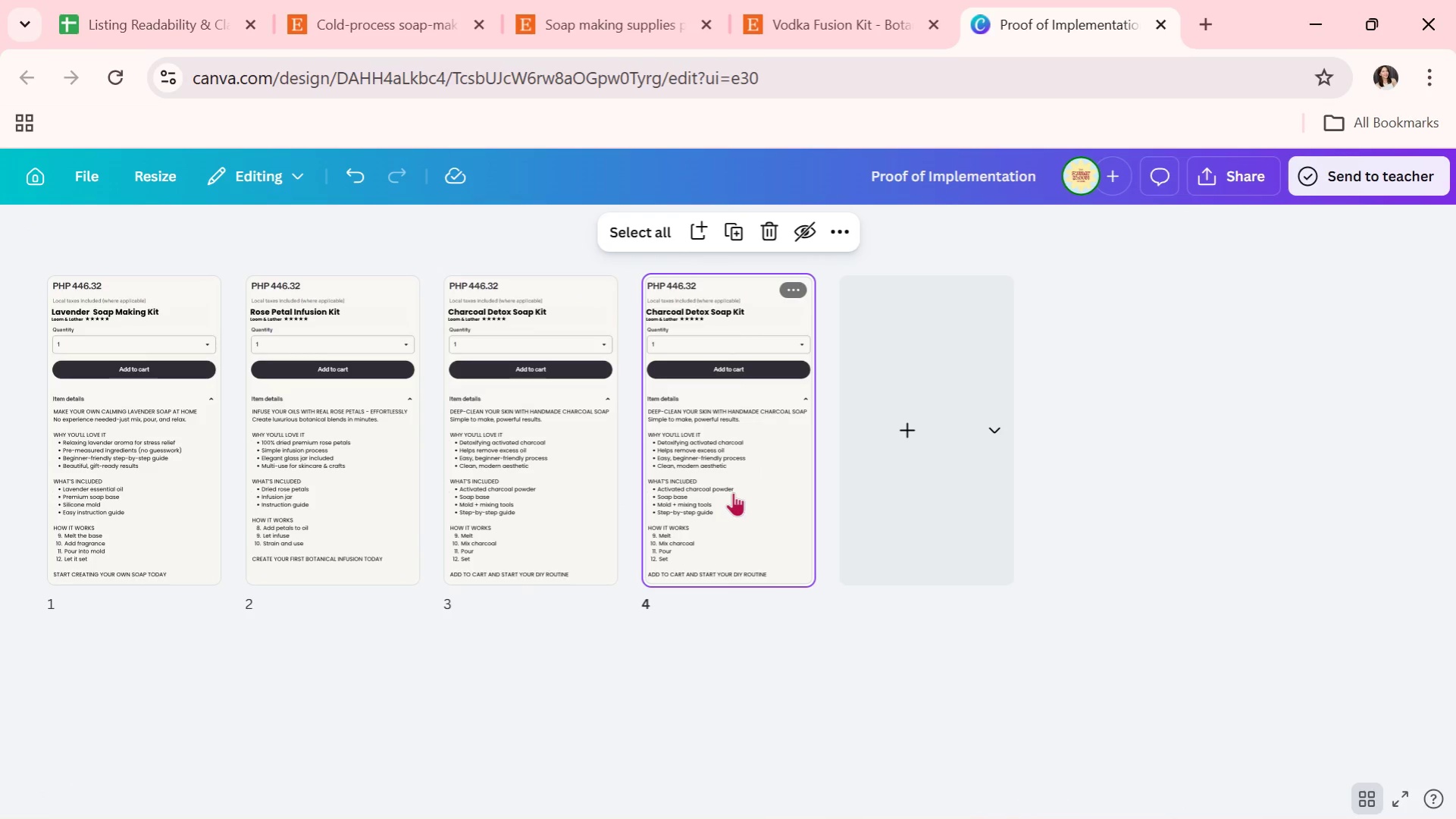 
double_click([733, 491])
 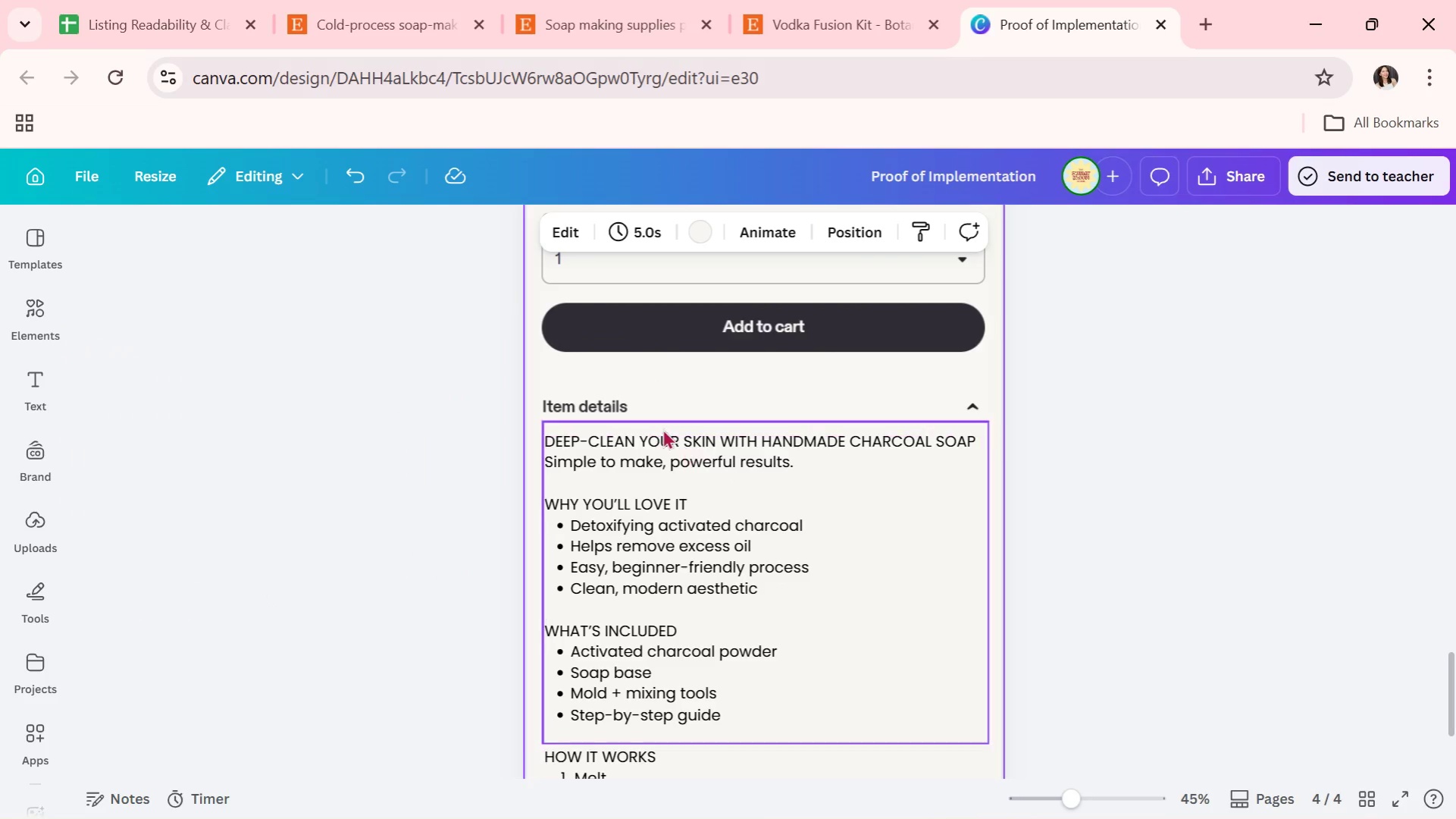 
scroll: coordinate [732, 447], scroll_direction: up, amount: 4.0
 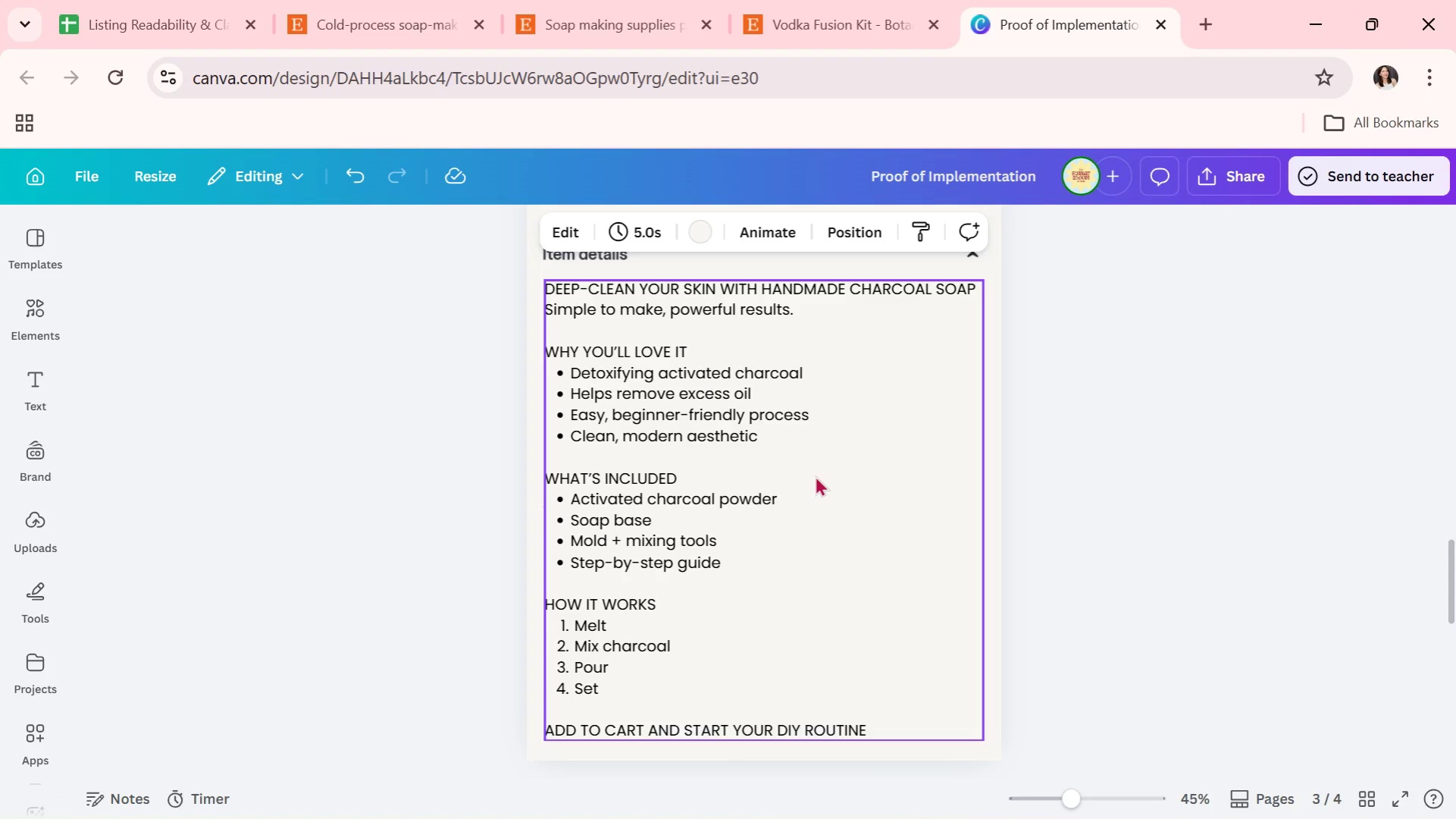 
left_click([1088, 458])
 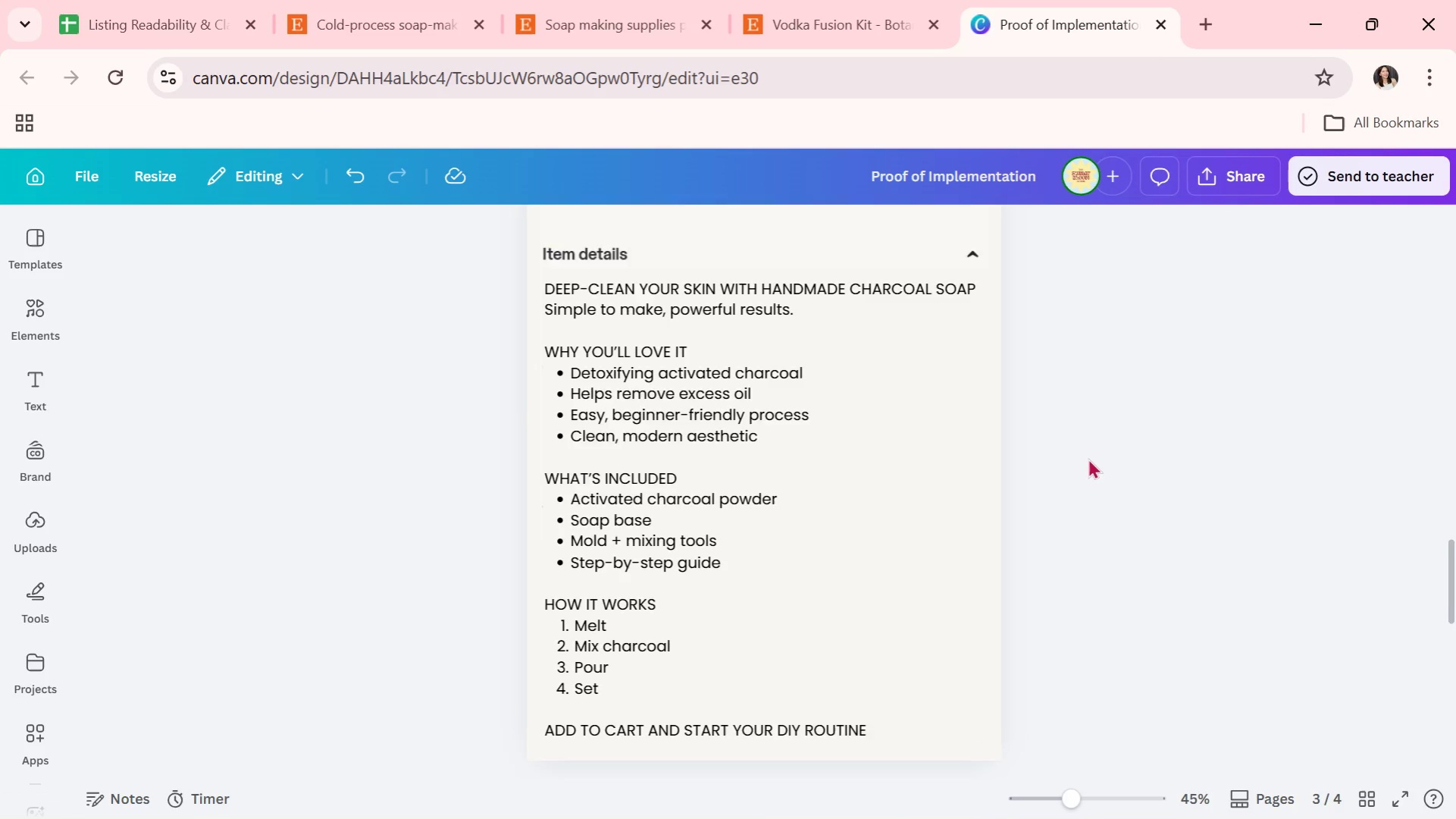 
double_click([640, 422])
 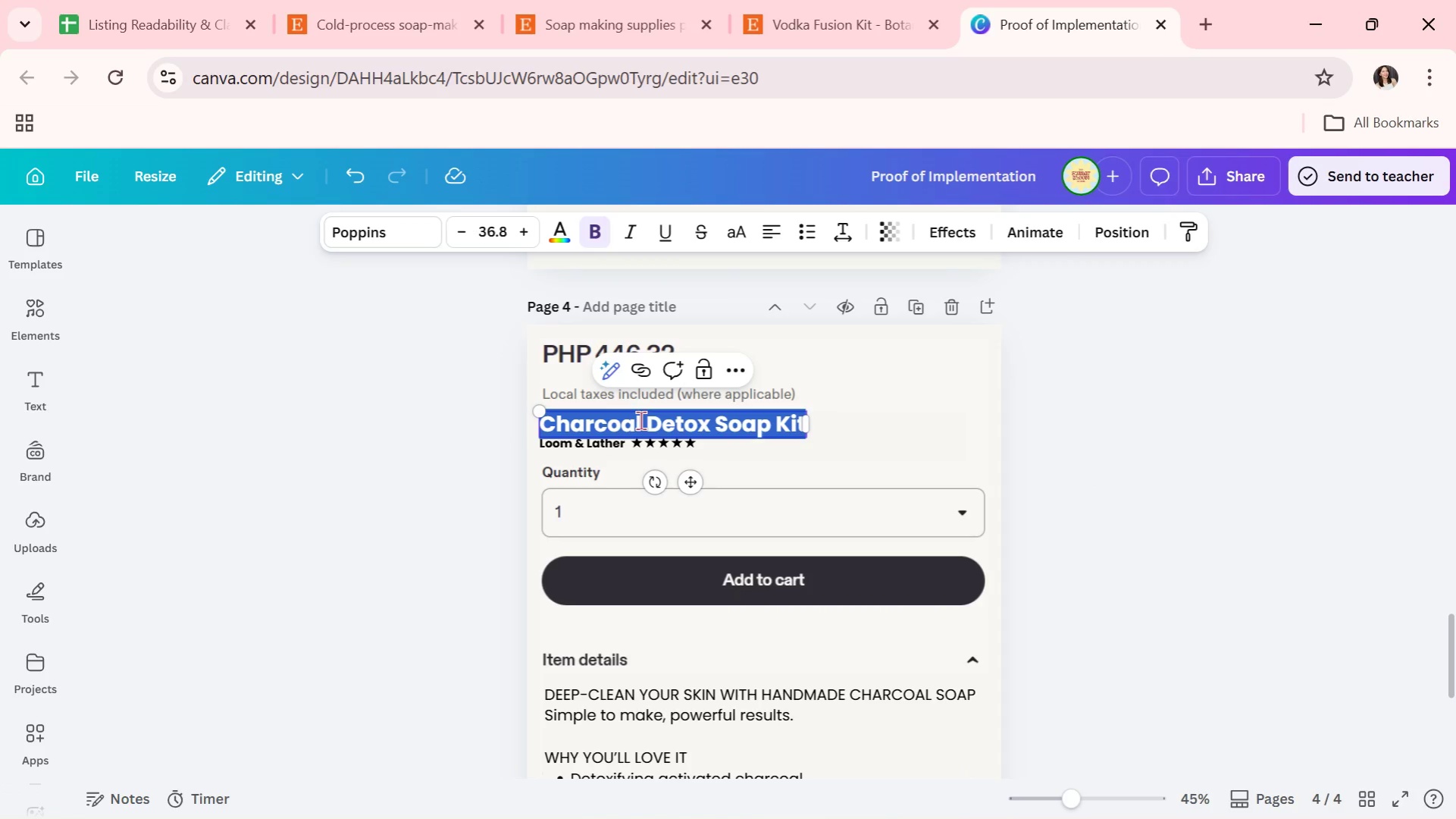 
key(CapsLock)
 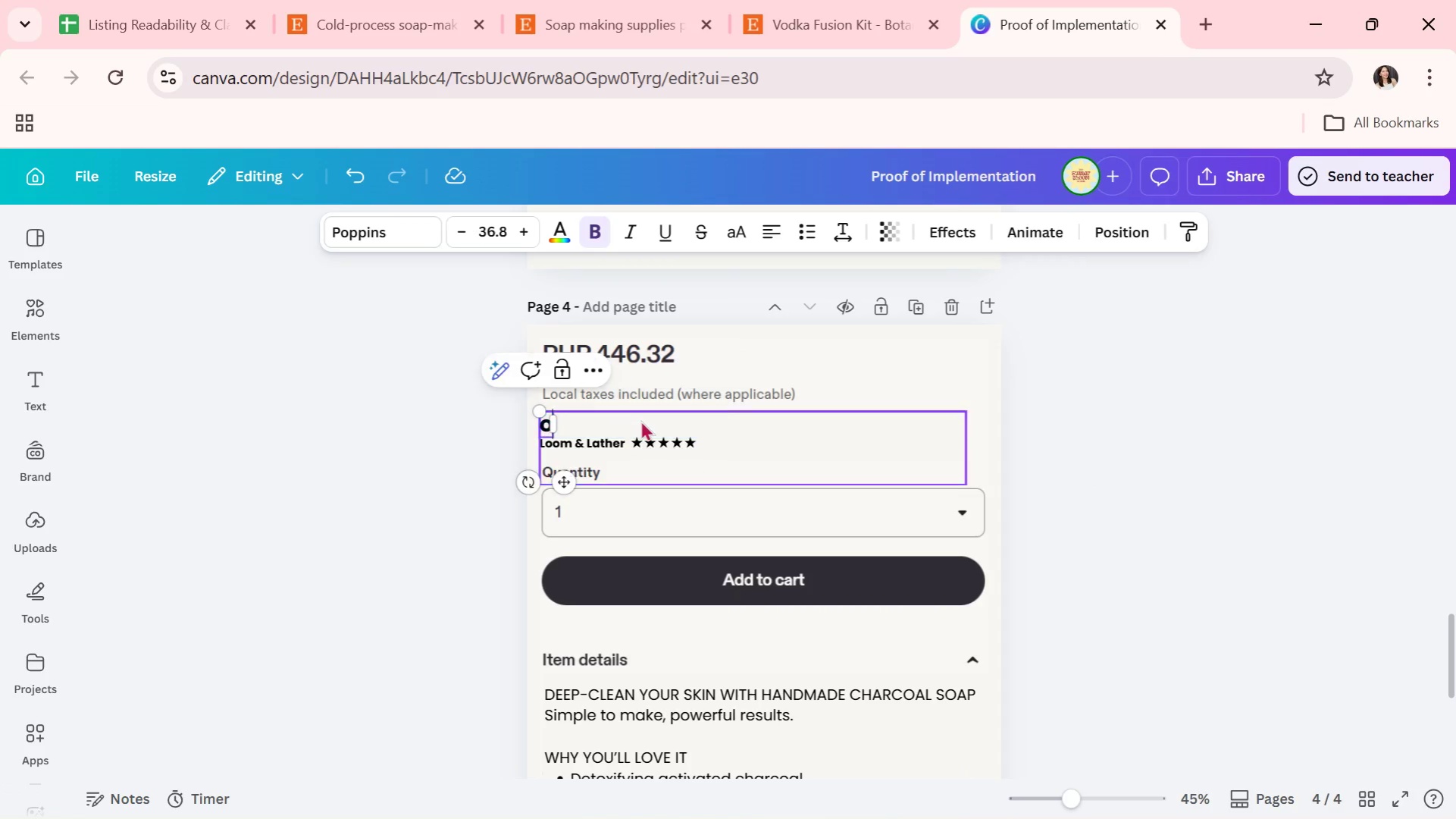 
scroll: coordinate [1088, 464], scroll_direction: up, amount: 4.0
 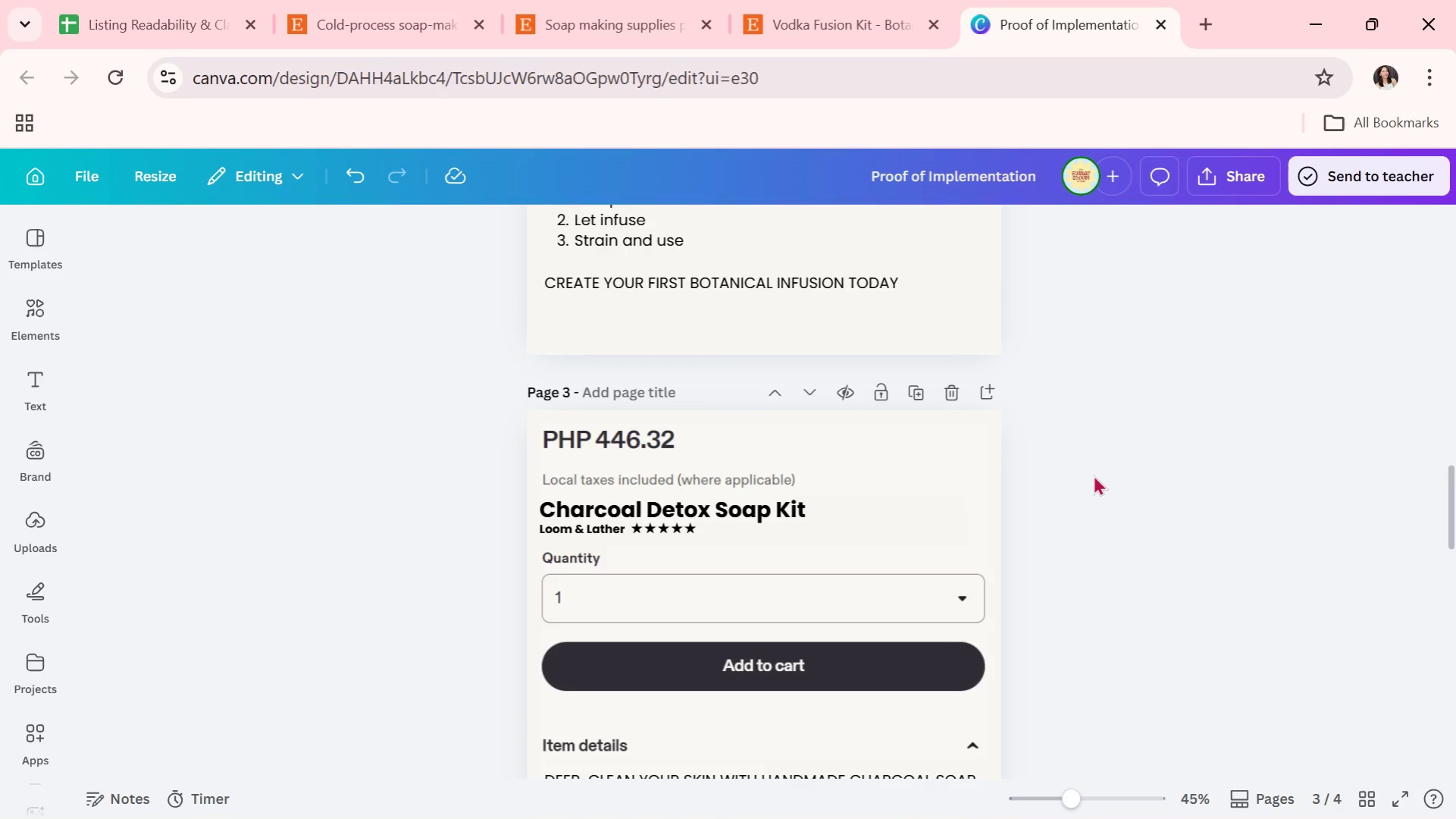 
key(O)
 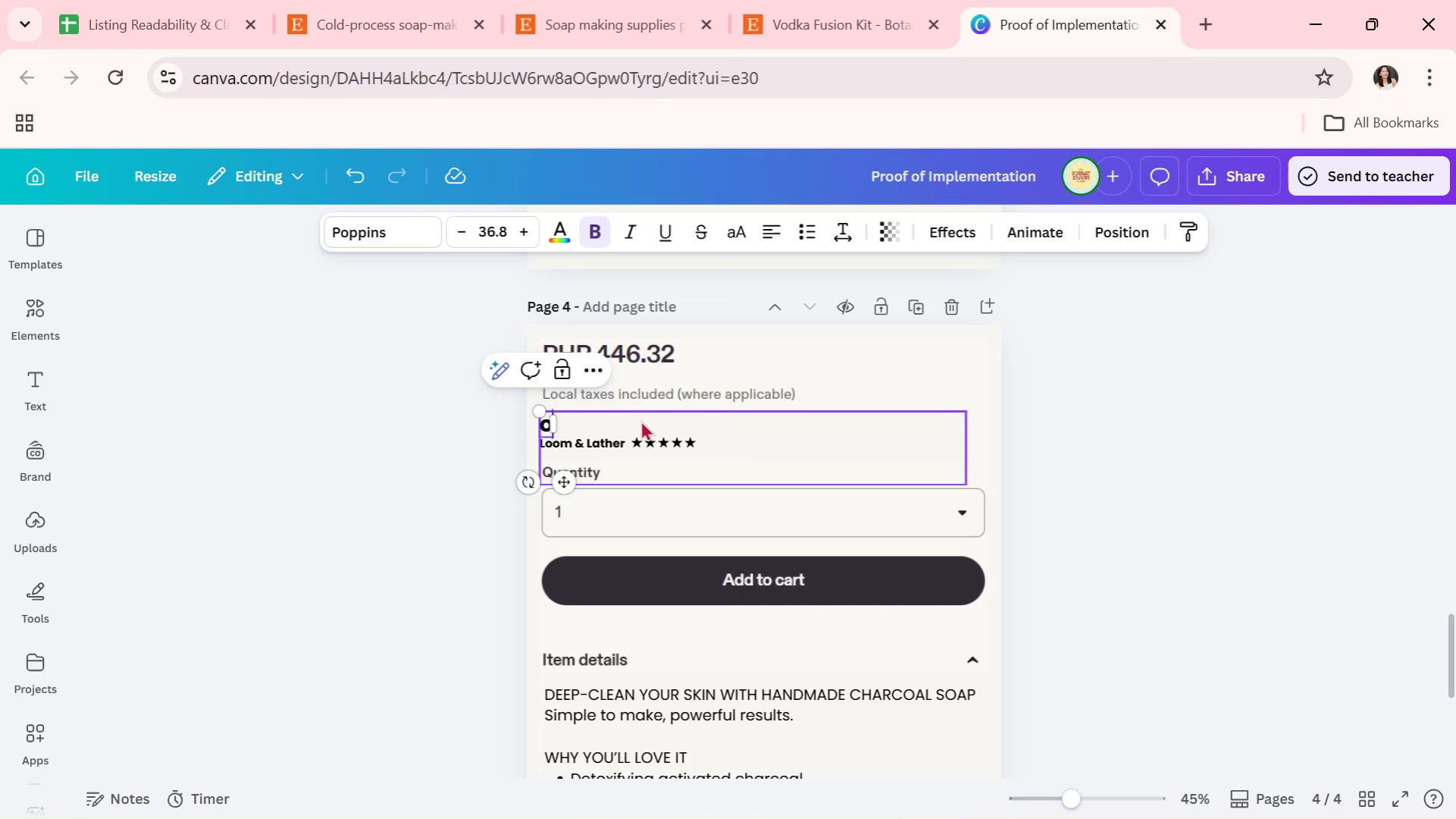 
key(CapsLock)
 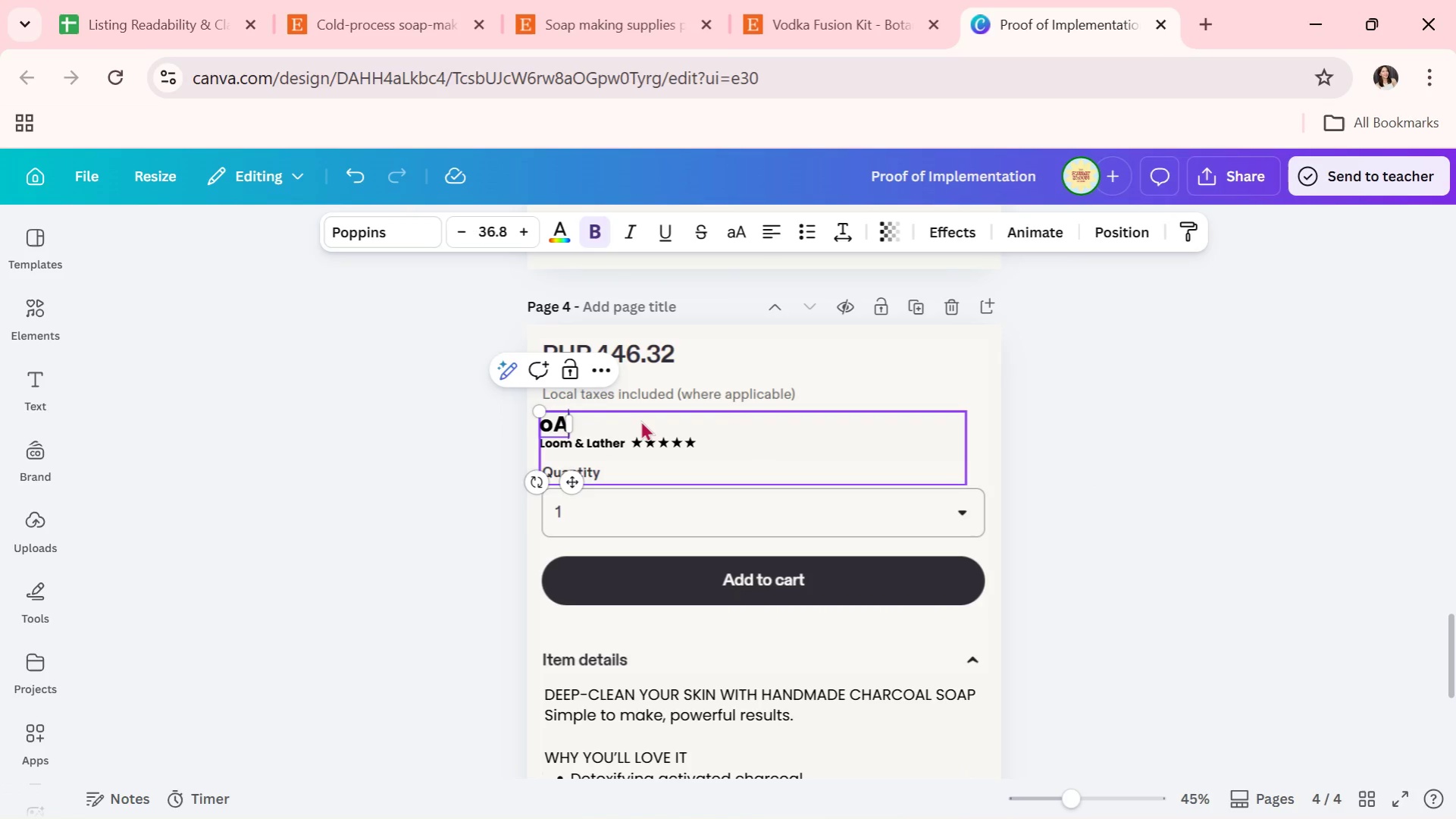 
key(A)
 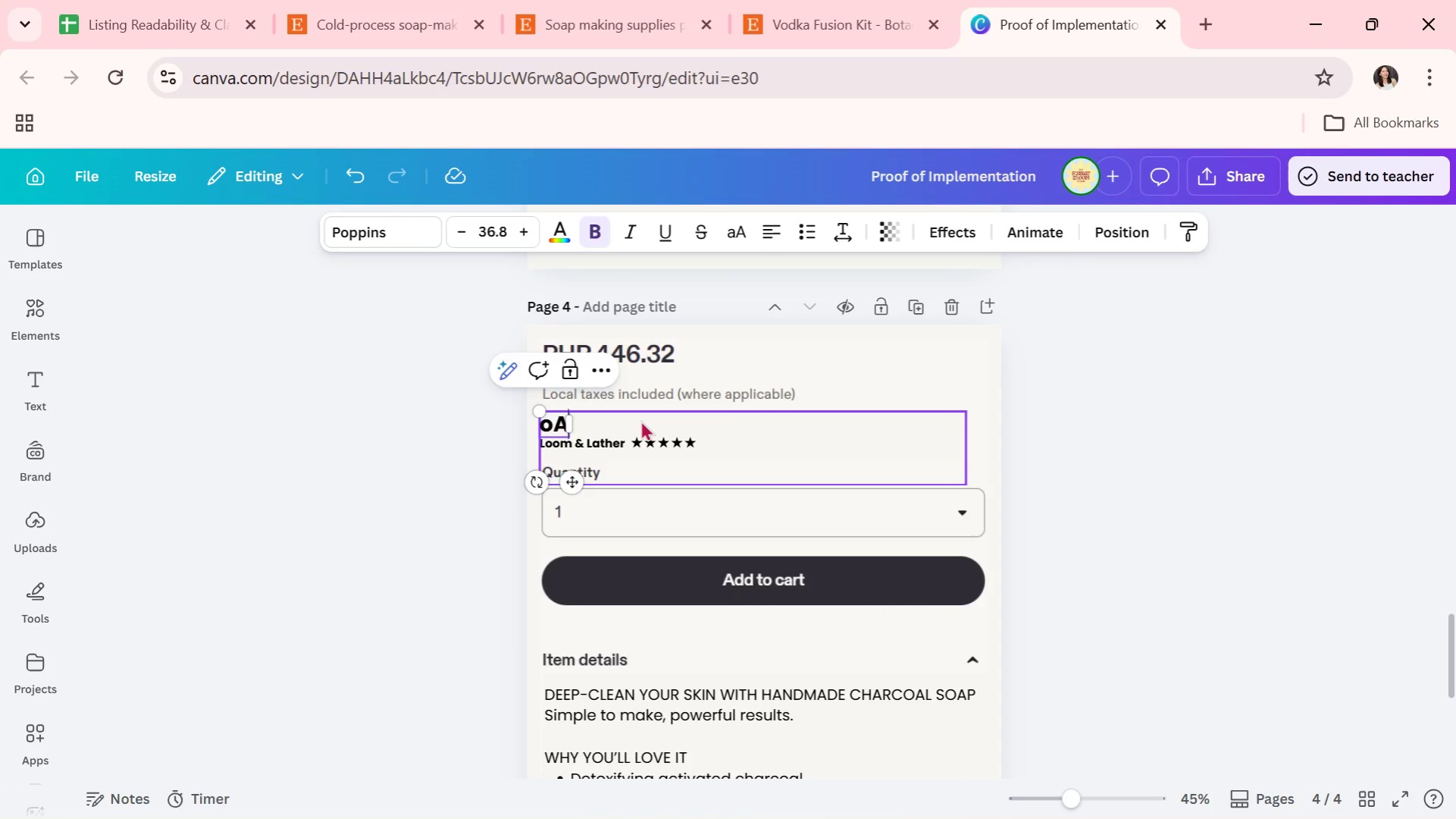 
key(Backspace)
 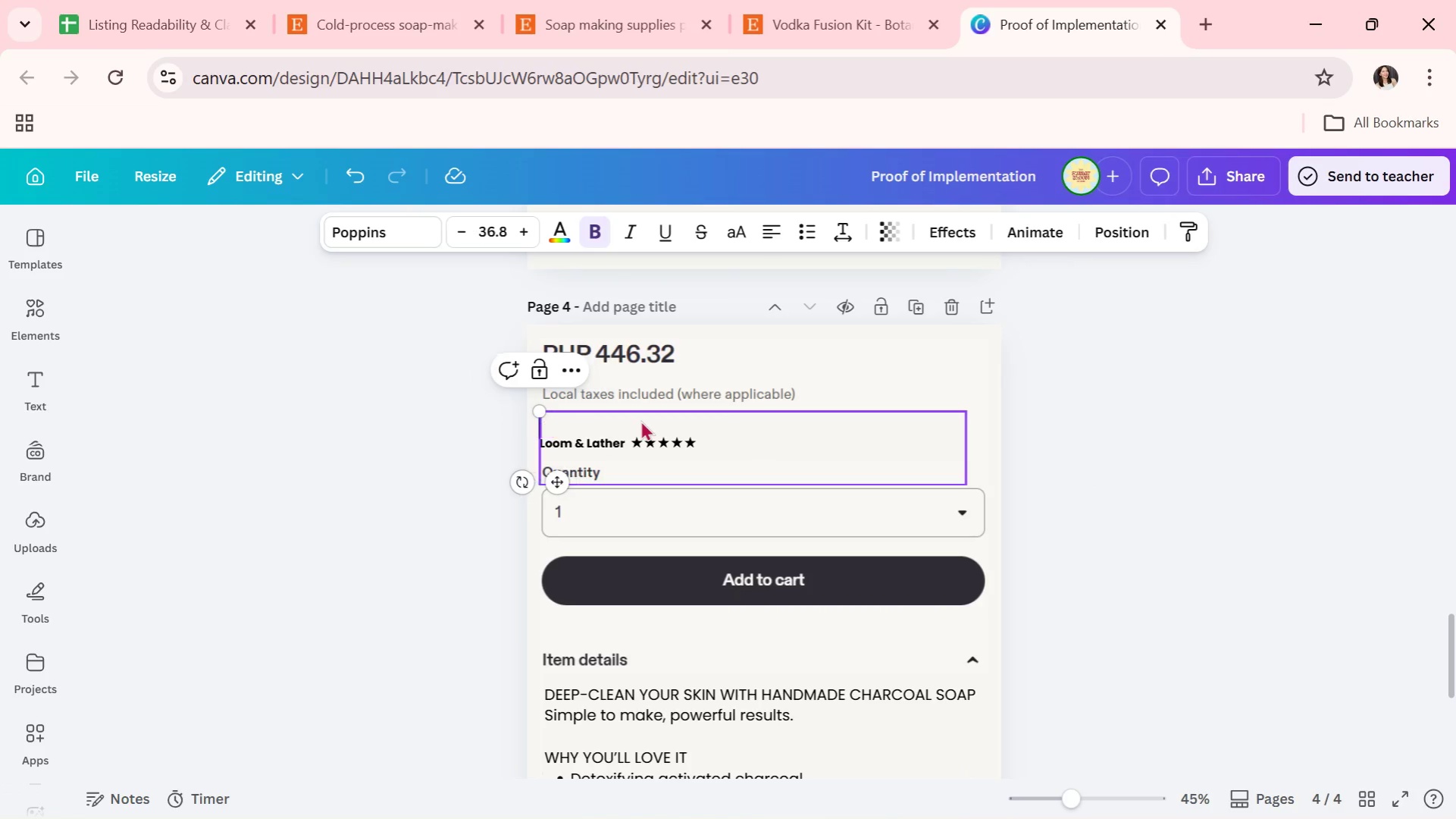 
key(Backspace)
 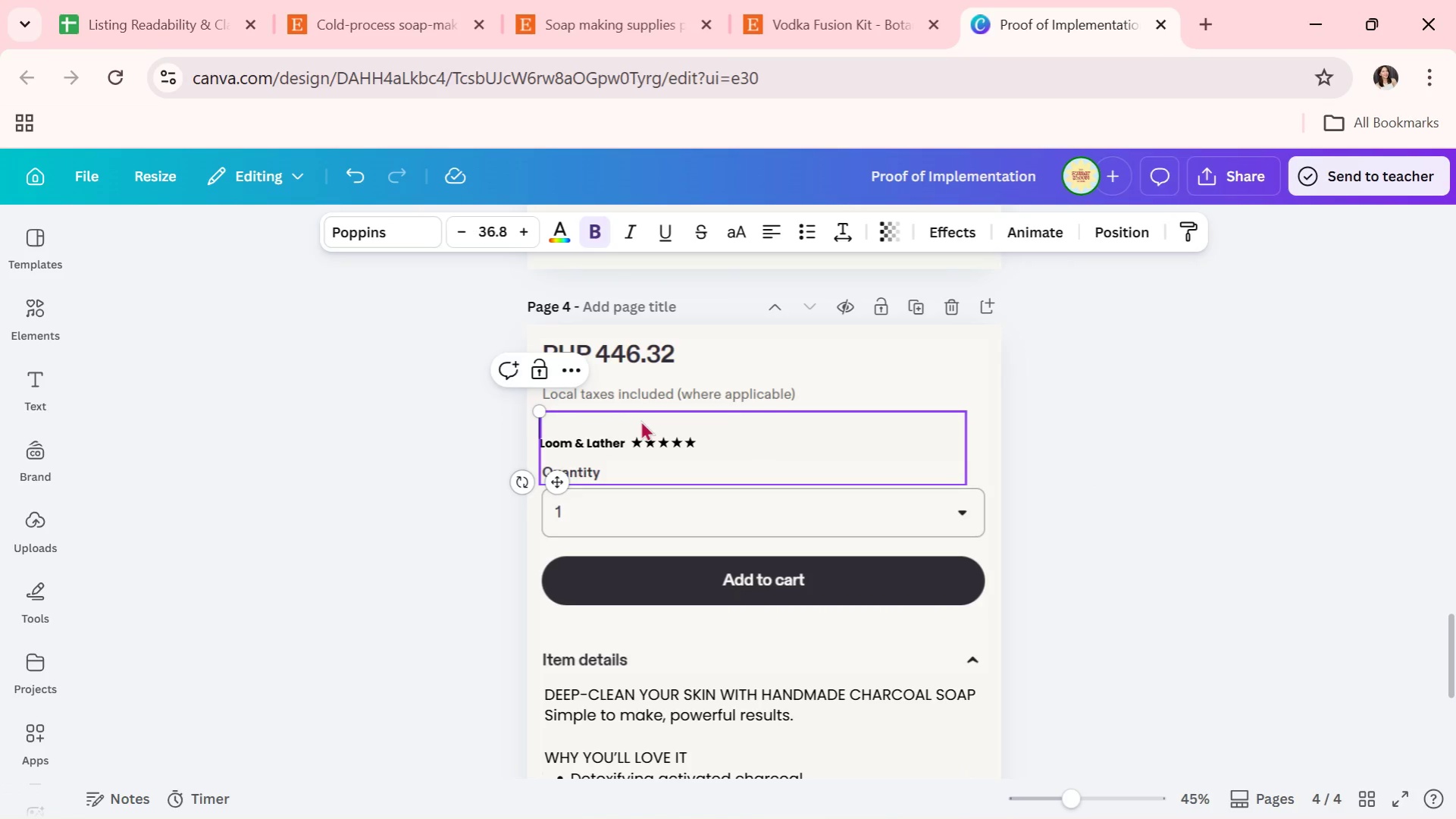 
scroll: coordinate [1093, 475], scroll_direction: down, amount: 8.0
 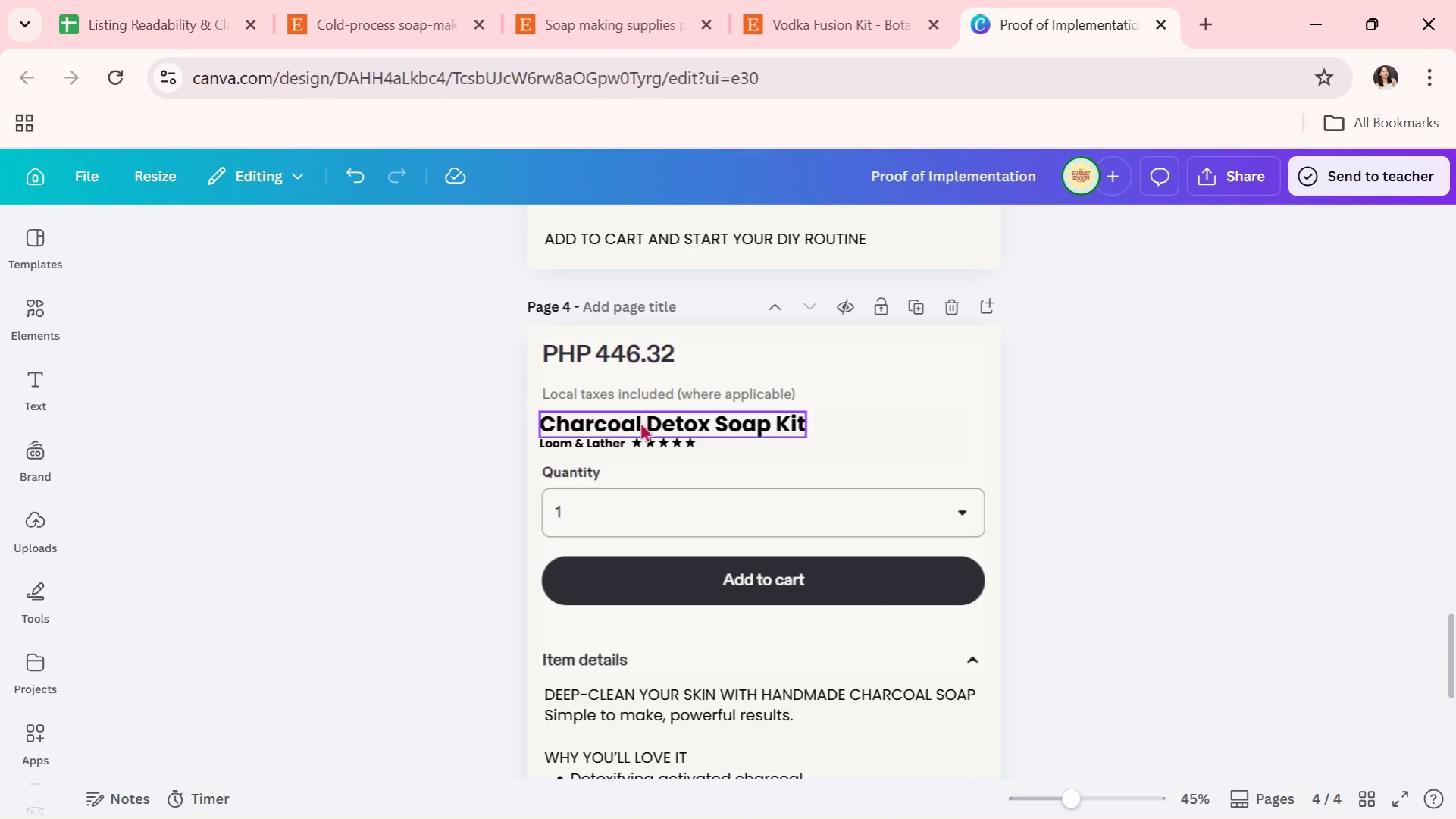 
key(Backspace)
type(Oatmeal Honey Soap Kit)
 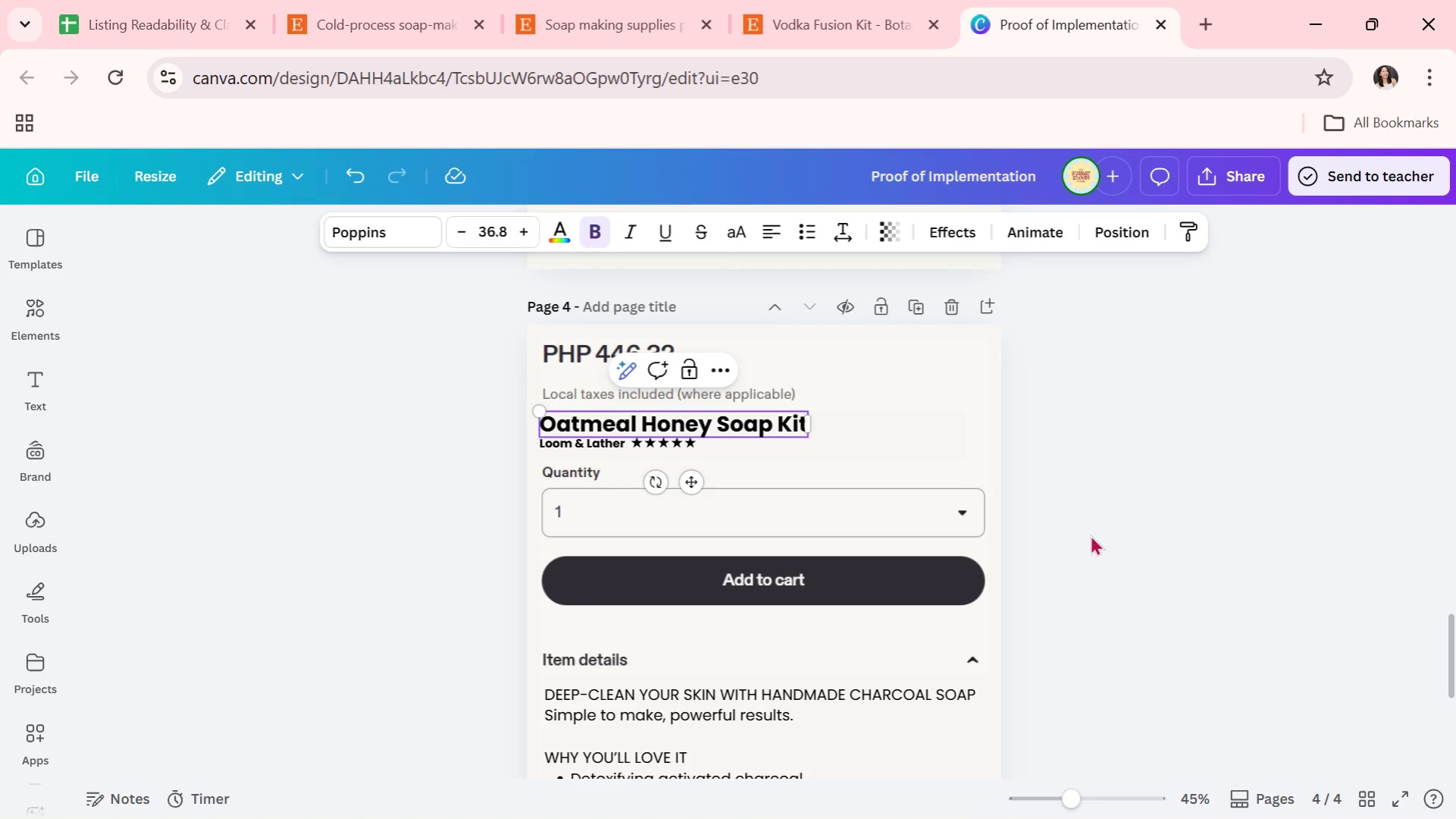 
left_click([1284, 552])
 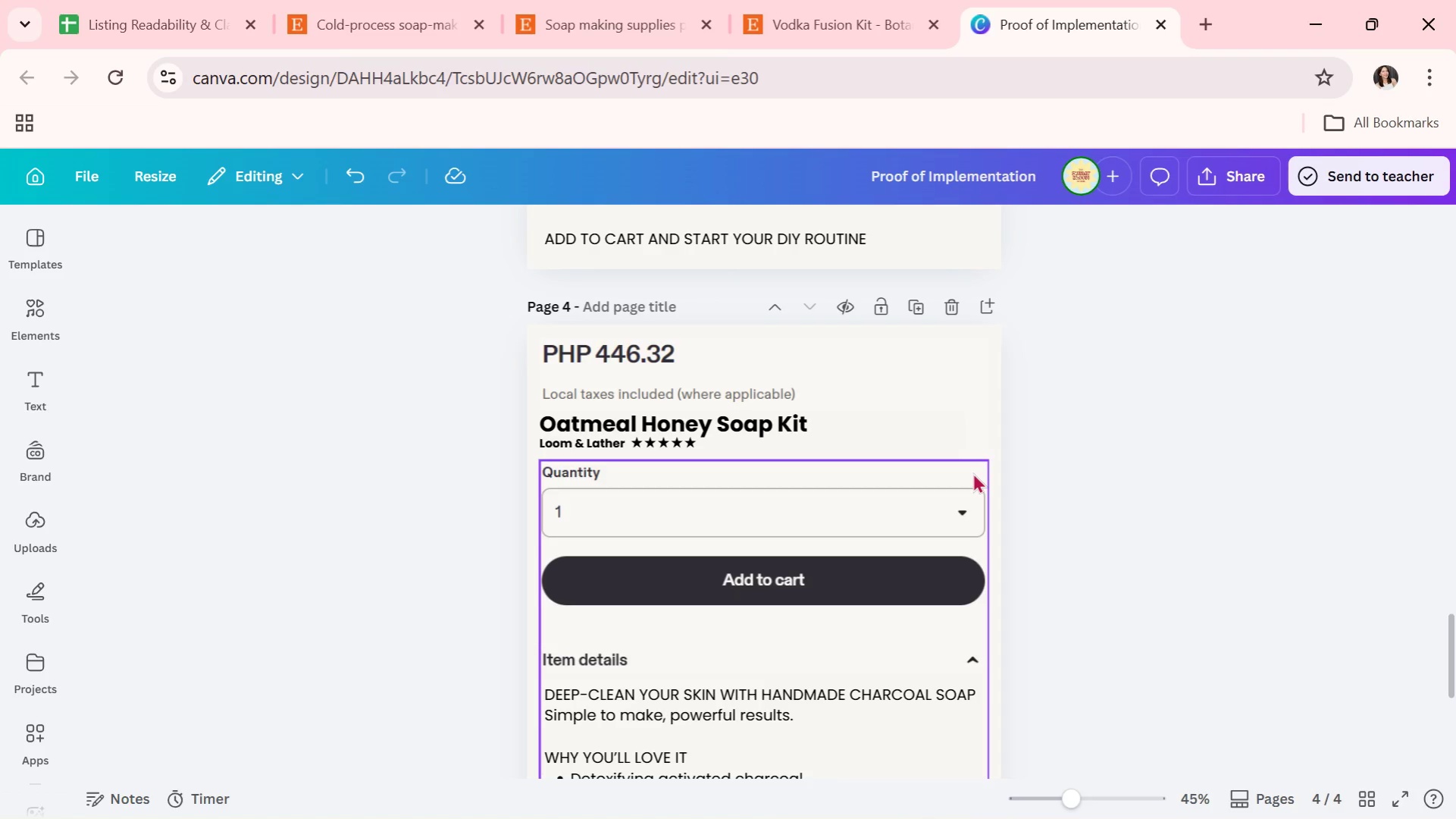 
wait(30.28)
 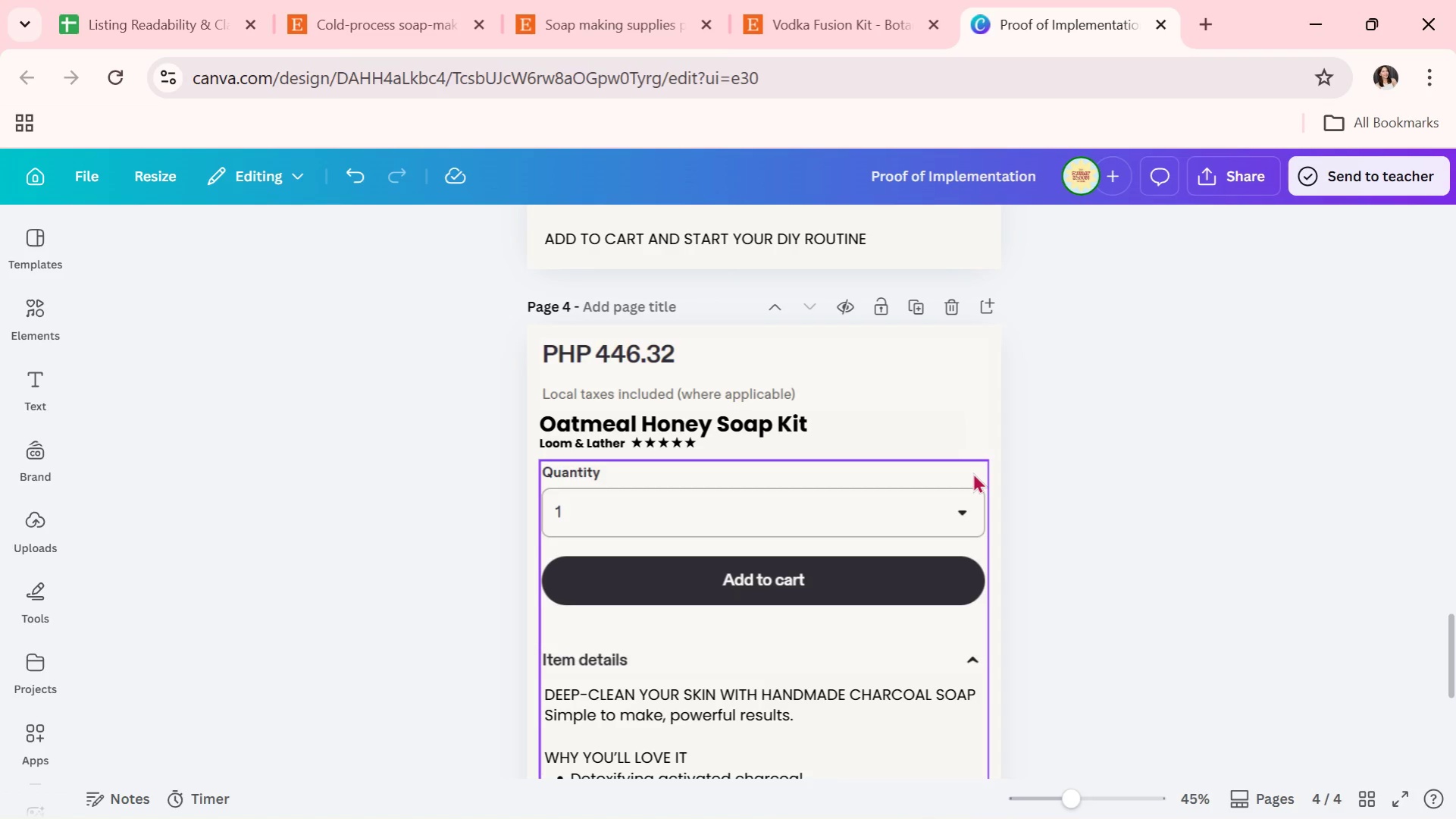 
scroll: coordinate [1010, 479], scroll_direction: down, amount: 1.0
 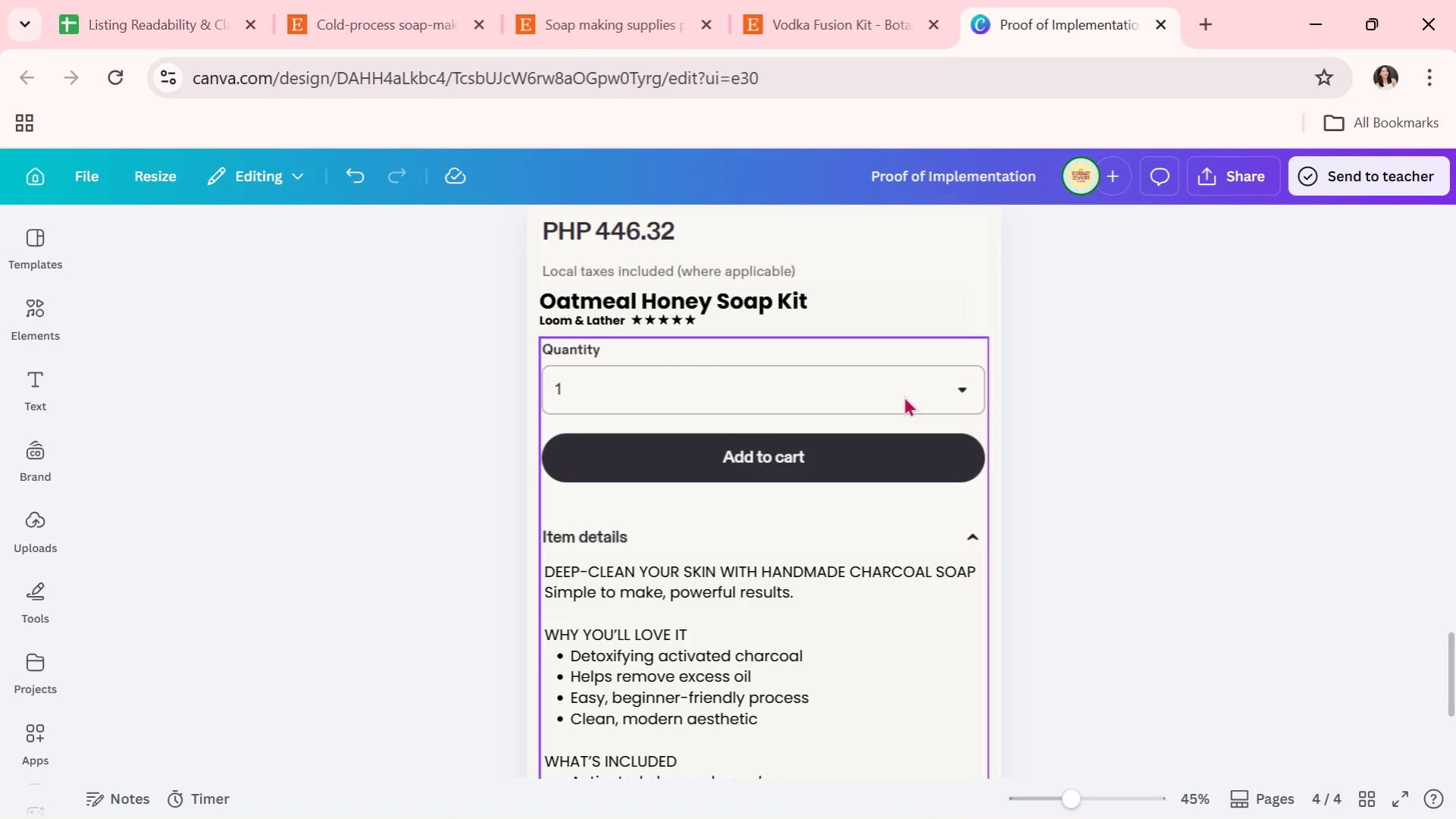 
wait(24.52)
 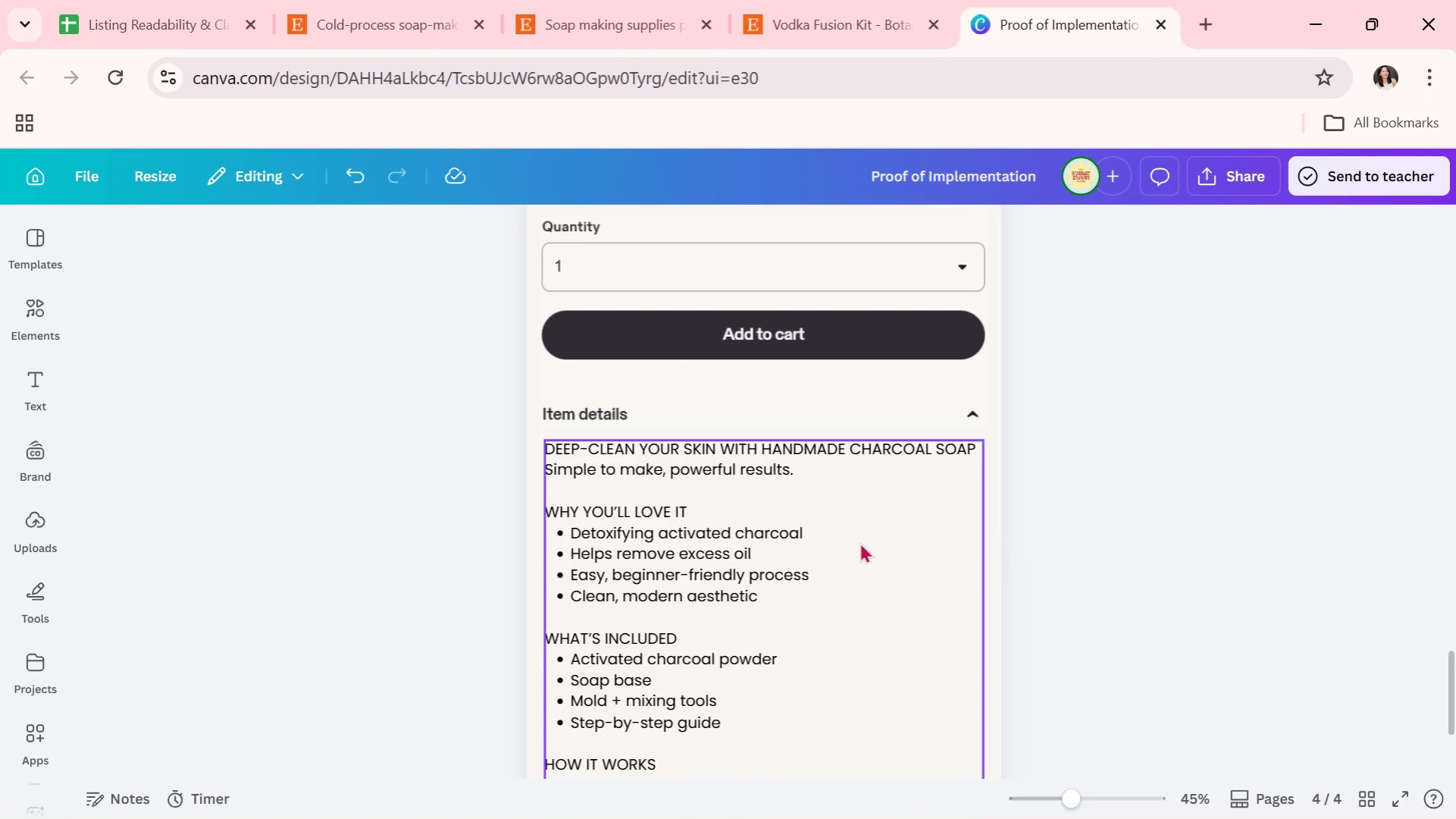 
double_click([682, 493])
 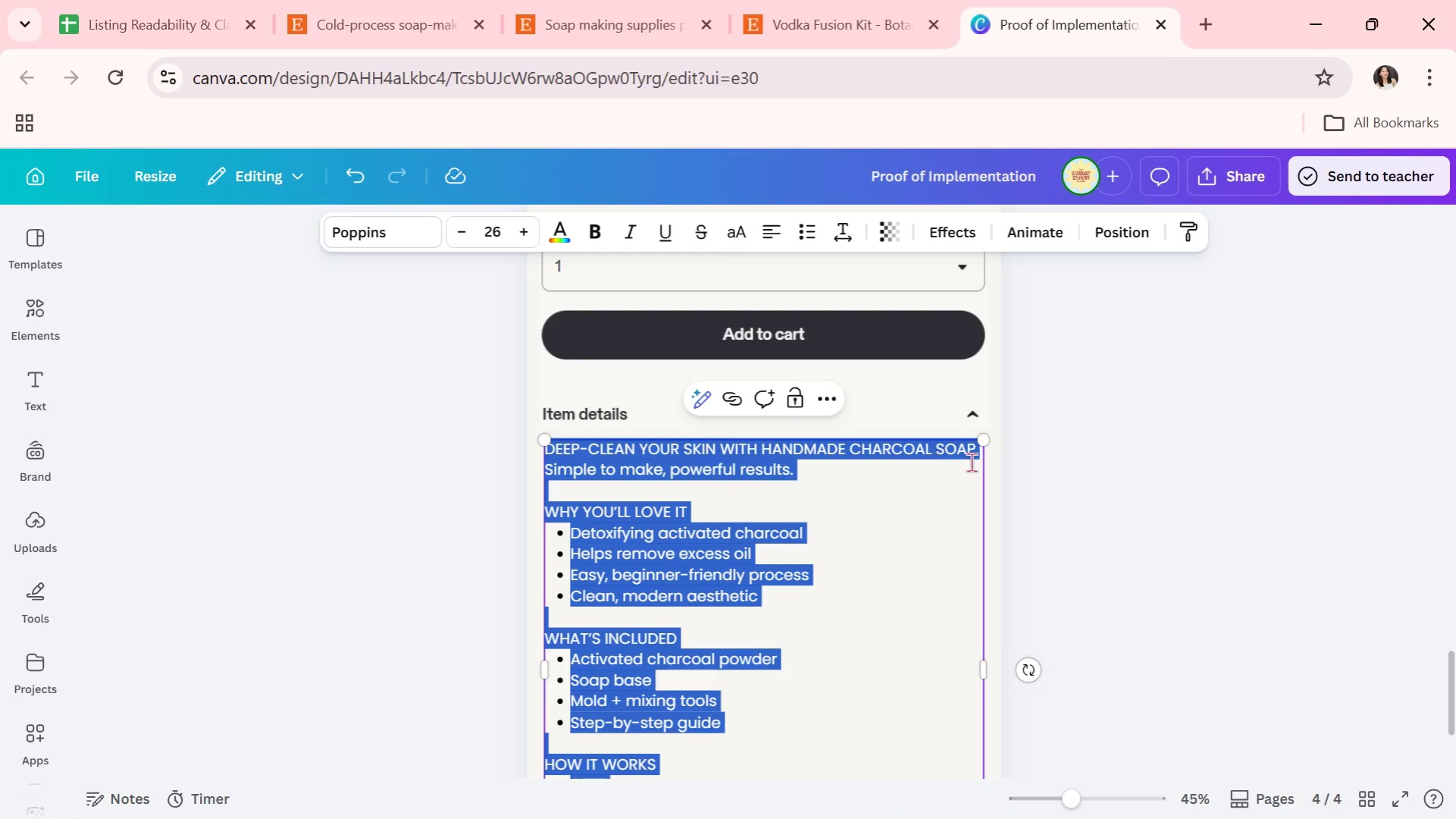 
left_click([977, 459])
 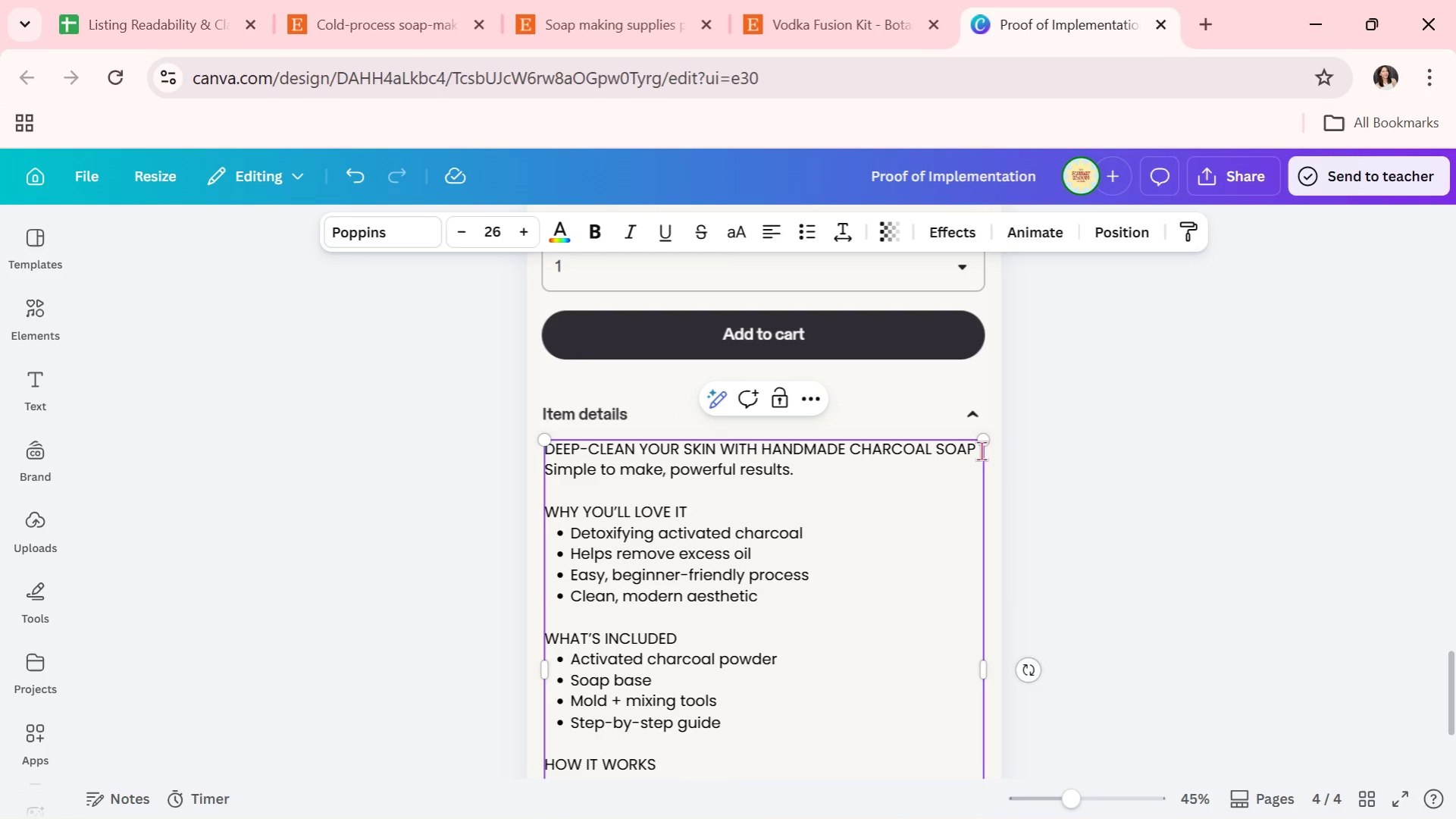 
left_click_drag(start_coordinate=[981, 450], to_coordinate=[553, 435])
 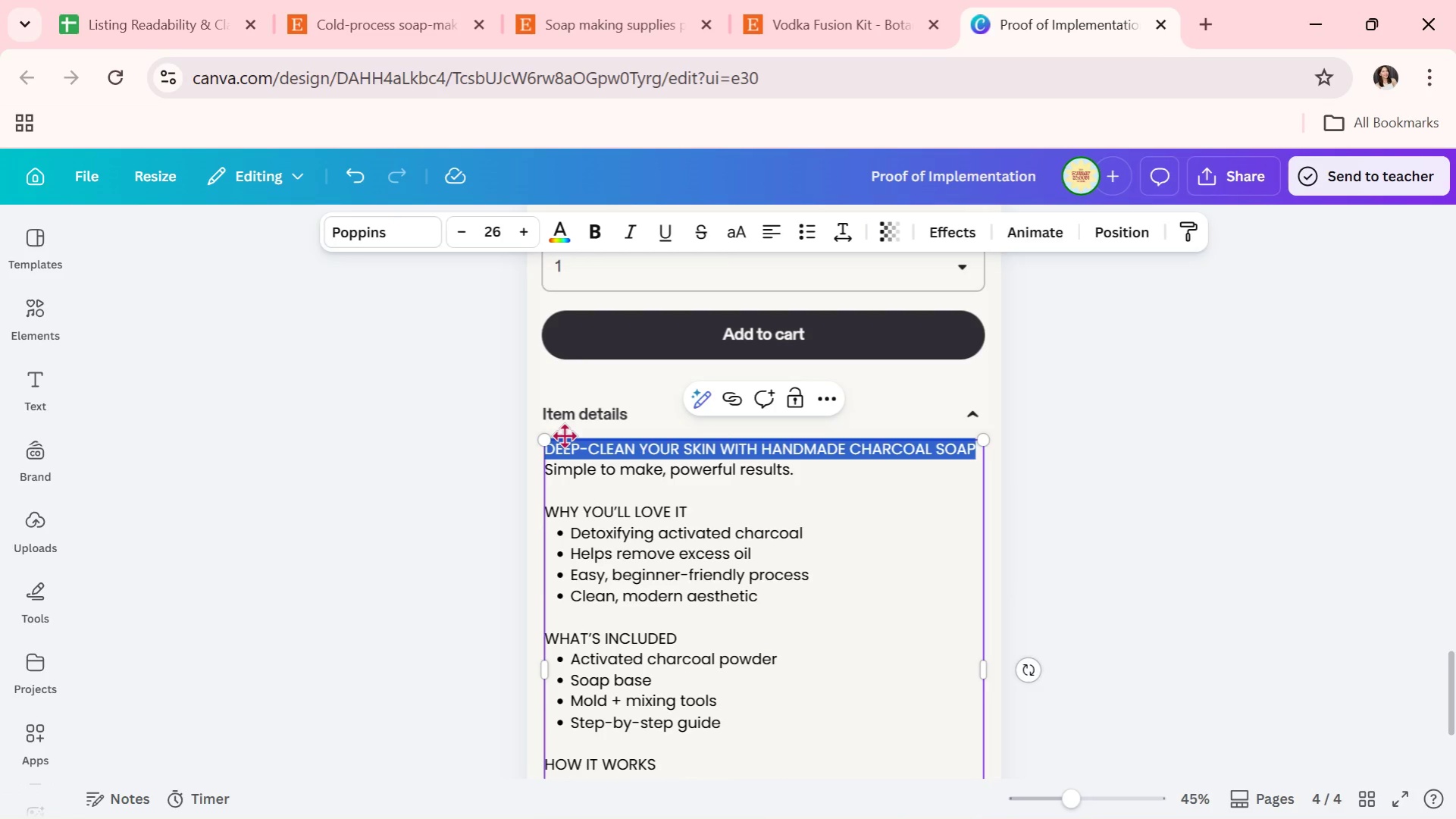 
scroll: coordinate [1016, 529], scroll_direction: down, amount: 1.0
 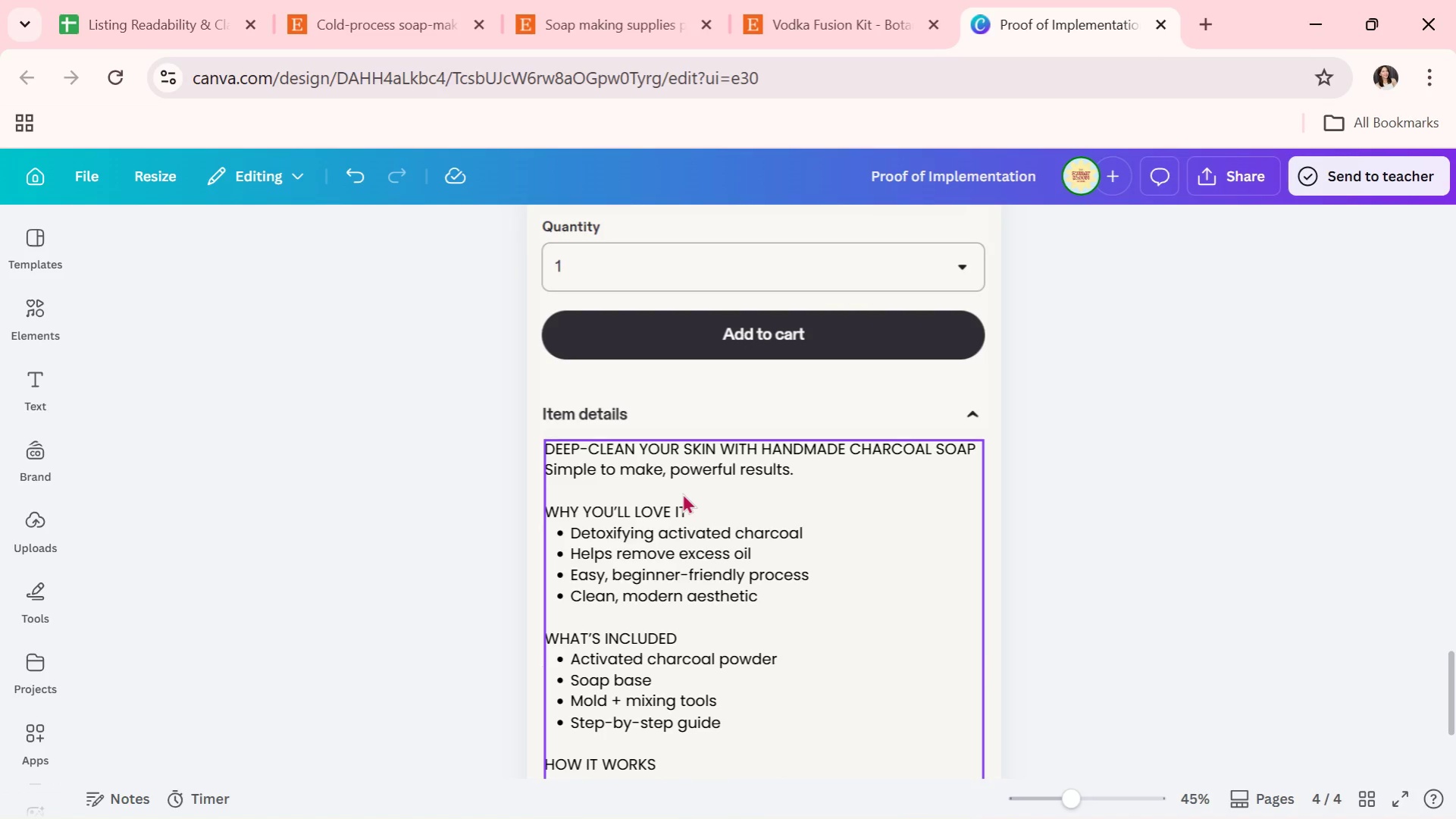 
type(CREATE SOOTHING )
 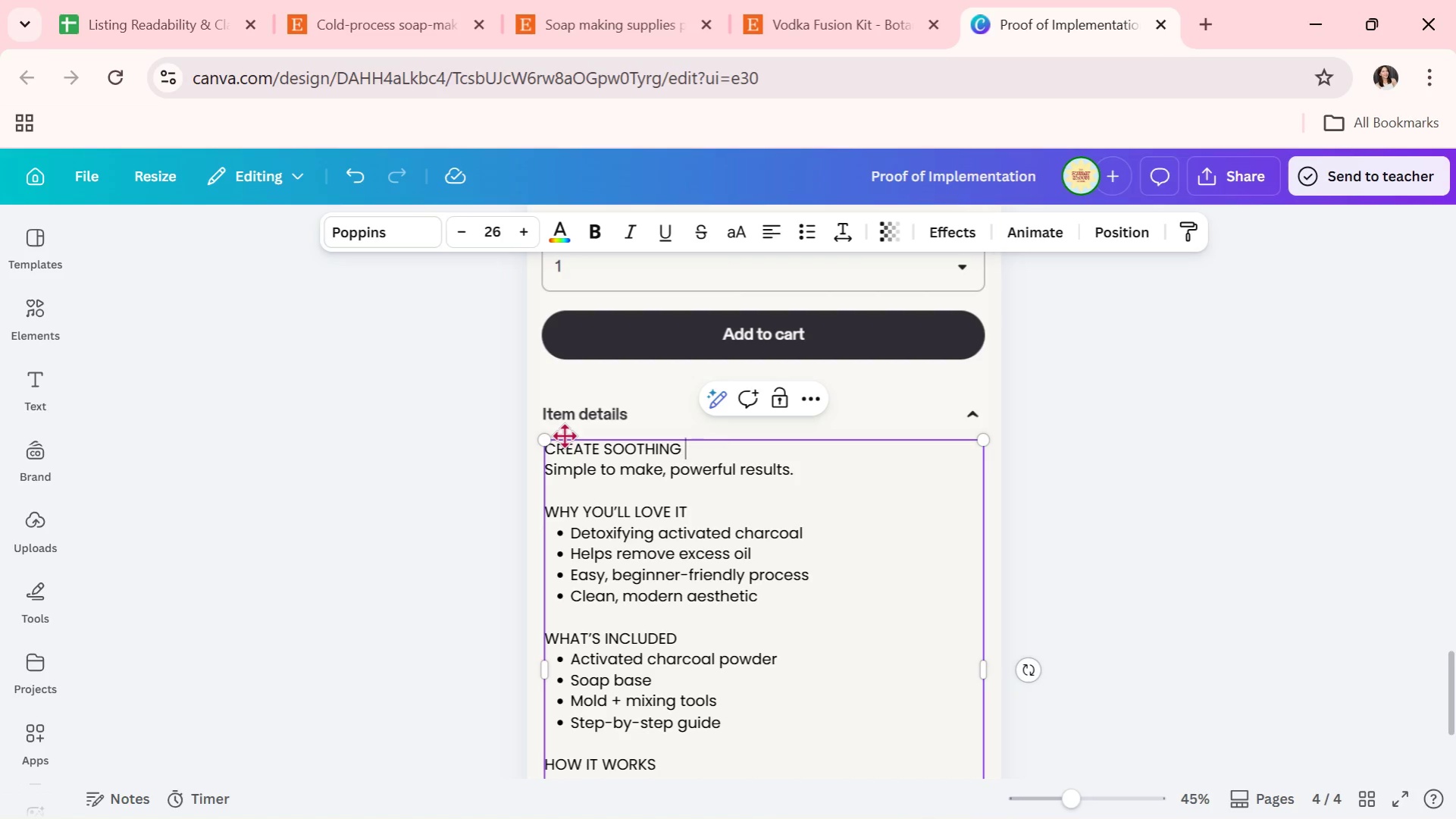 
wait(10.2)
 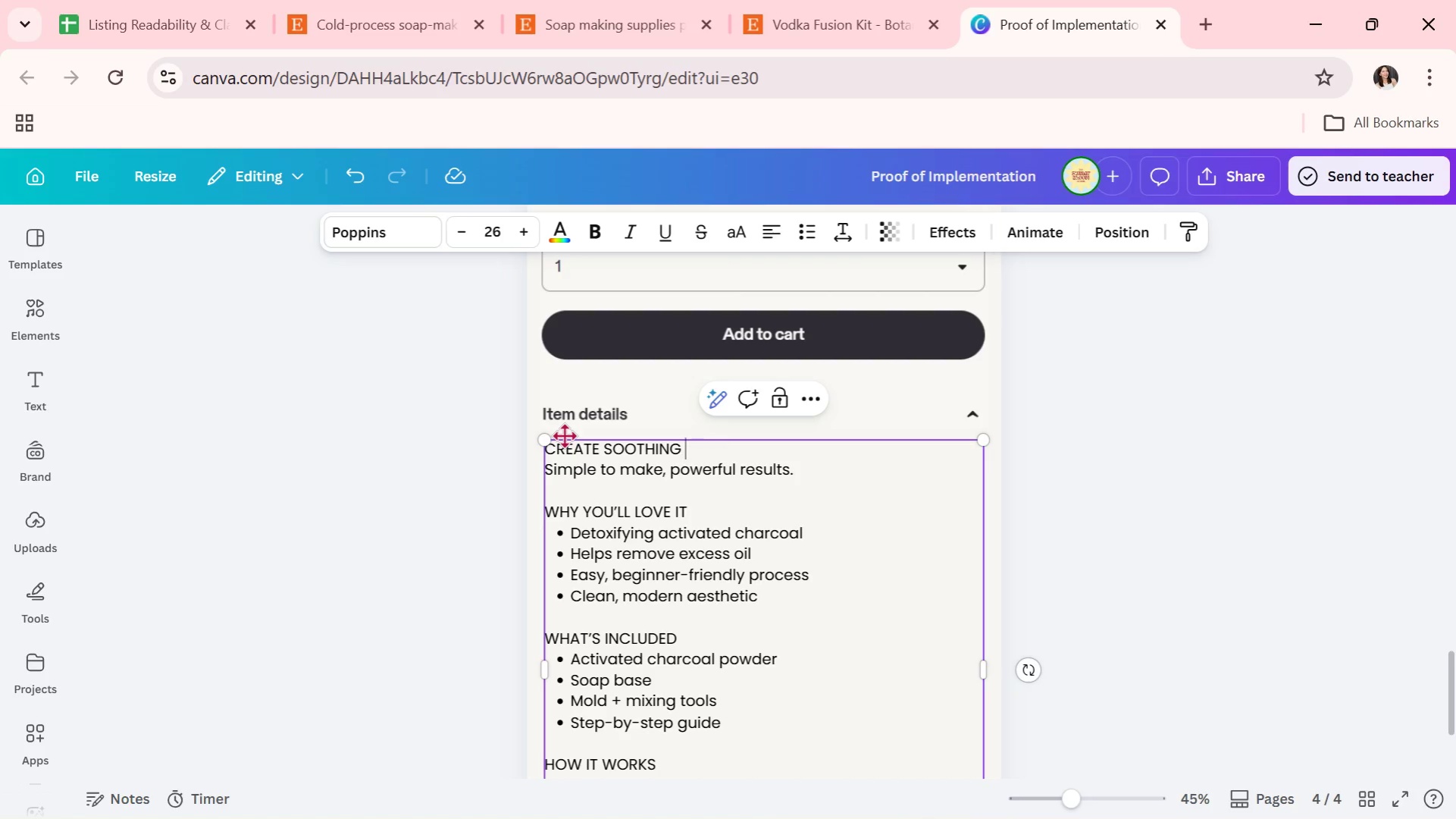 
type(SOAP FOR SOFT, HEALTHY SKIN)
 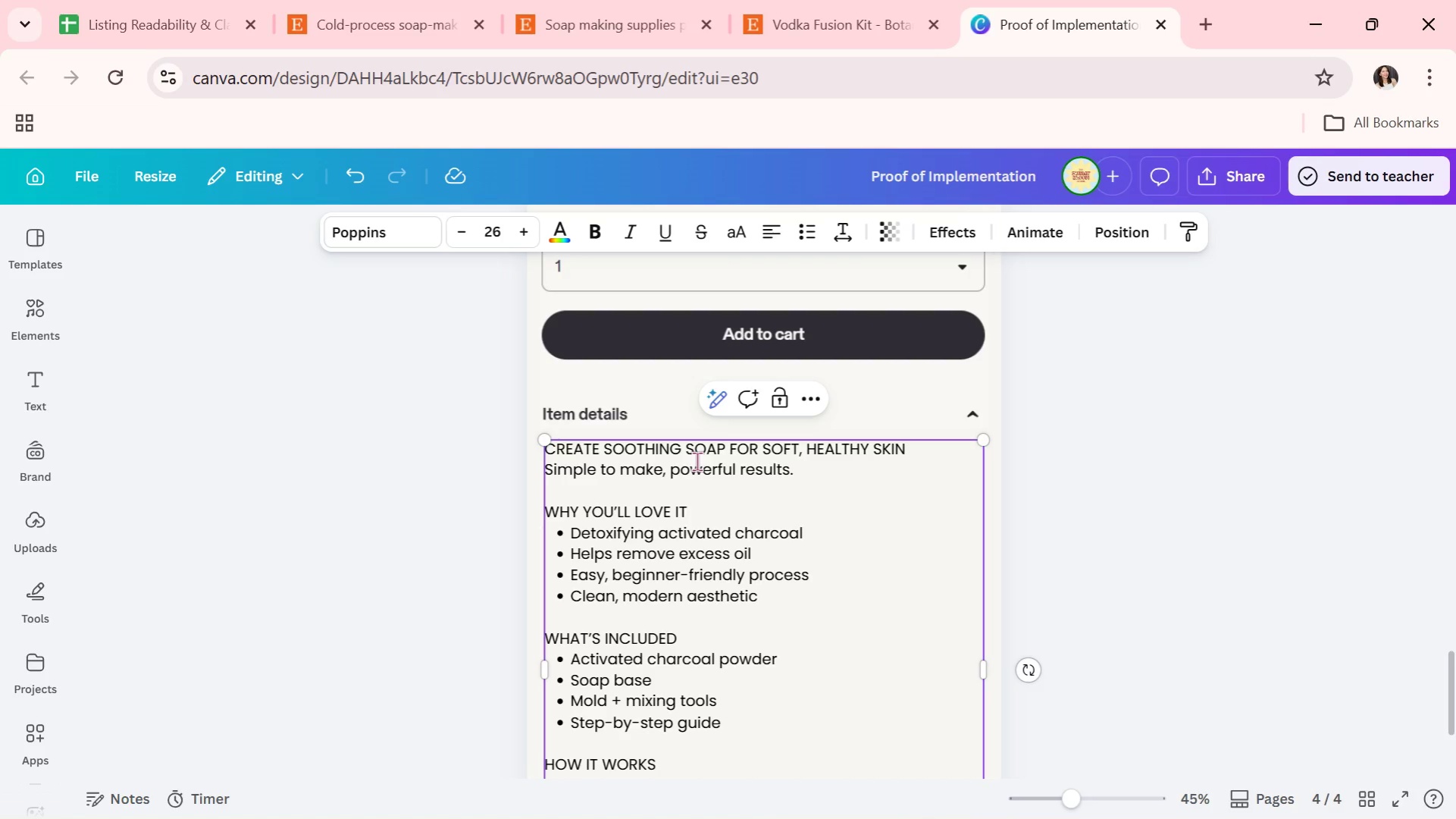 
wait(40.5)
 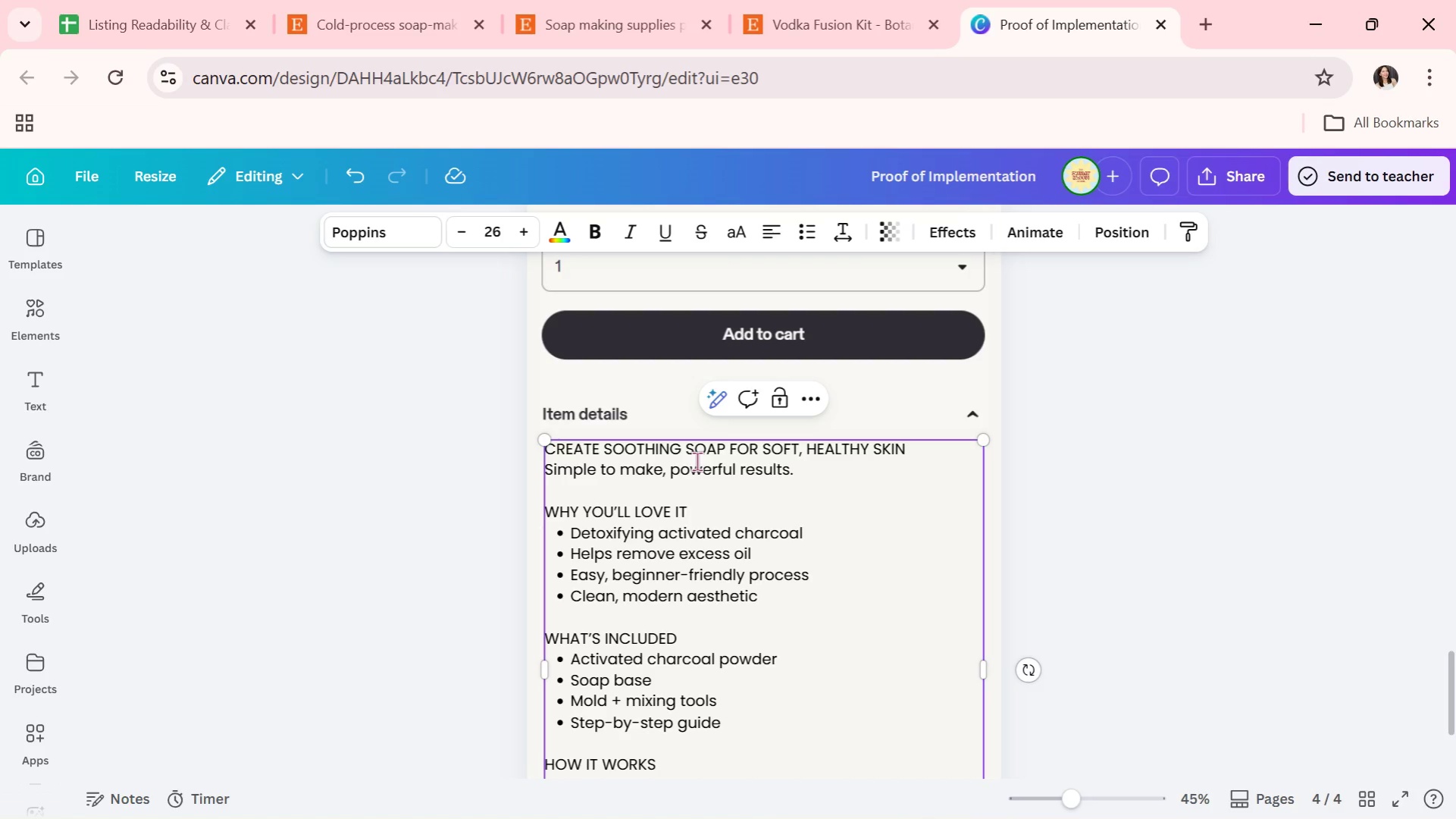 
left_click_drag(start_coordinate=[805, 469], to_coordinate=[545, 472])
 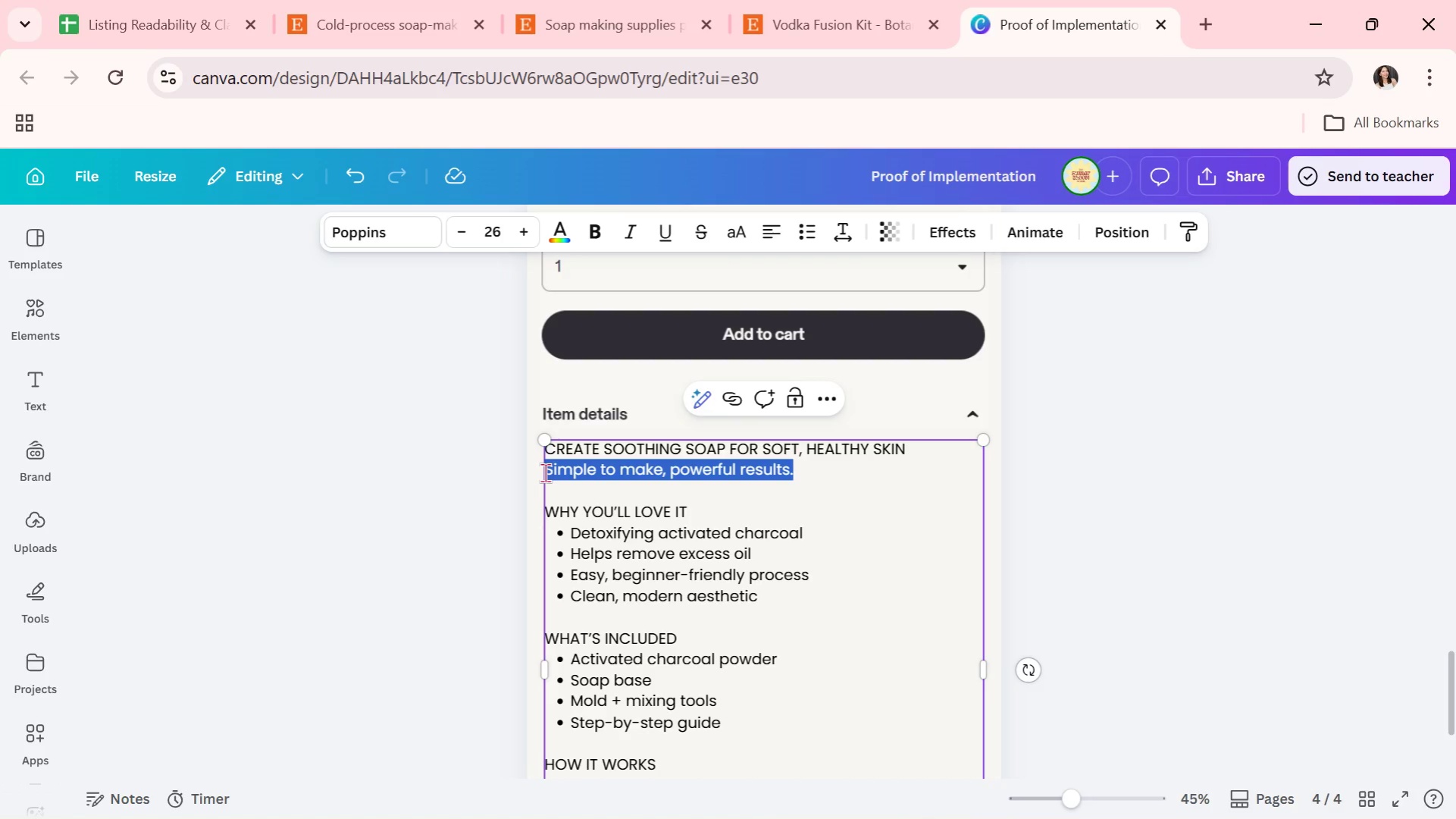 
key(G)
 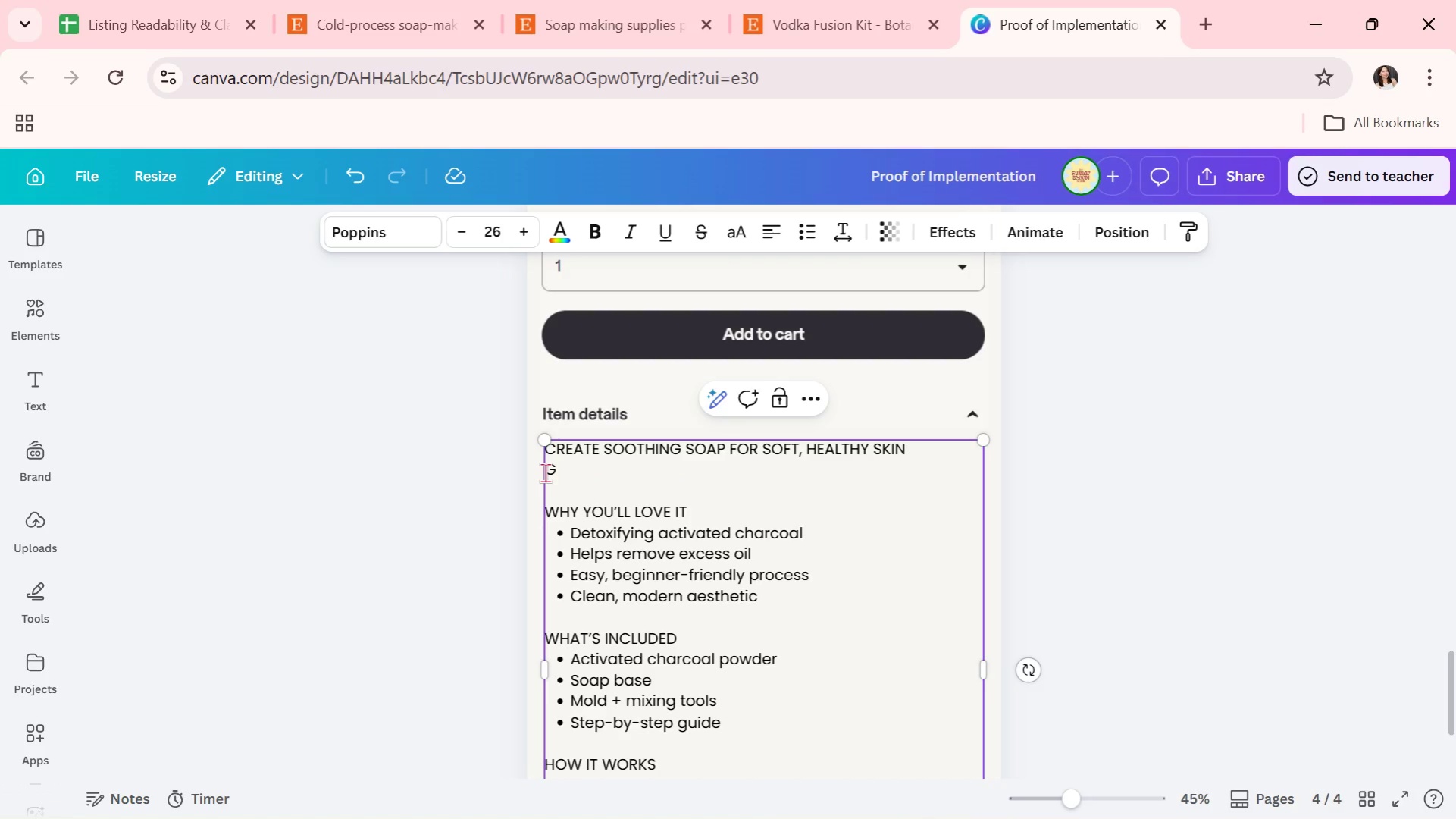 
type(entle )
key(Backspace)
type(, nourishing )
key(Backspace)
type(, and easy)
 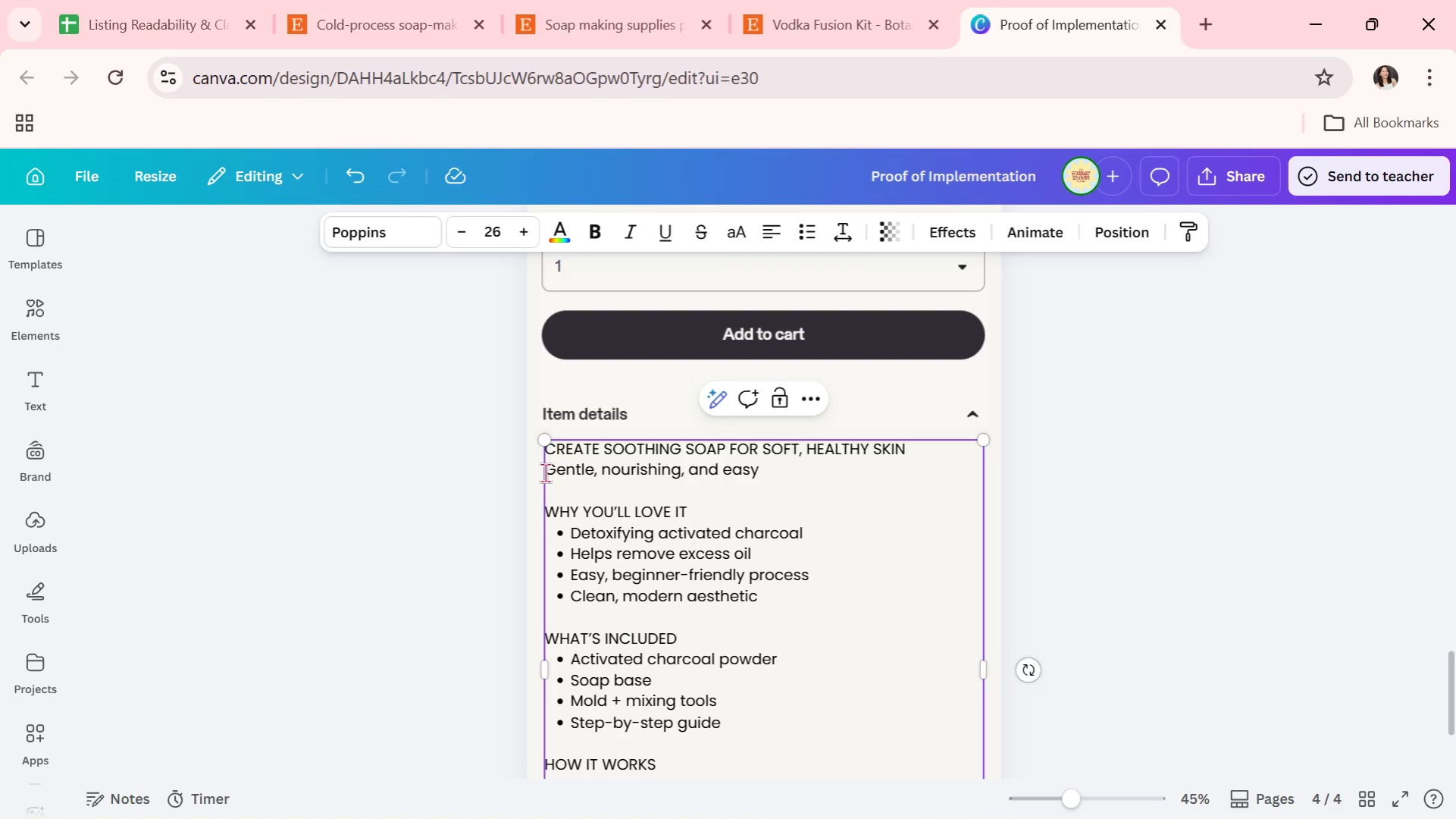 
type( to make.)
 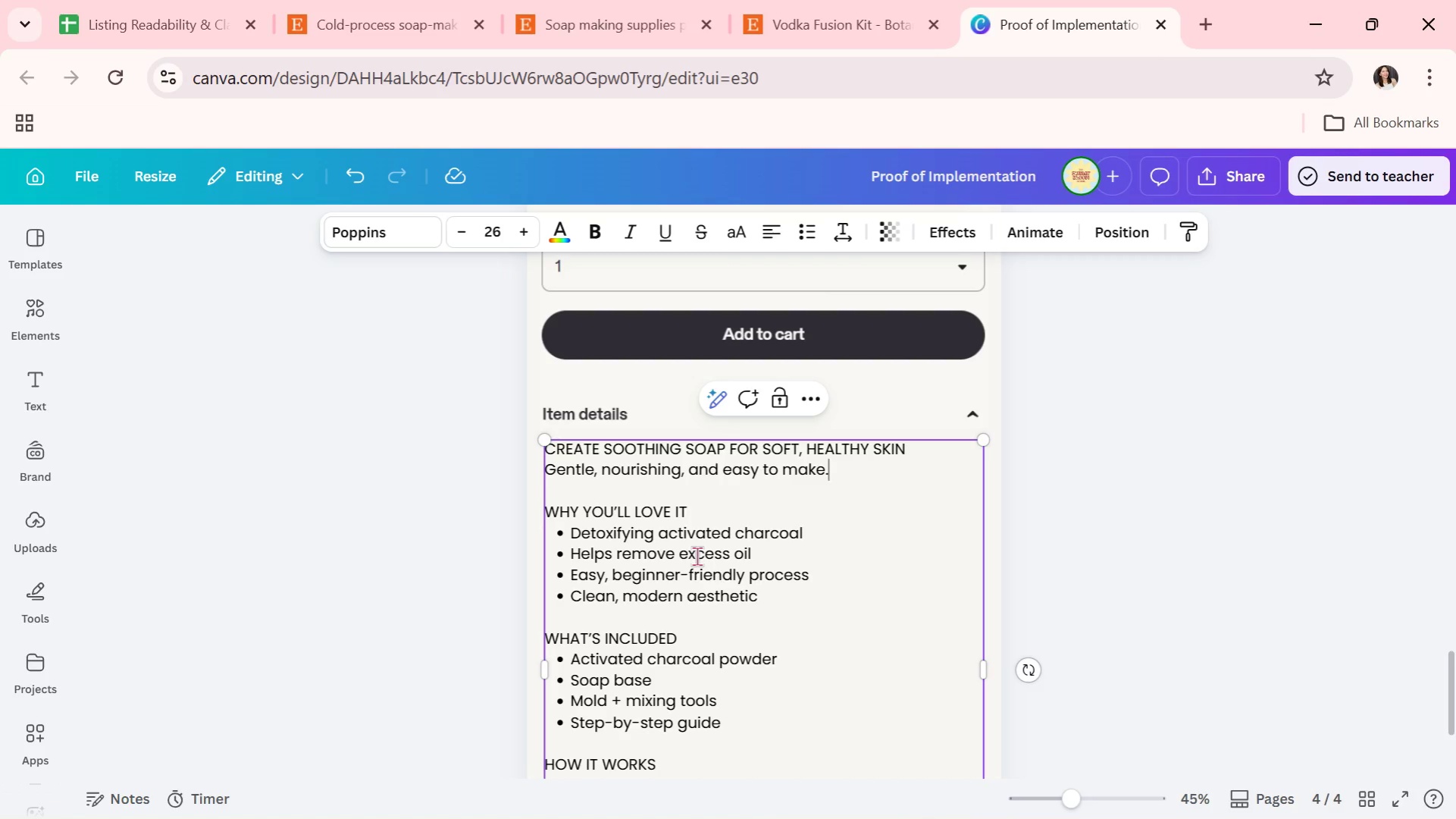 
wait(5.48)
 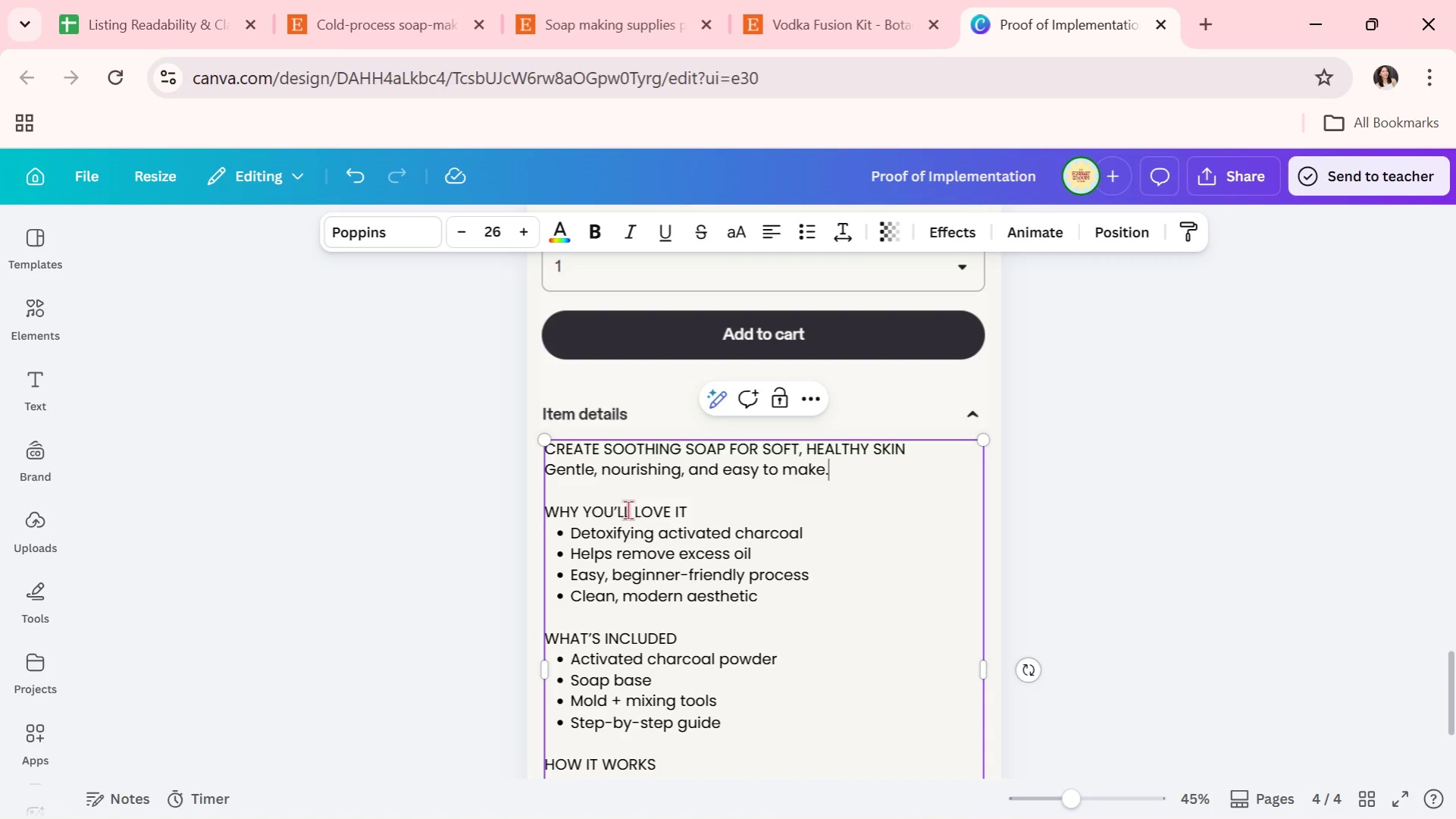 
left_click_drag(start_coordinate=[781, 596], to_coordinate=[580, 528])
 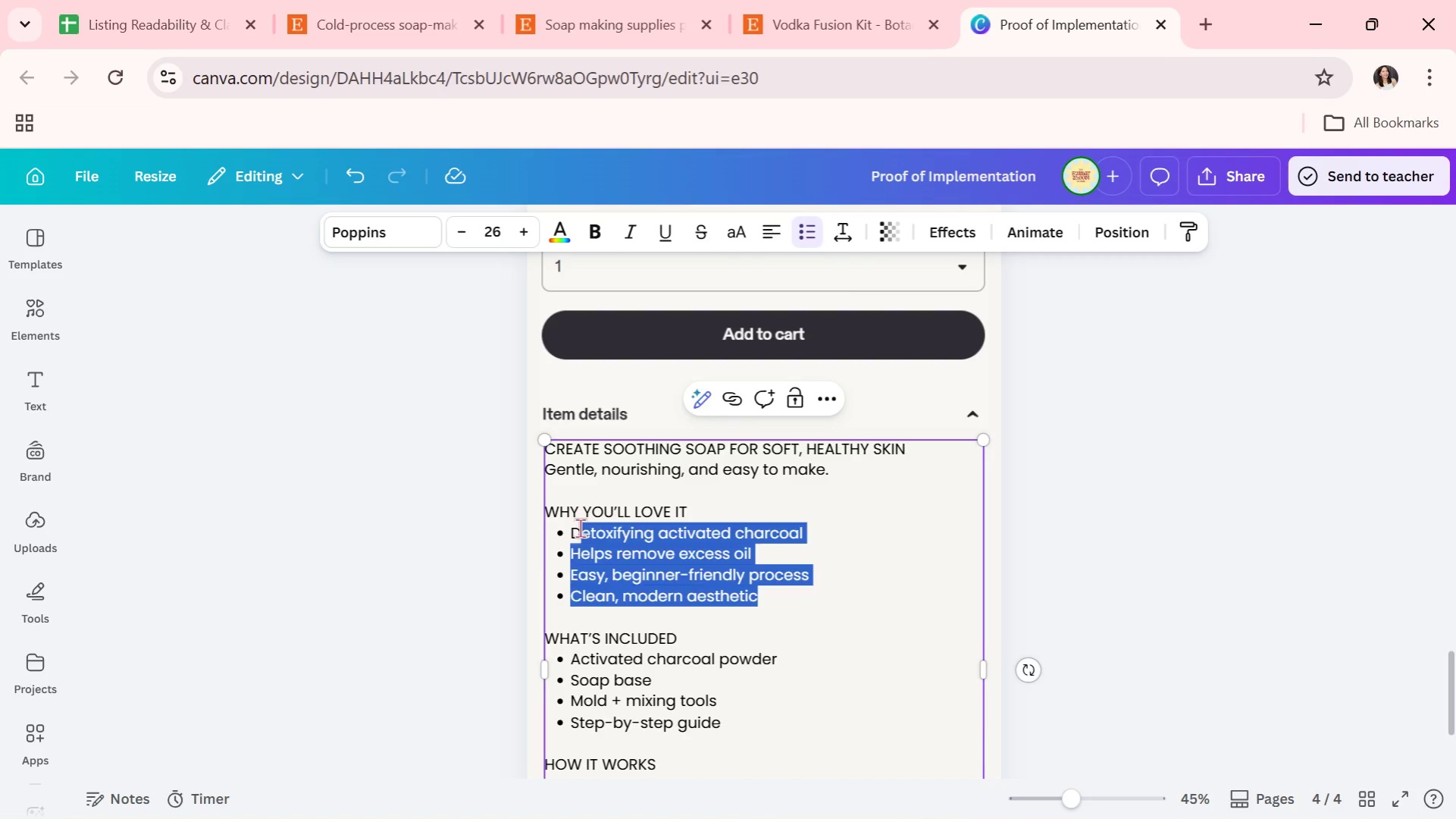 
key(Backspace)
 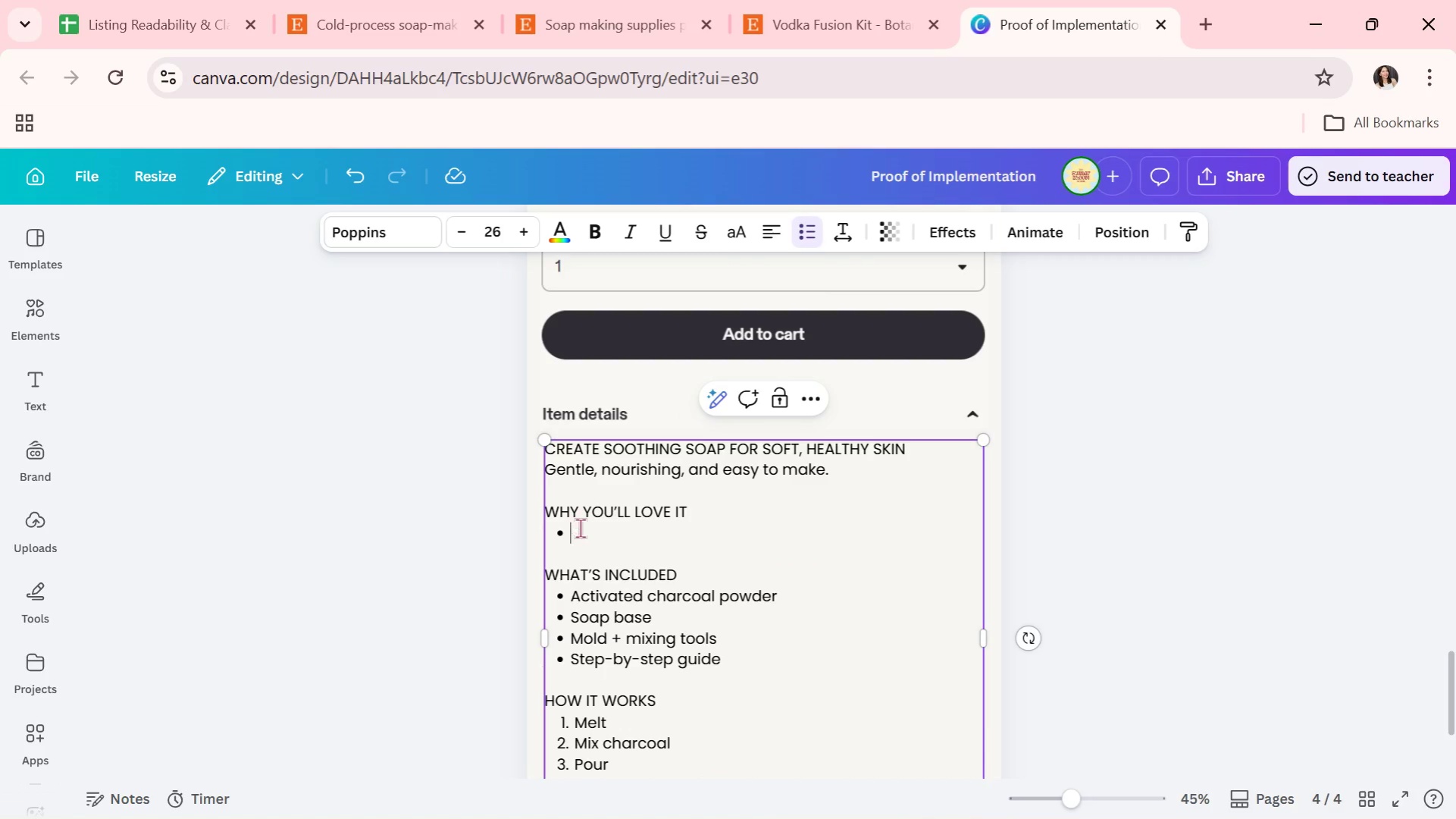 
key(Backspace)
 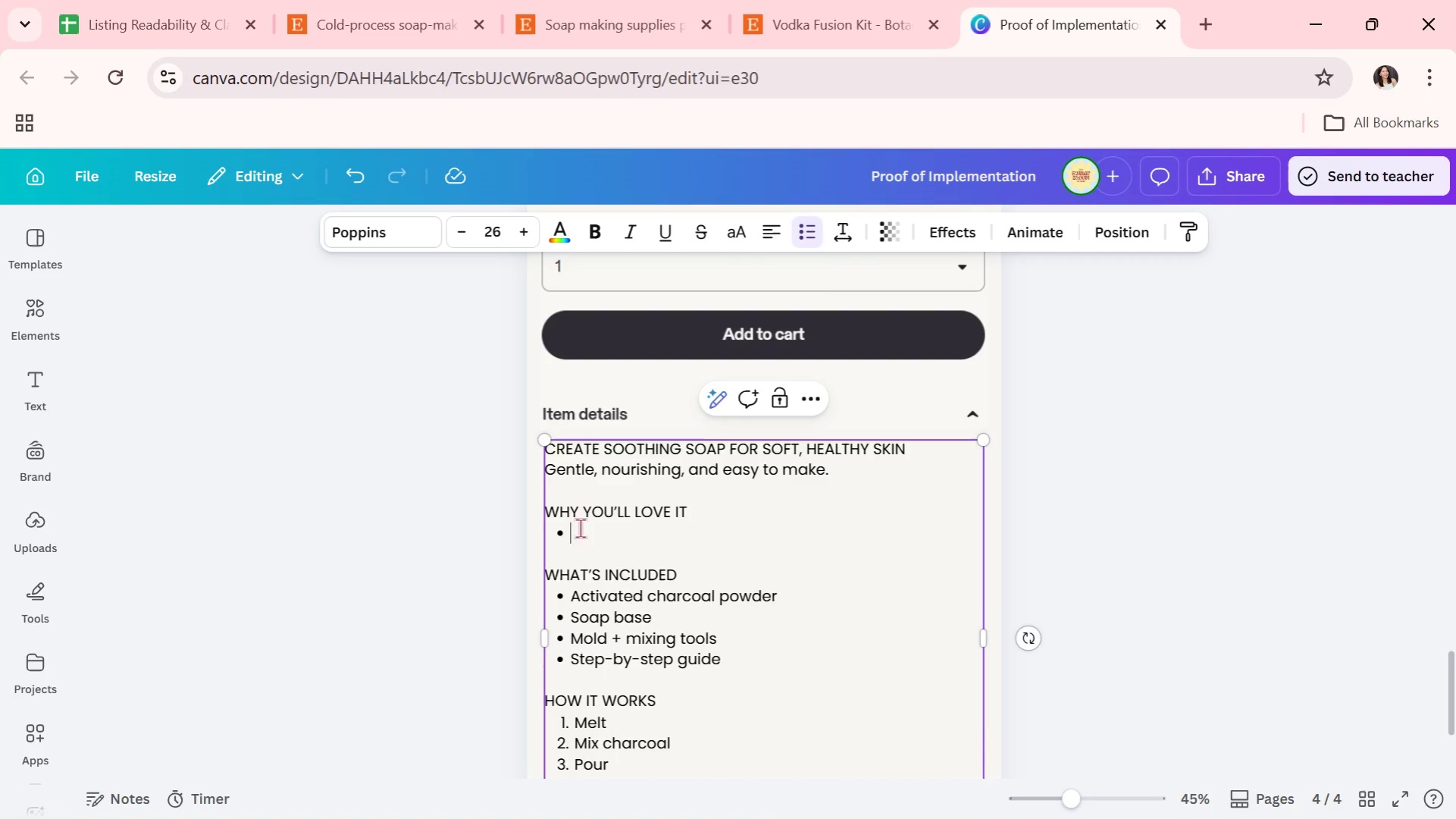 
type(Oatmeal)
 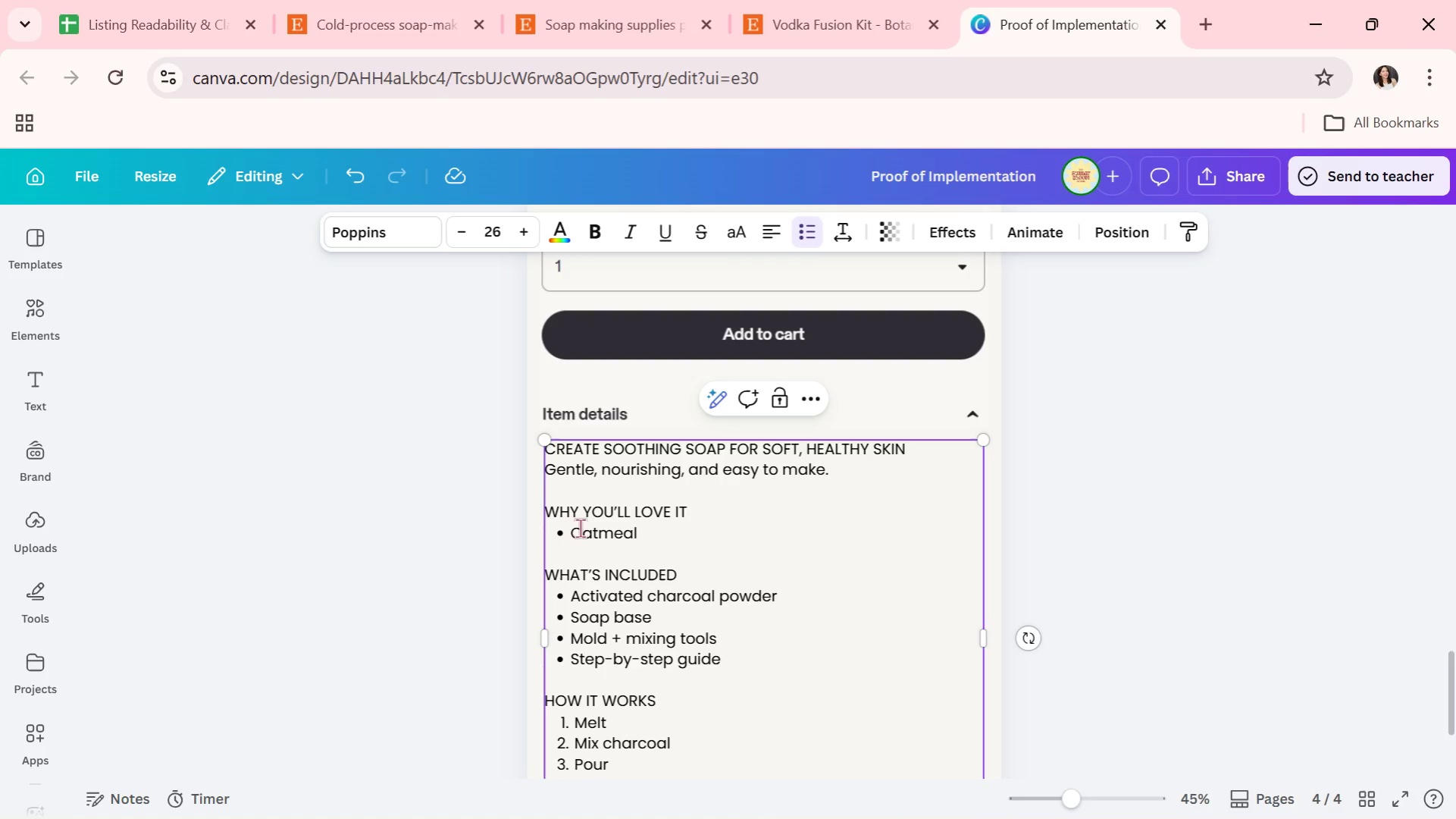 
wait(9.88)
 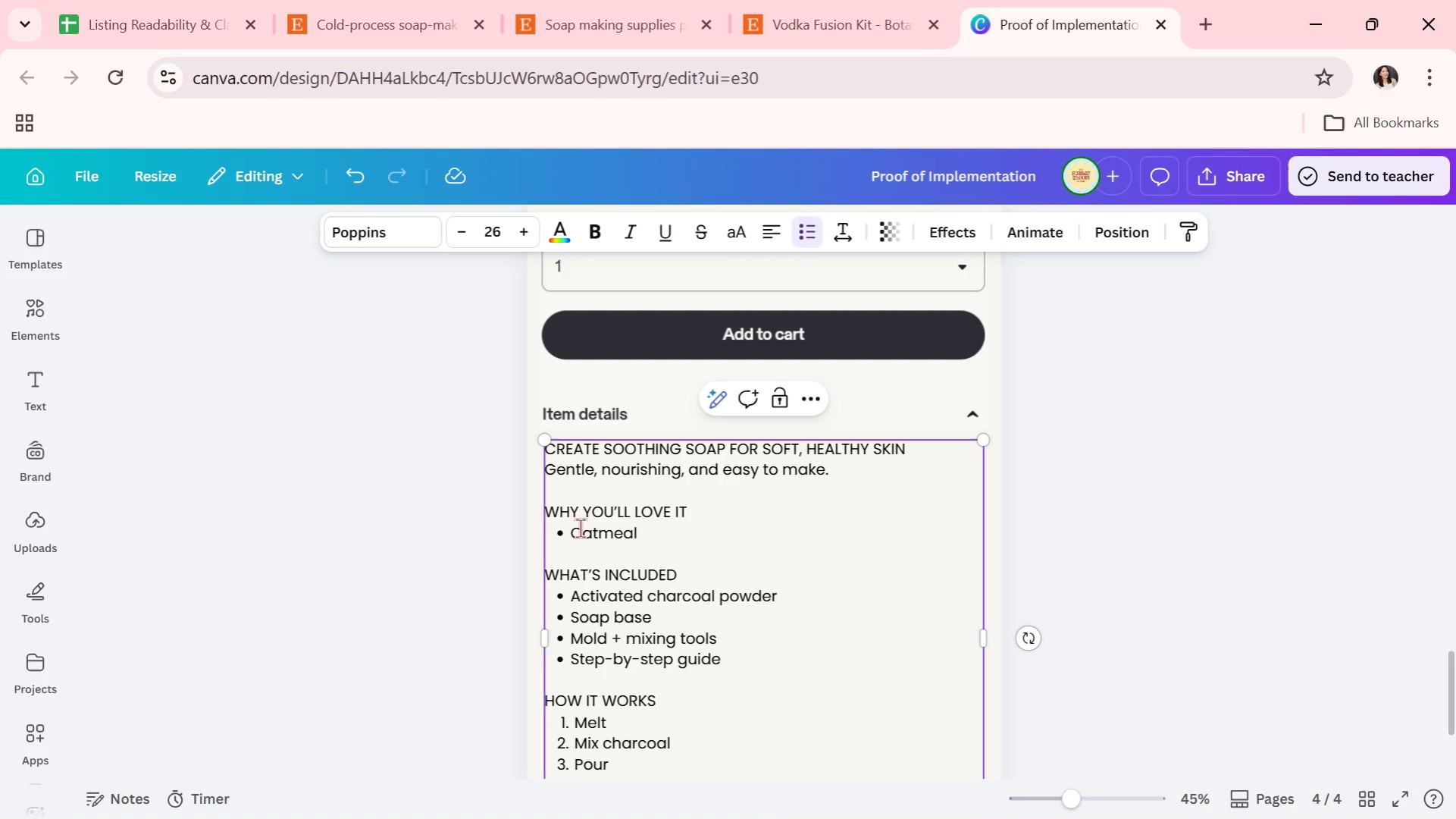 
type( for gentle )
 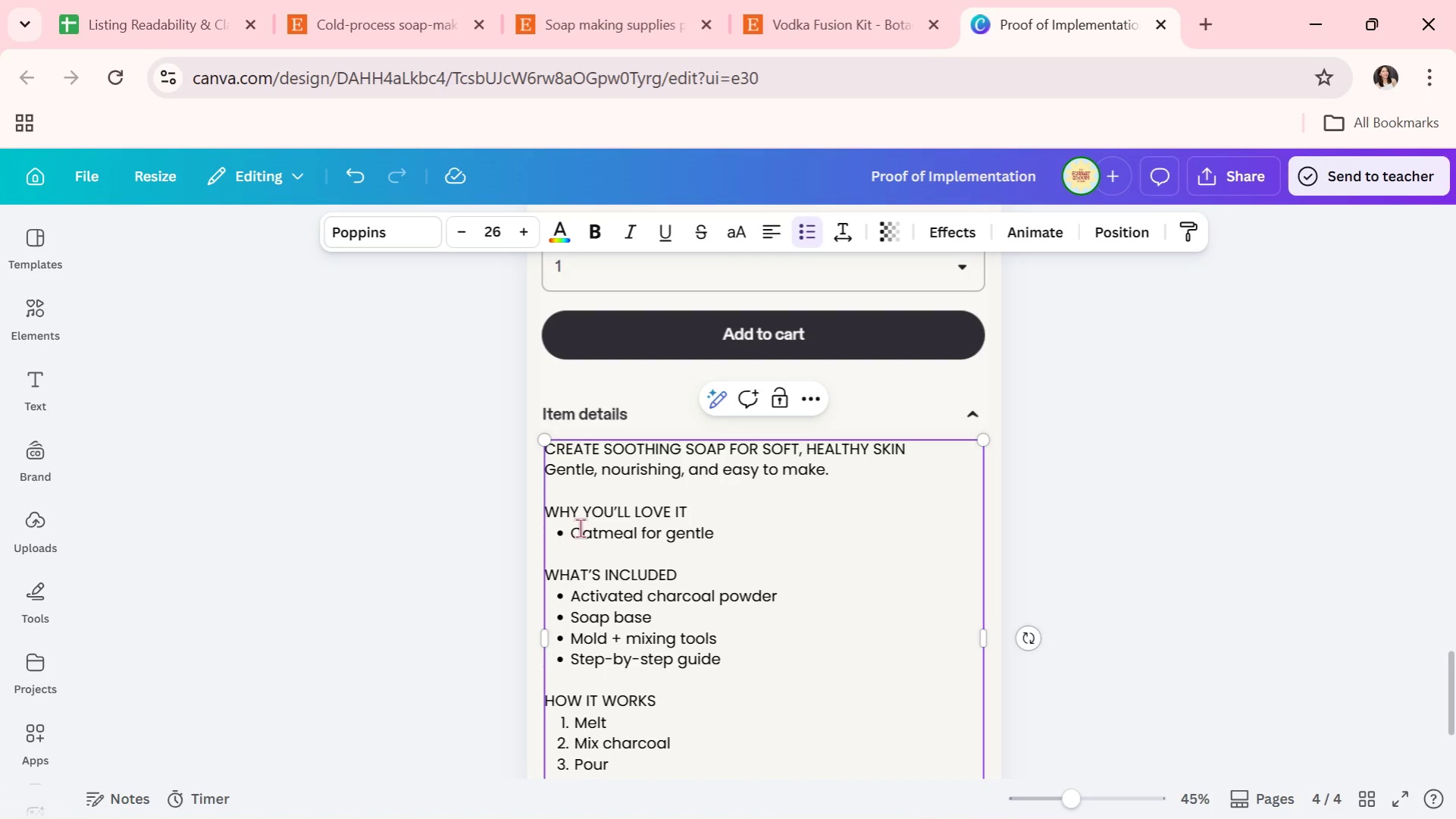 
type(exfoliation)
 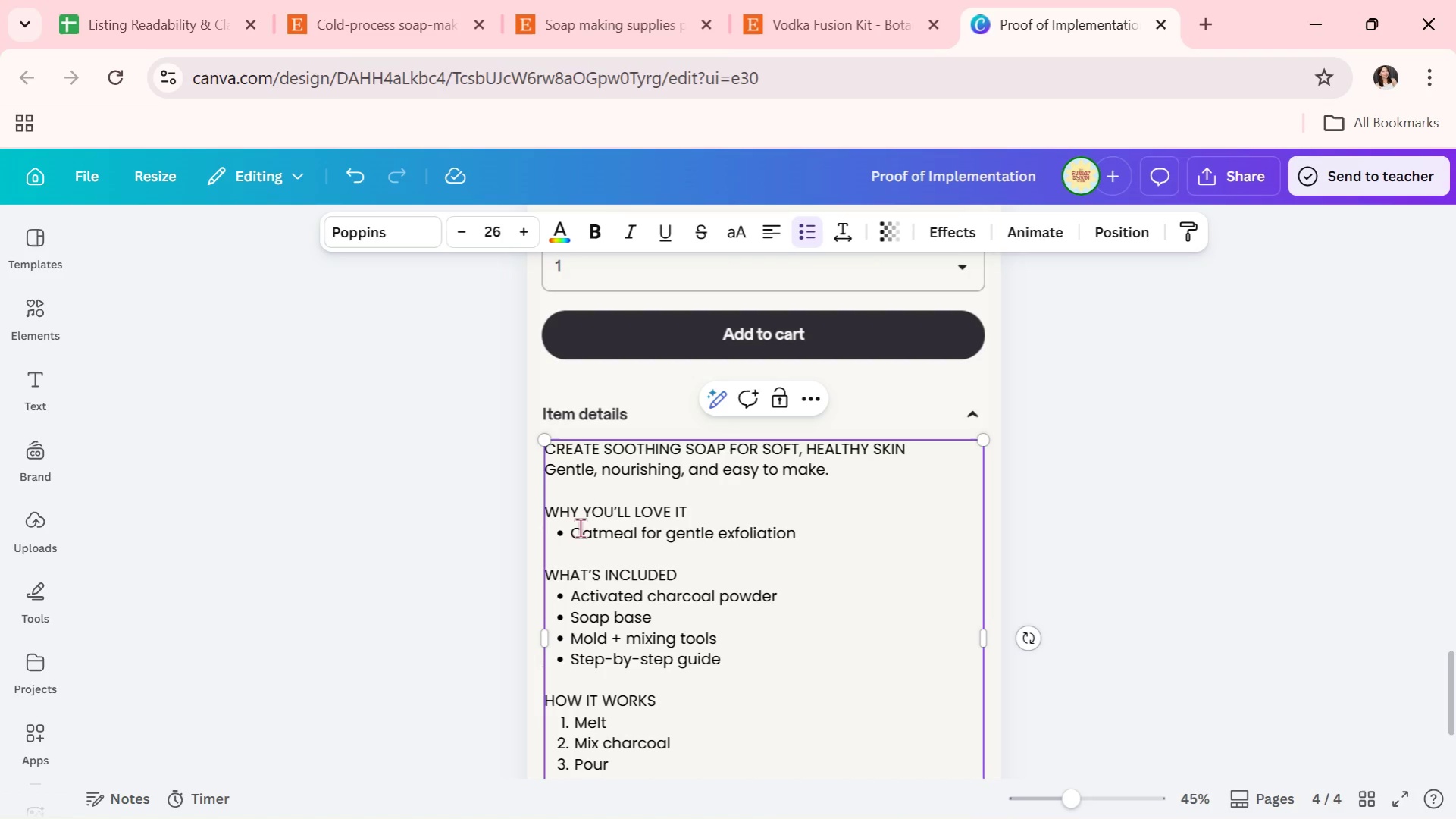 
key(Enter)
 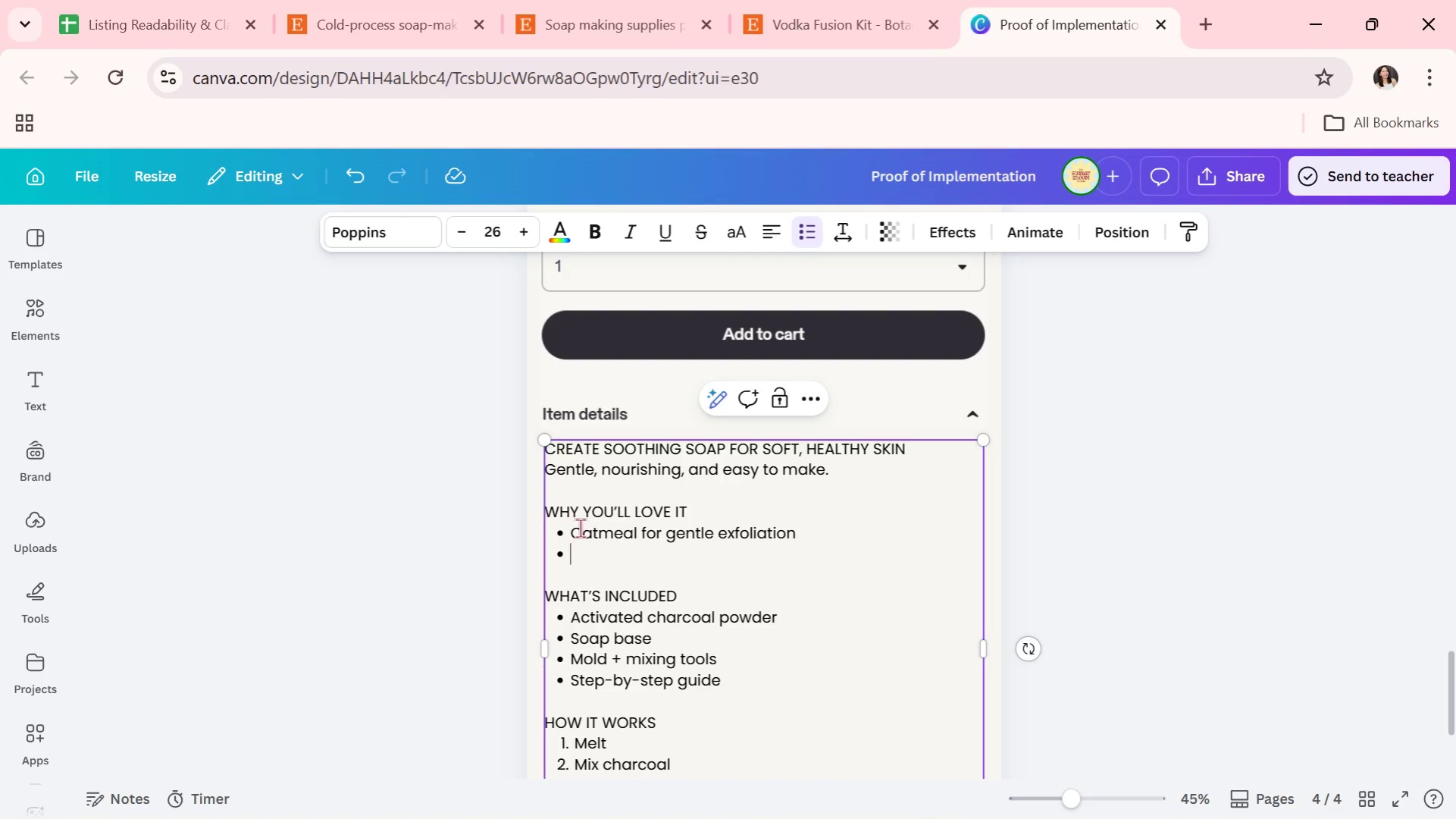 
type(Honey for deep moisture)
 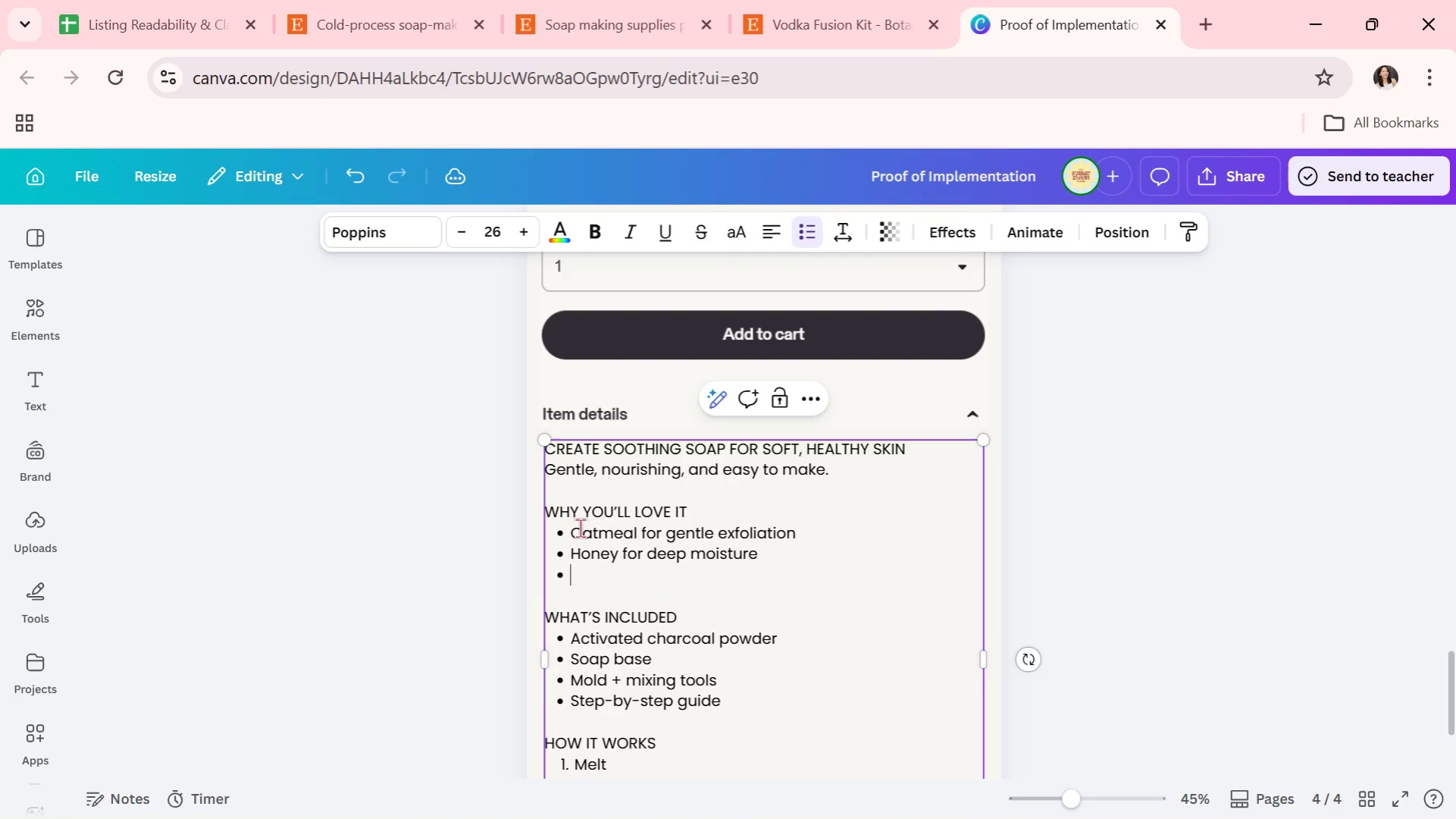 
key(Enter)
 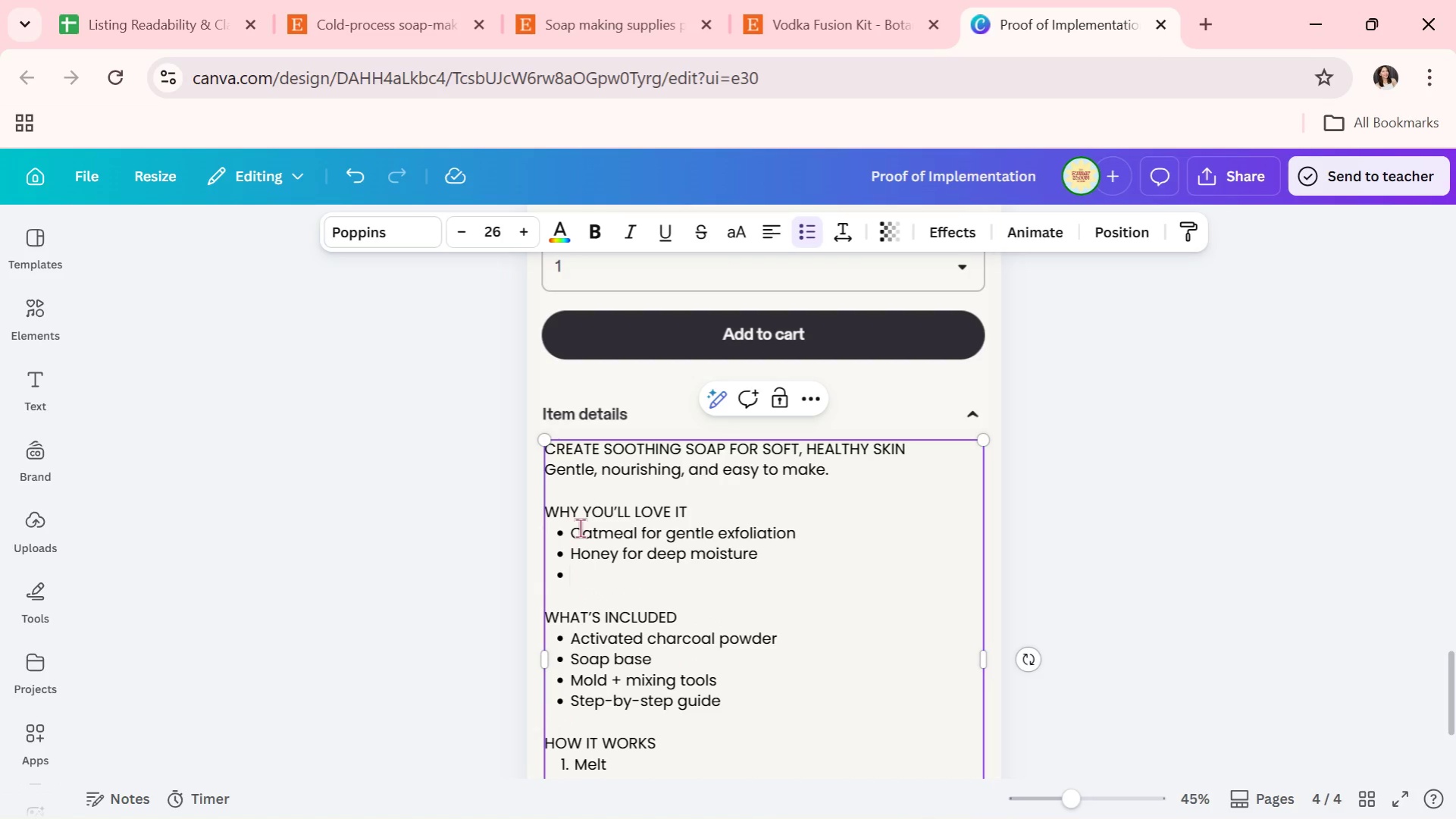 
type(Skin-friendly natural ingredients)
 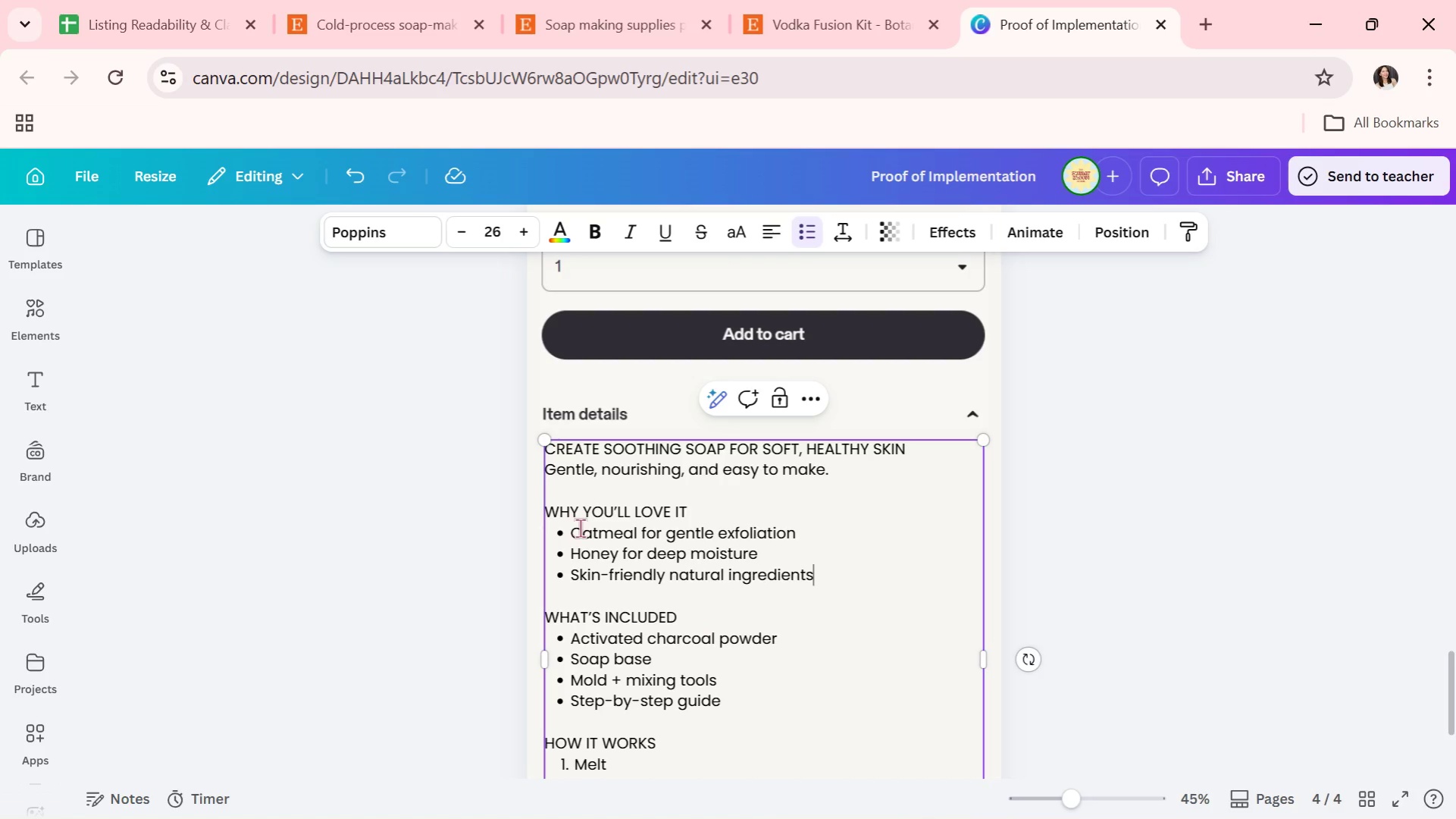 
key(Enter)
 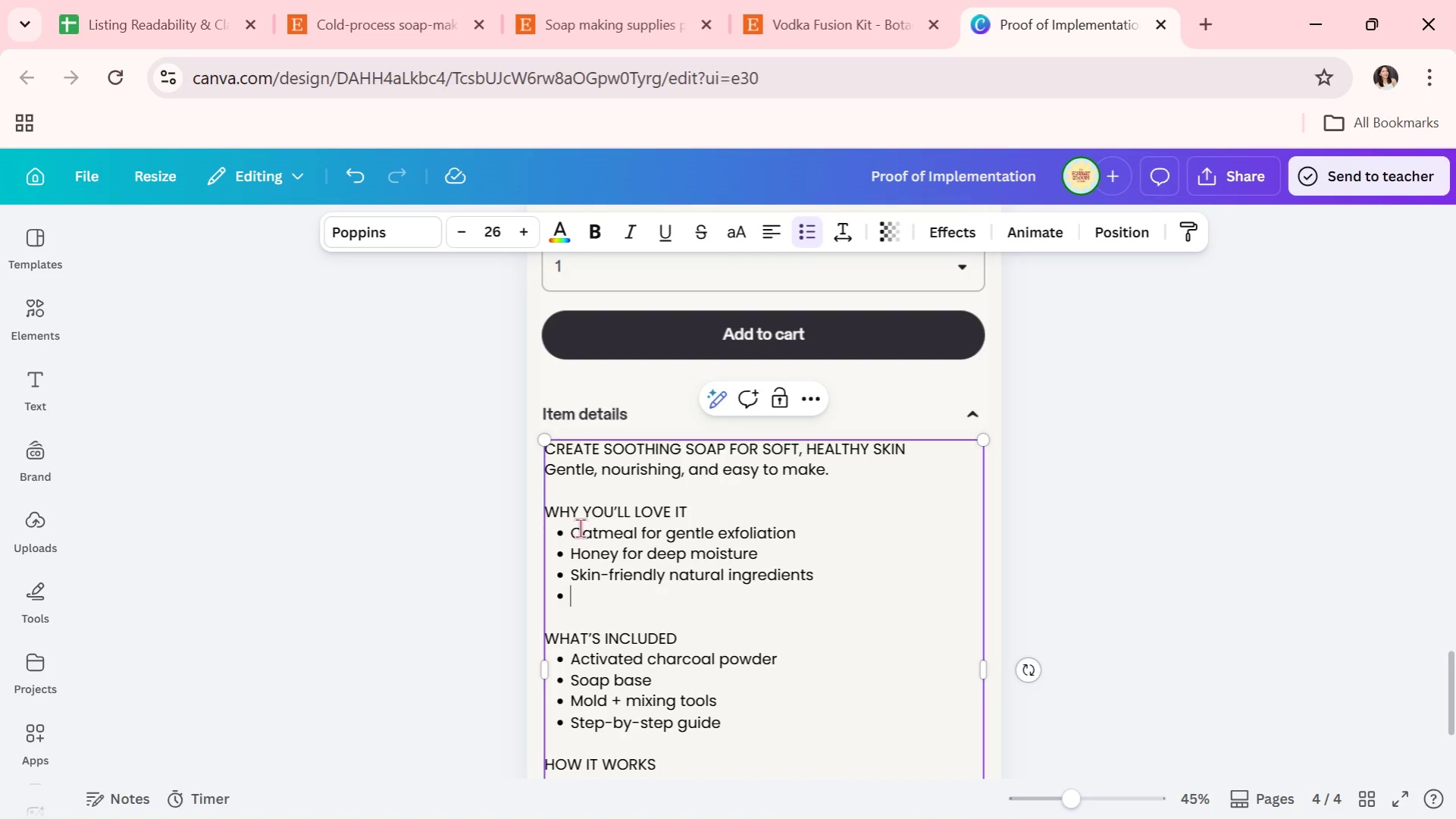 
wait(7.7)
 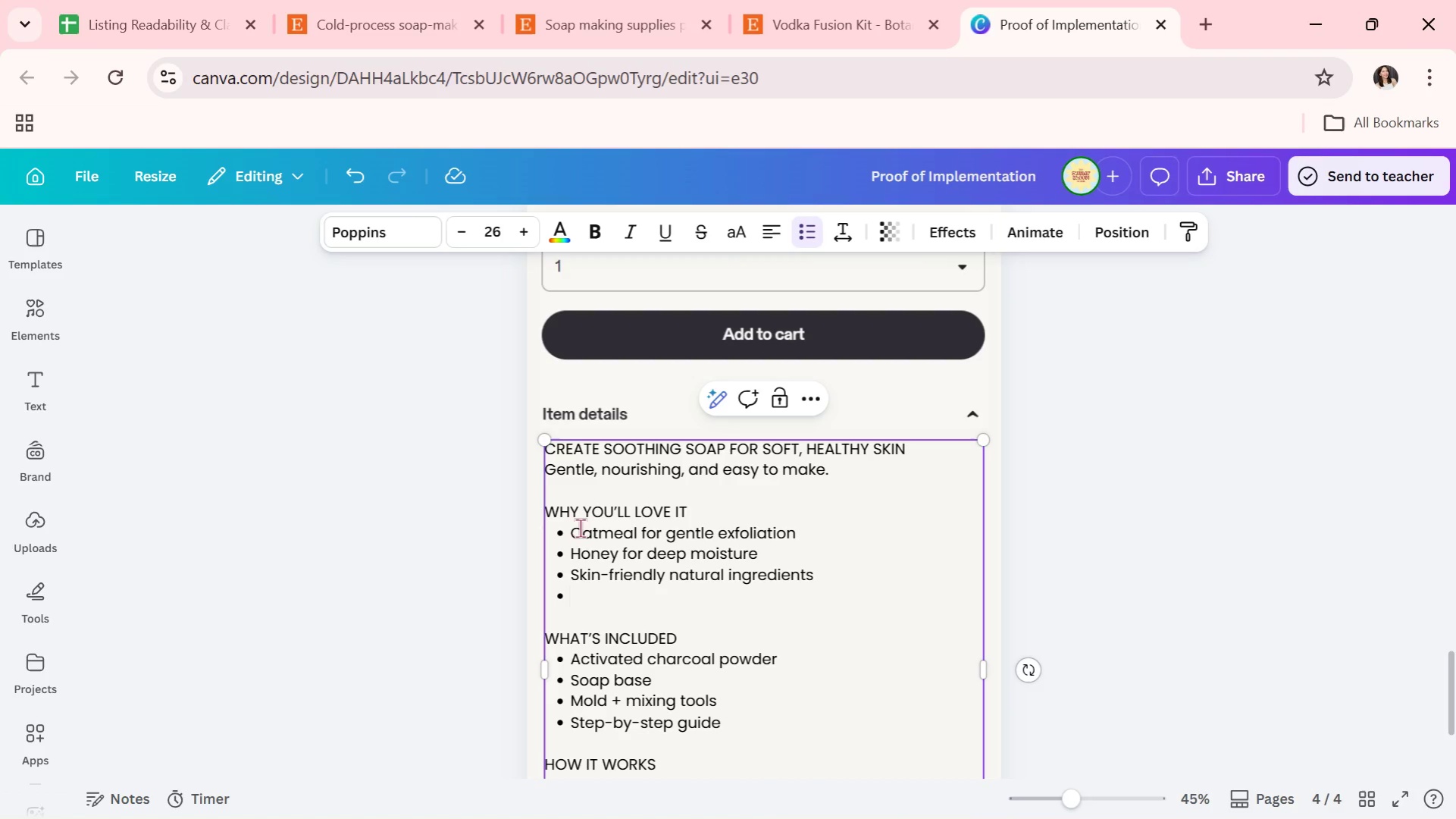 
type(Ideal for sensitive skin)
 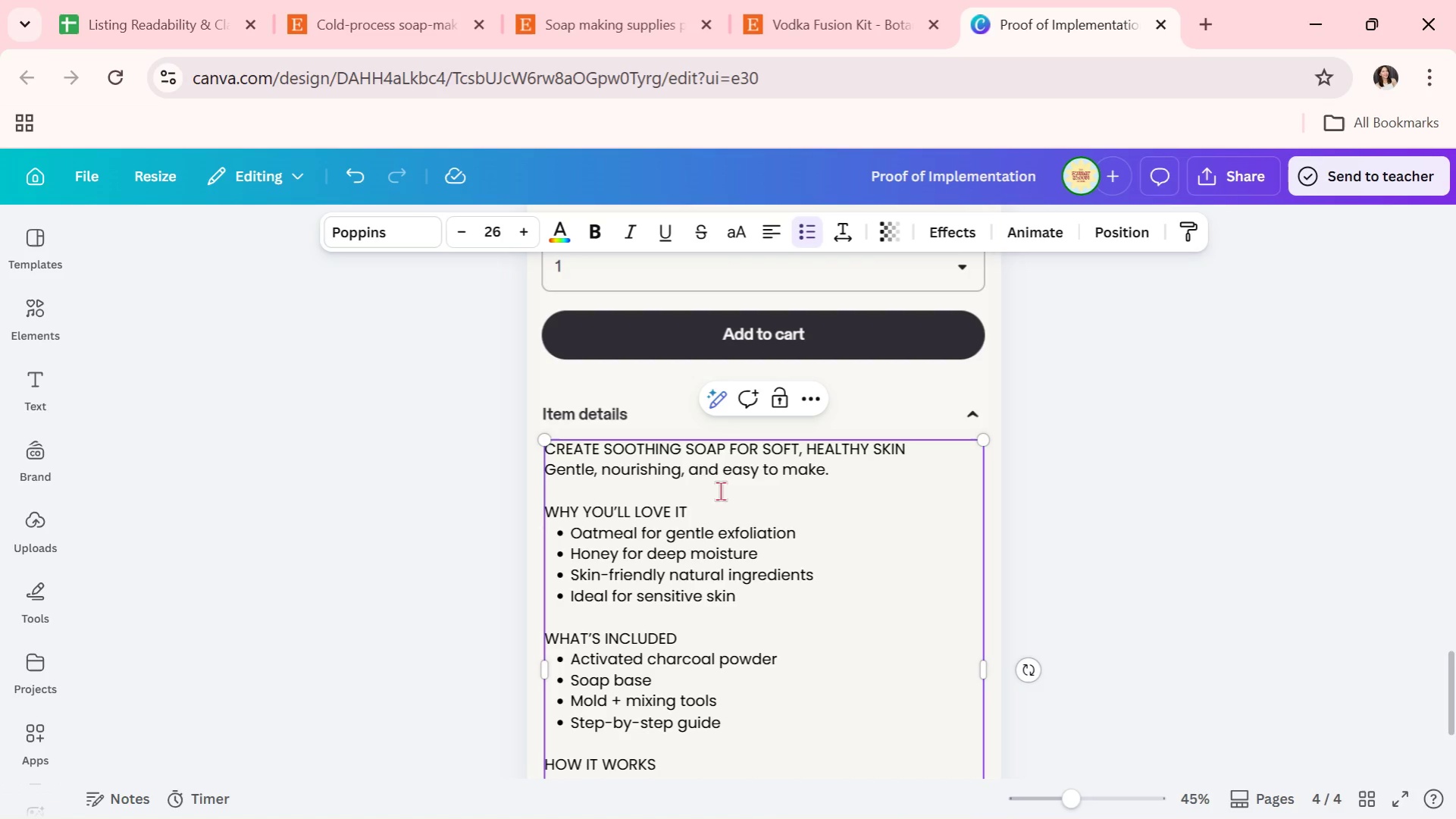 
left_click_drag(start_coordinate=[778, 602], to_coordinate=[571, 535])
 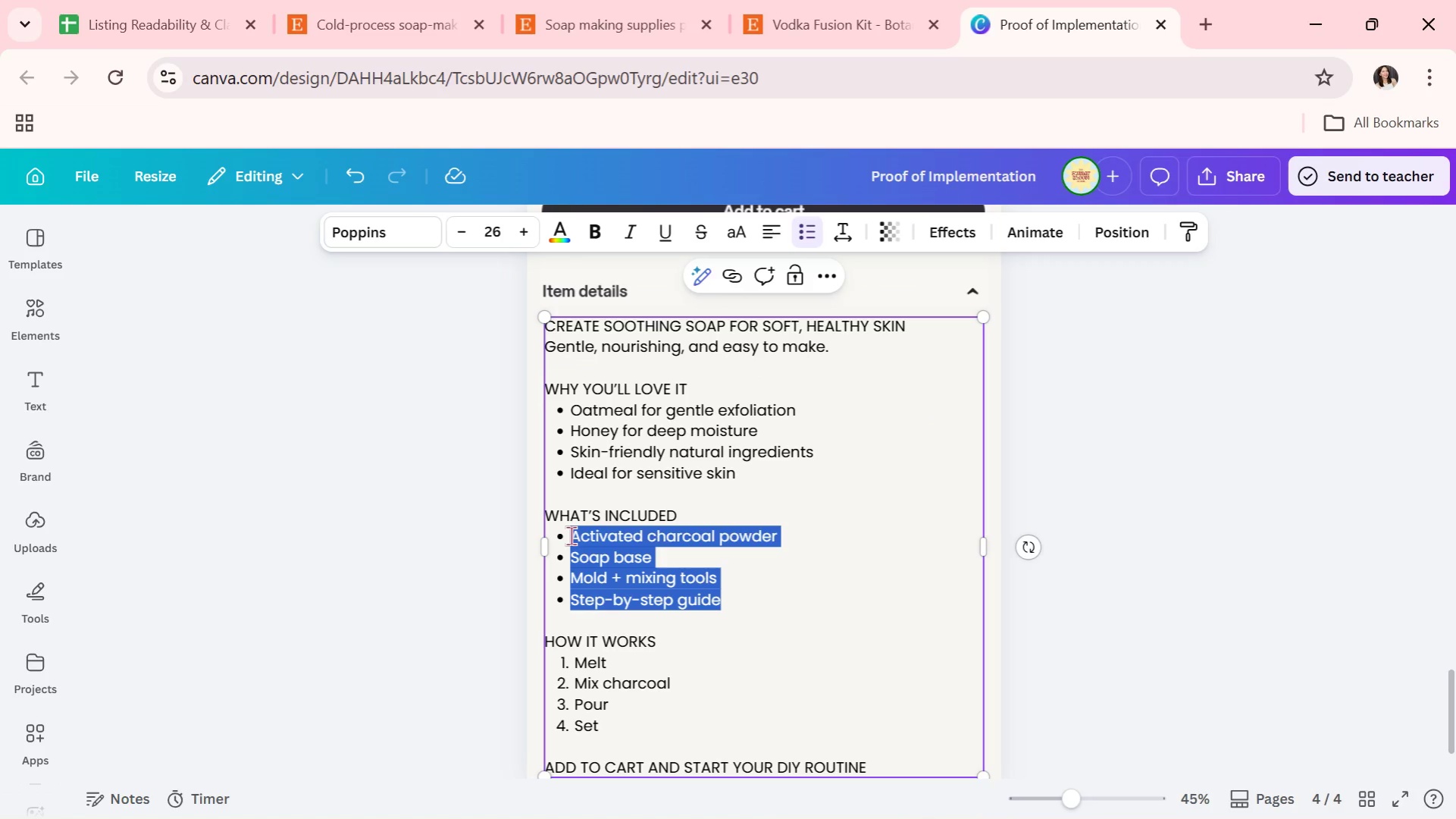 
scroll: coordinate [825, 556], scroll_direction: down, amount: 1.0
 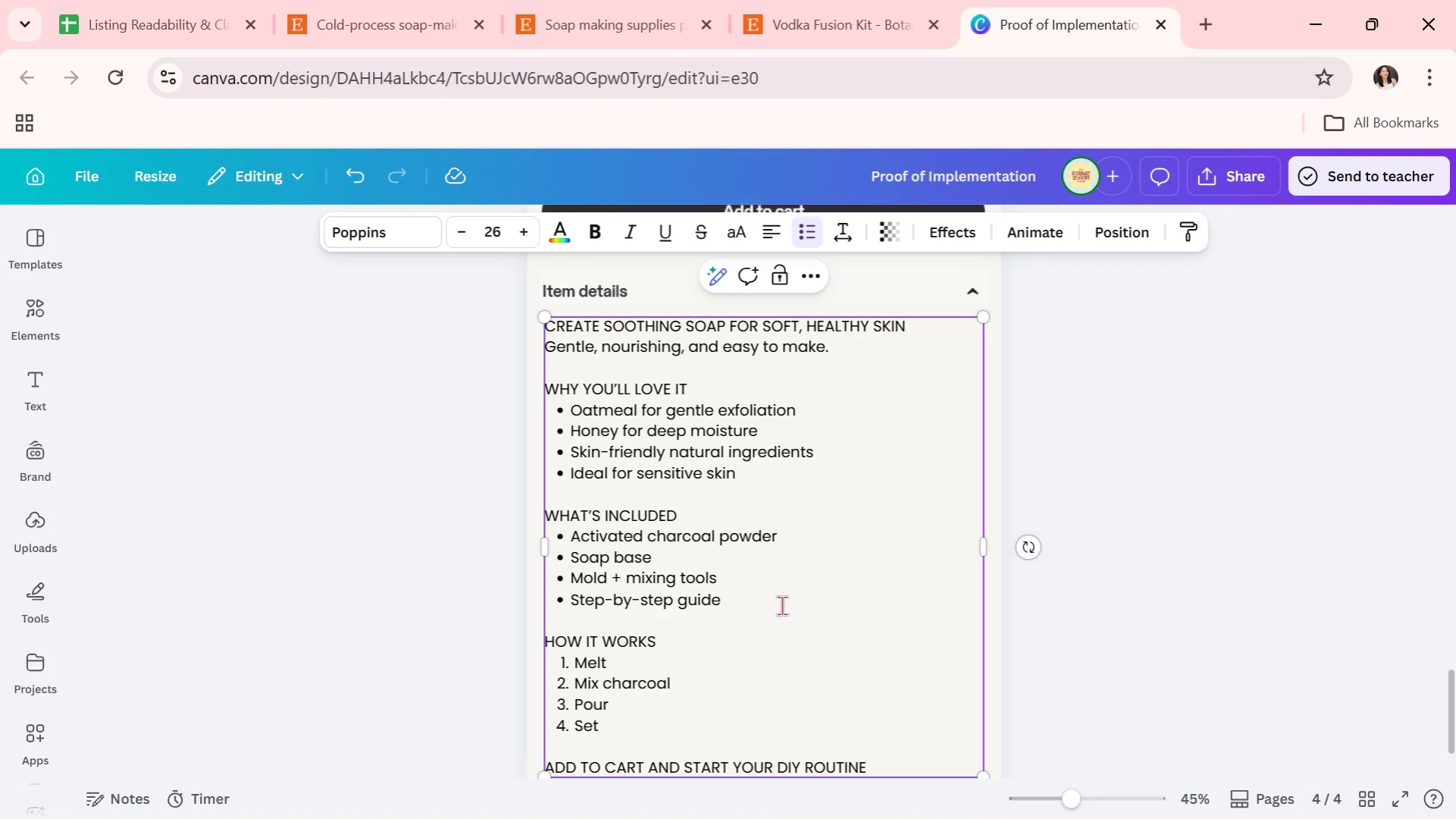 
key(Enter)
 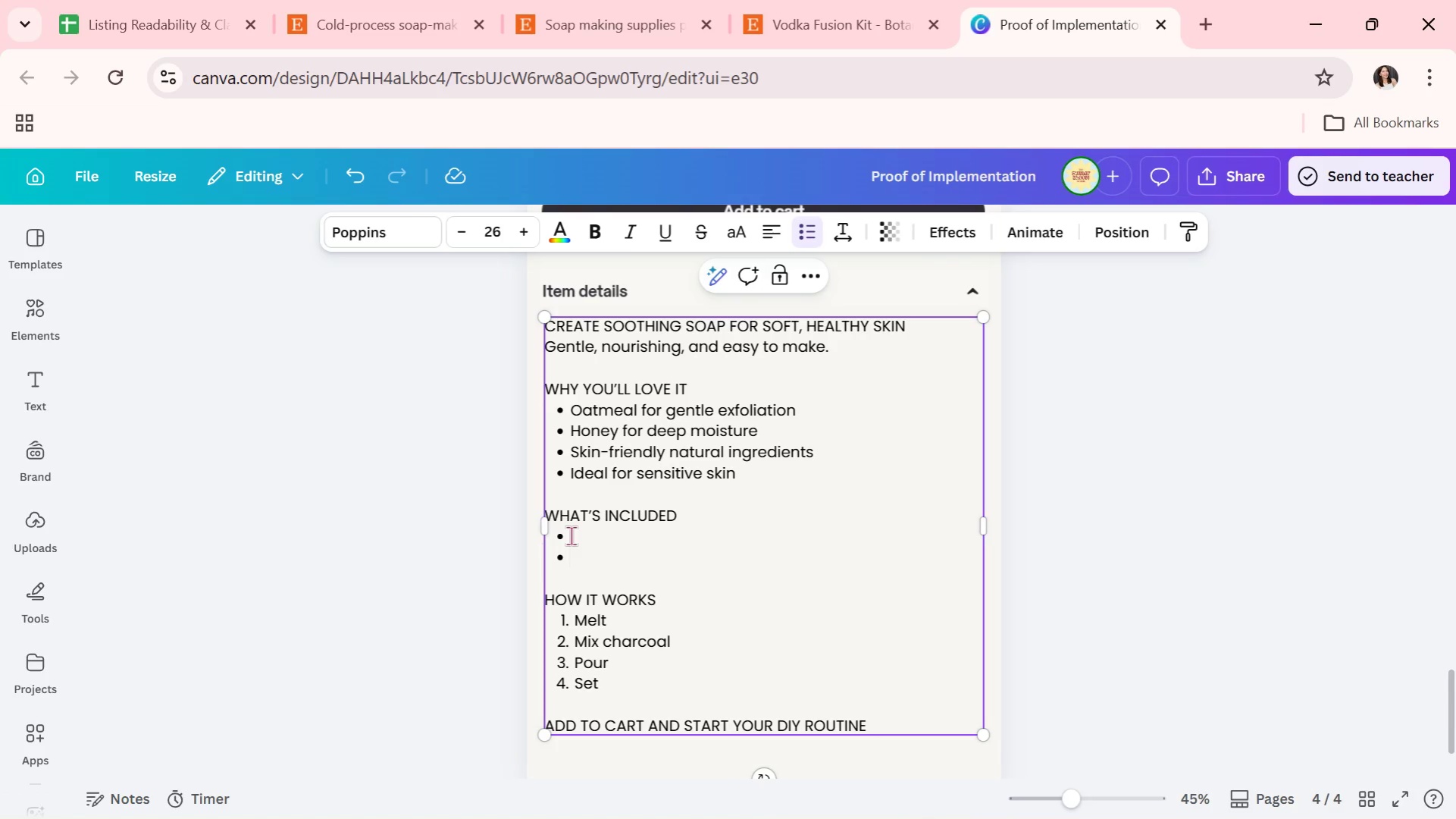 
type(F)
key(Backspace)
key(Backspace)
key(Backspace)
type(Finely)
 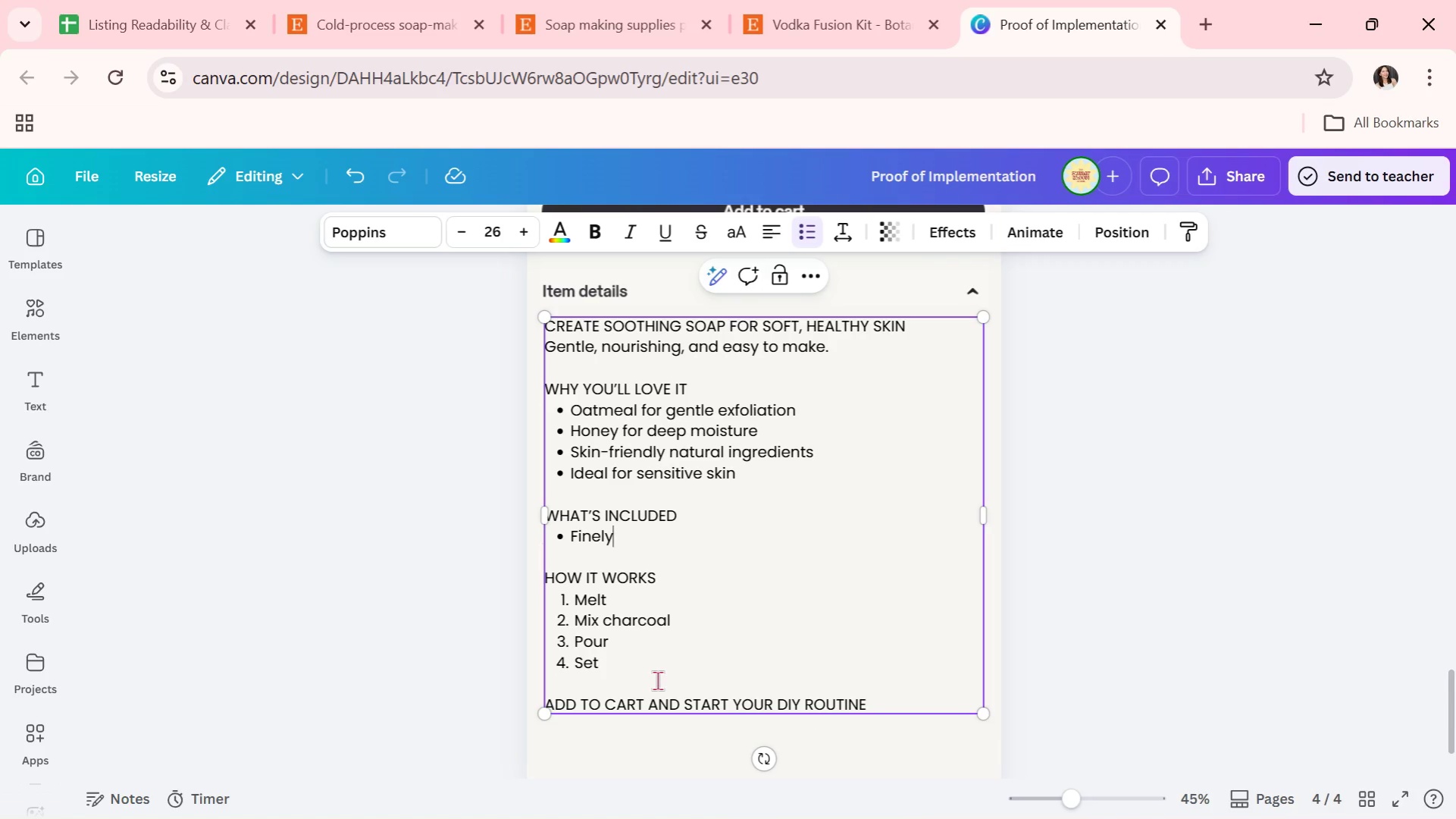 
type( ground oatmeal)
 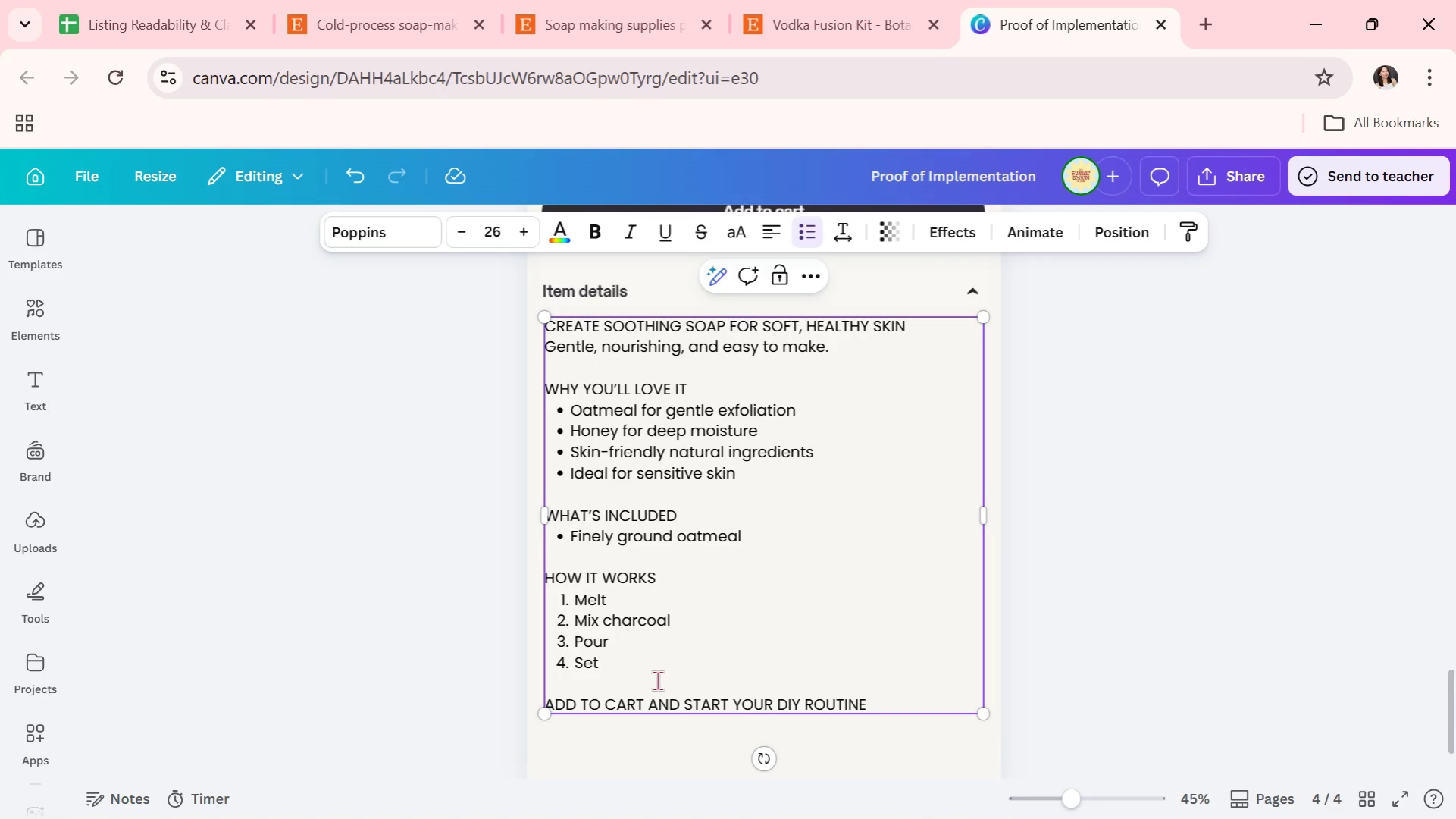 
key(Enter)
 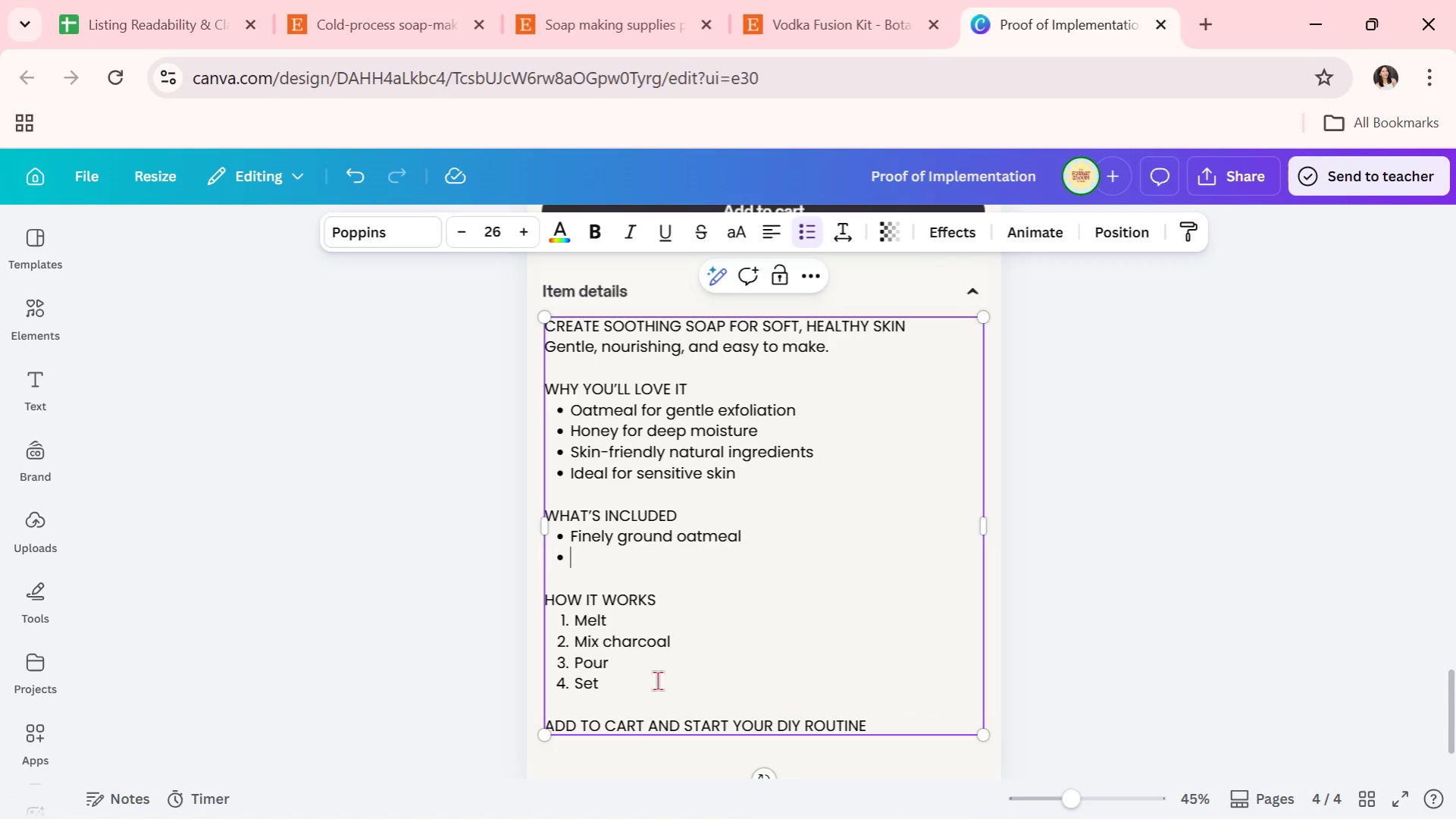 
type(Pure honey )
 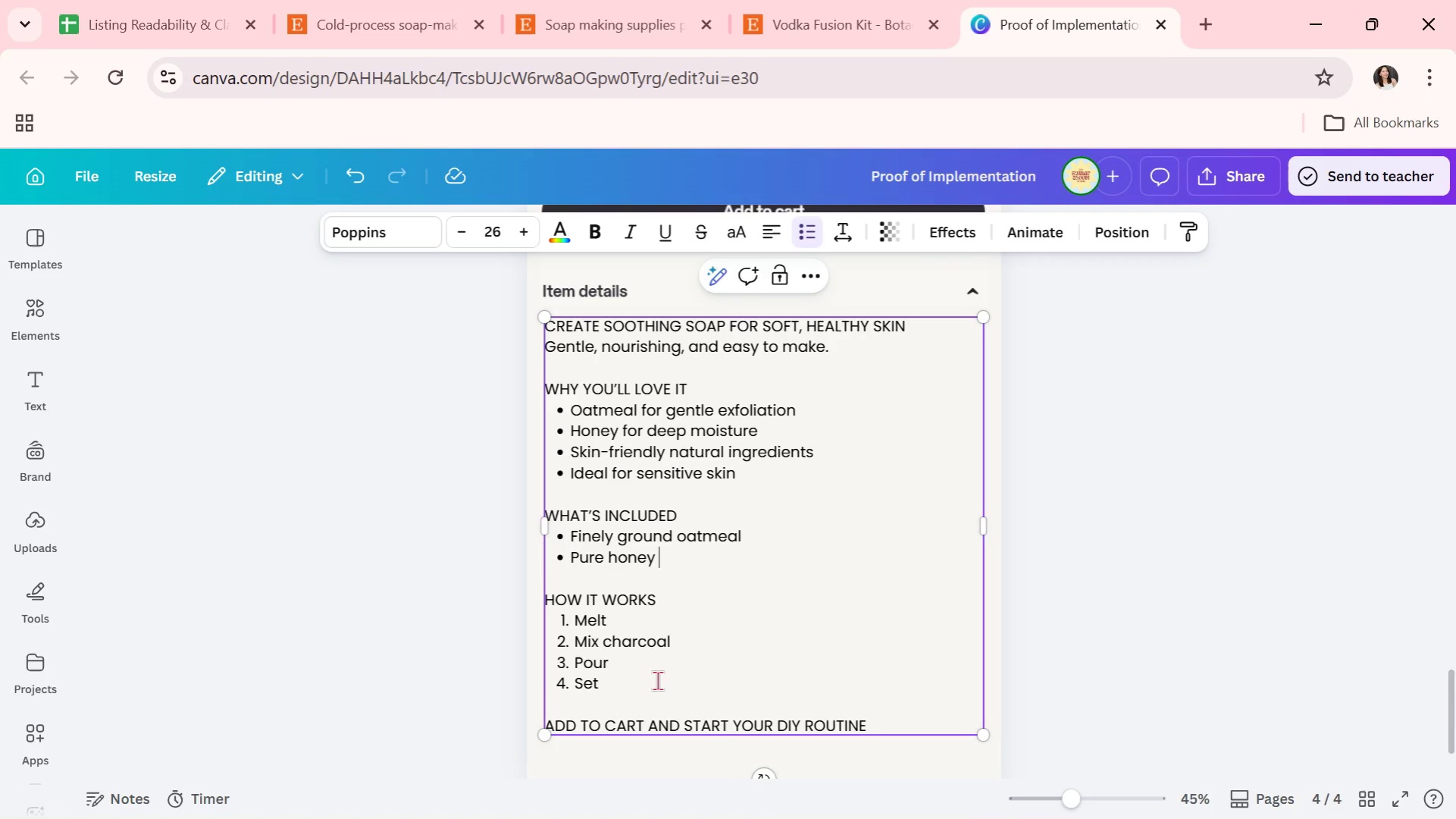 
type(blend)
 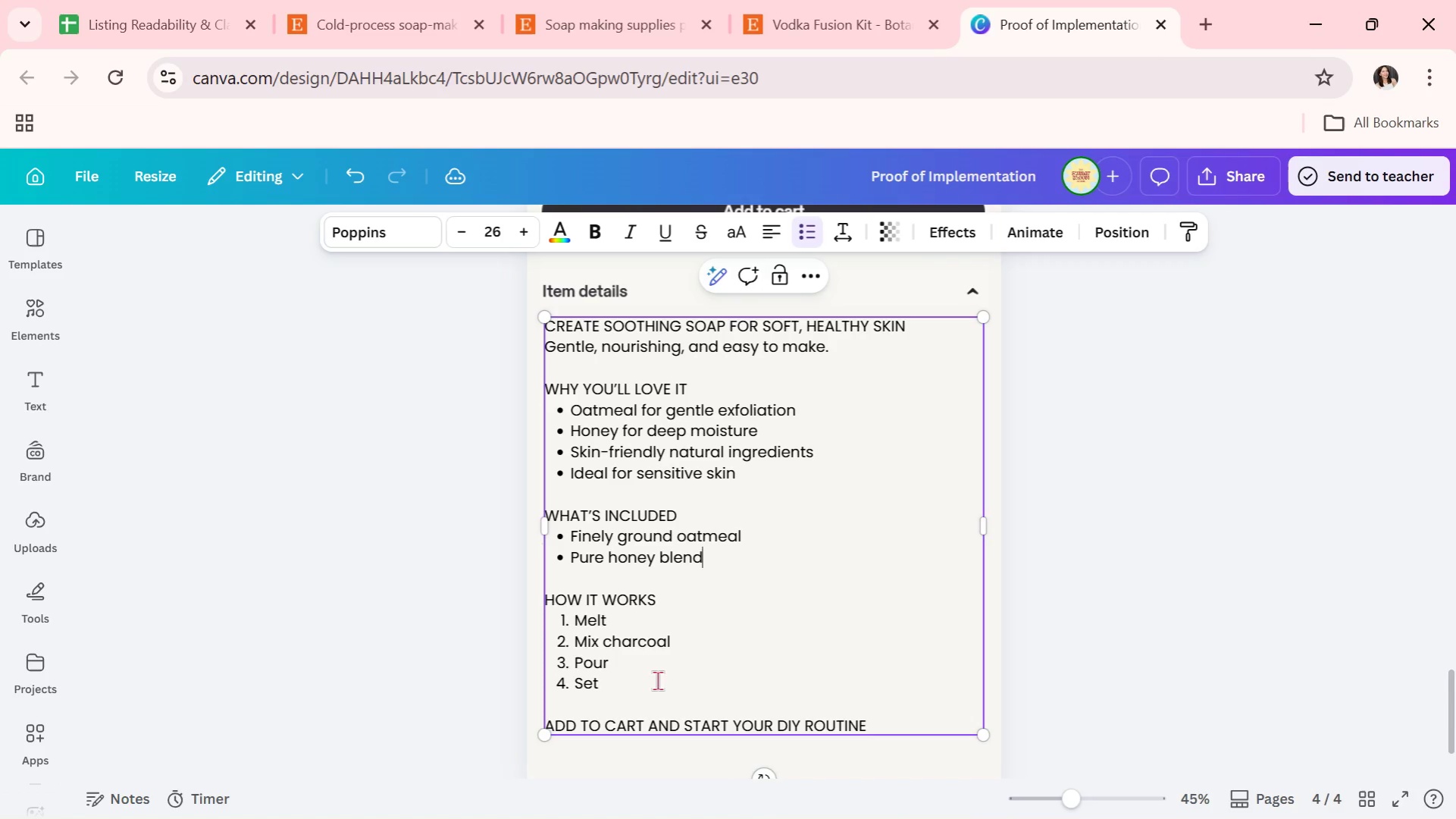 
key(Enter)
 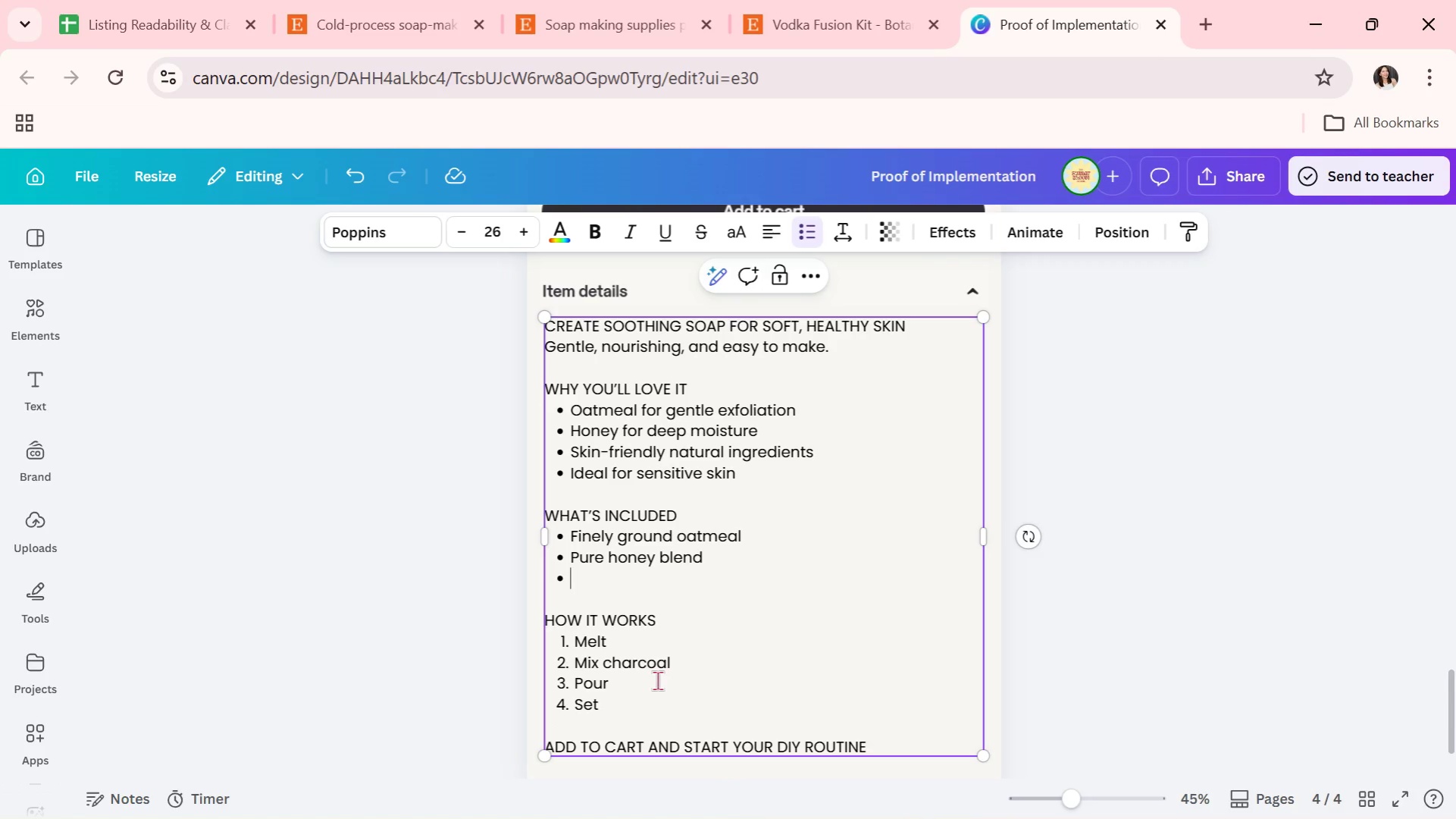 
type(Soap base)
 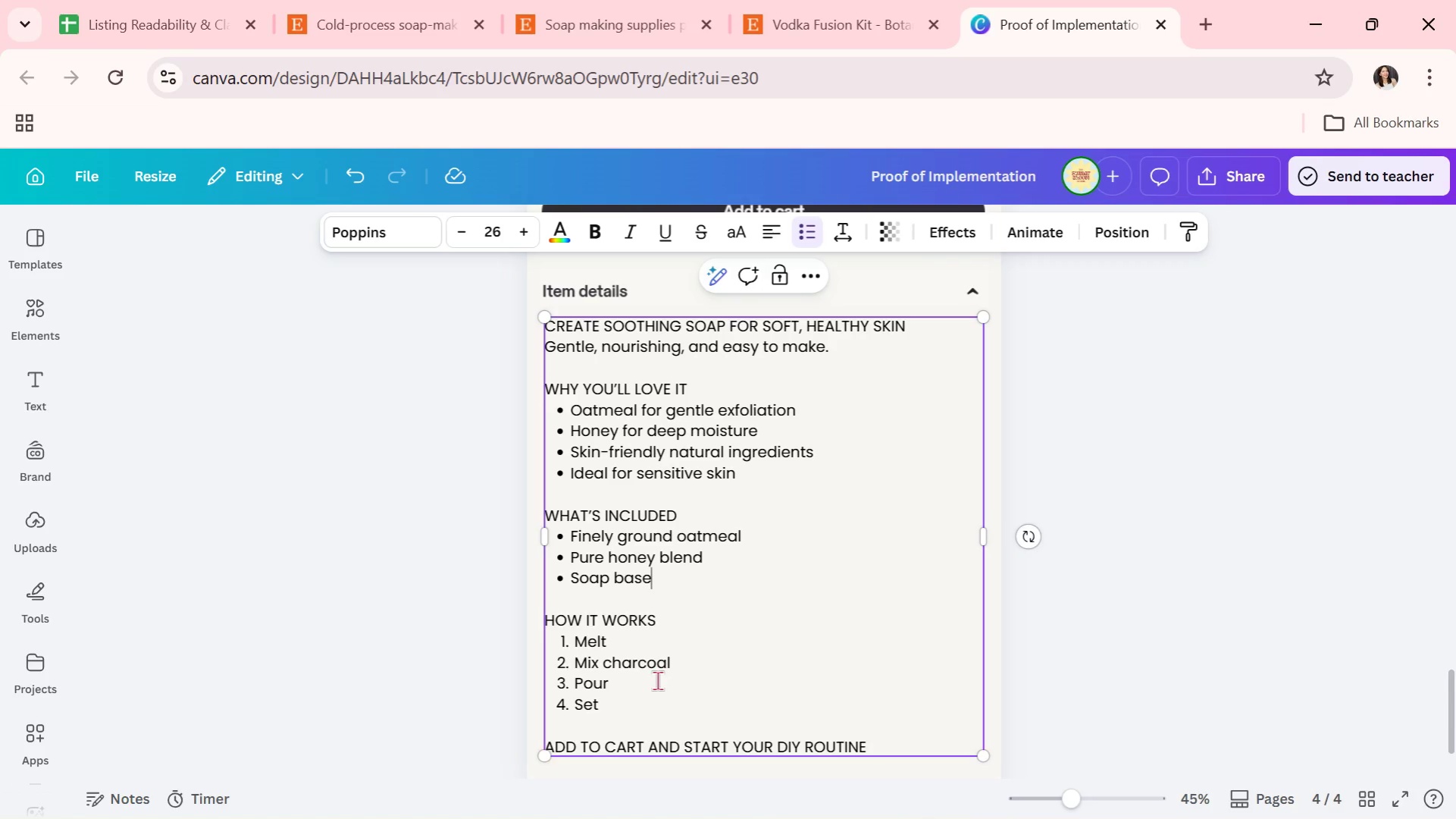 
key(Enter)
 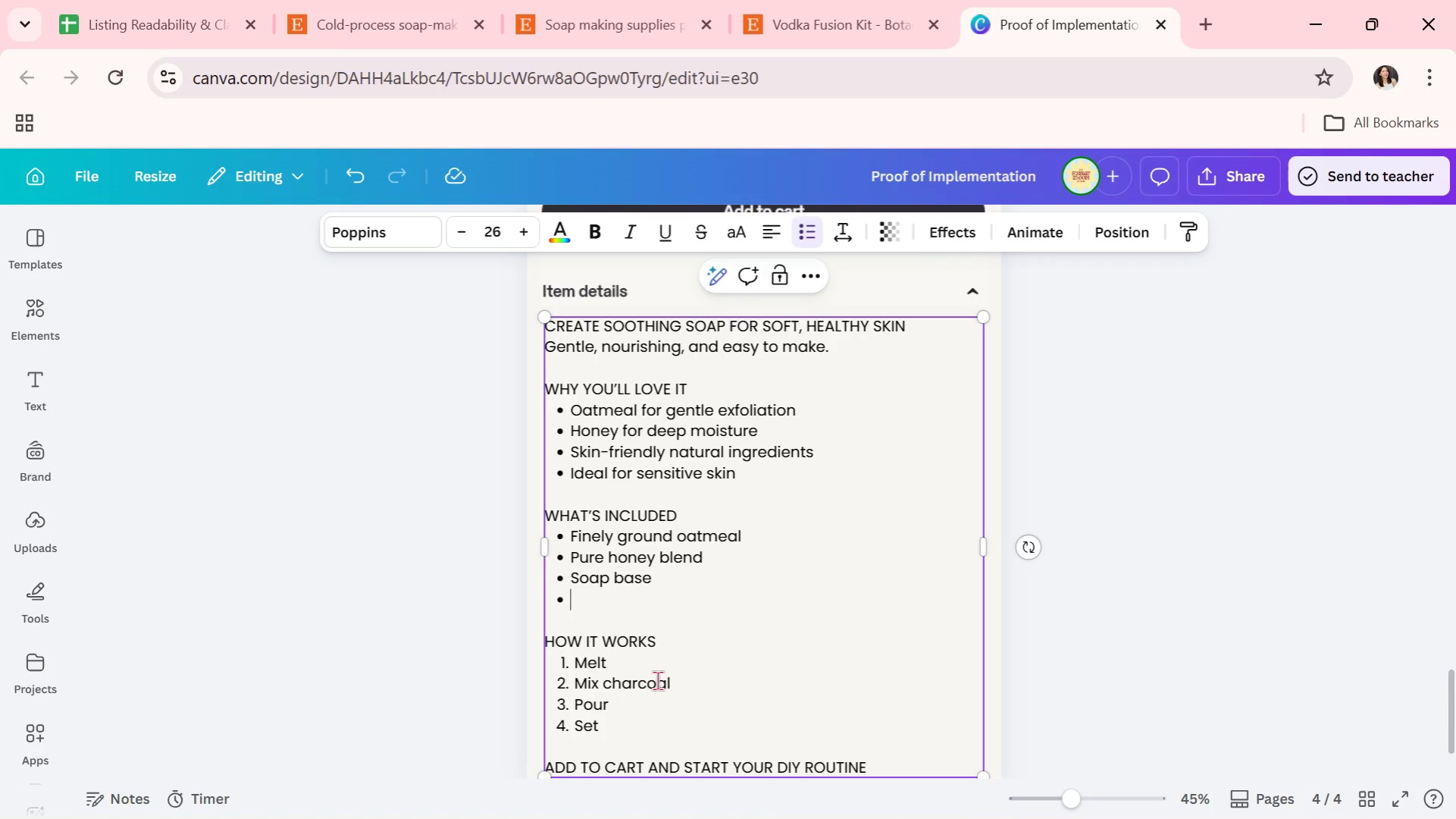 
type(Mold + guide)
 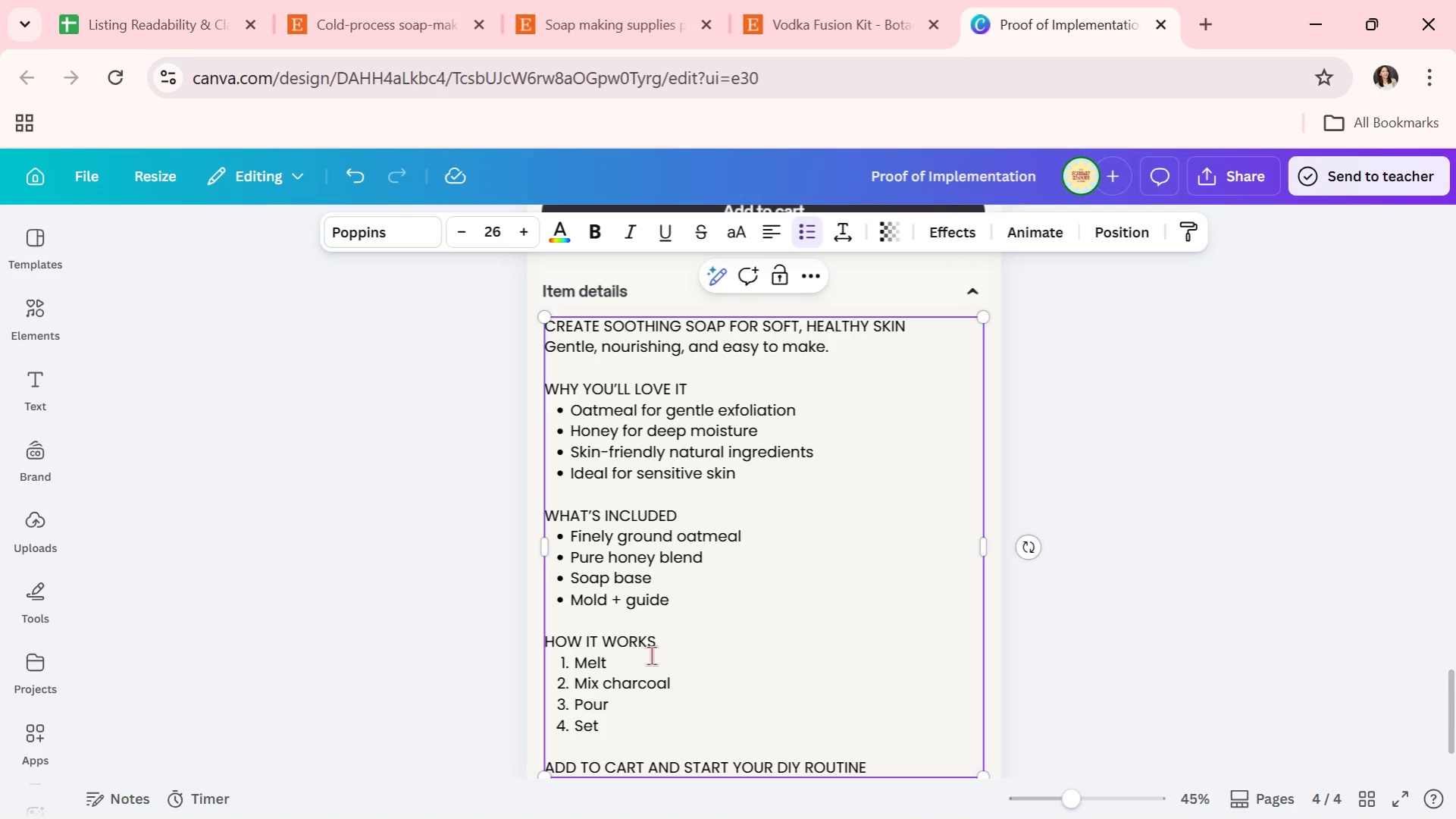 
left_click_drag(start_coordinate=[643, 630], to_coordinate=[579, 565])
 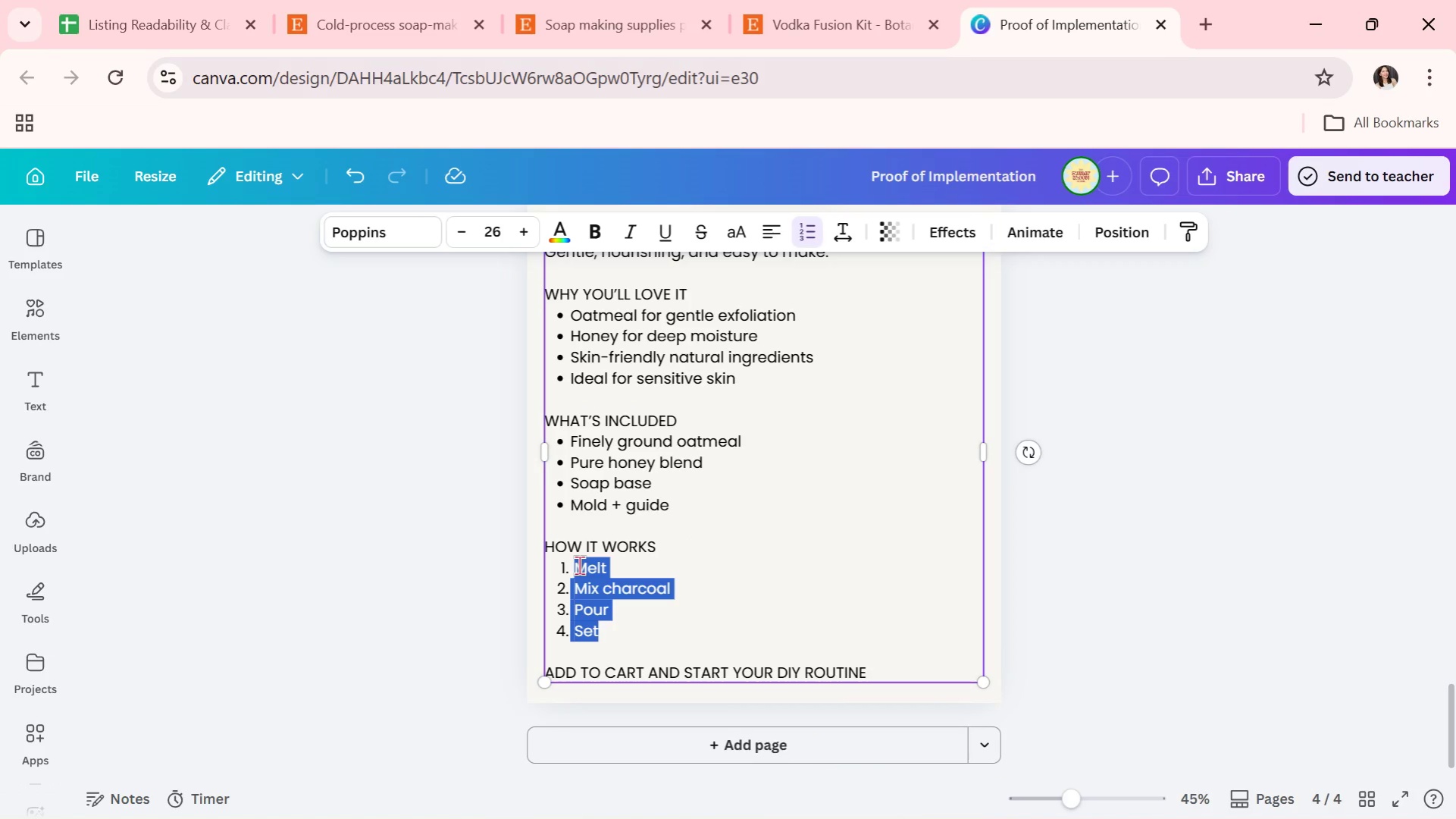 
type(Mel)
 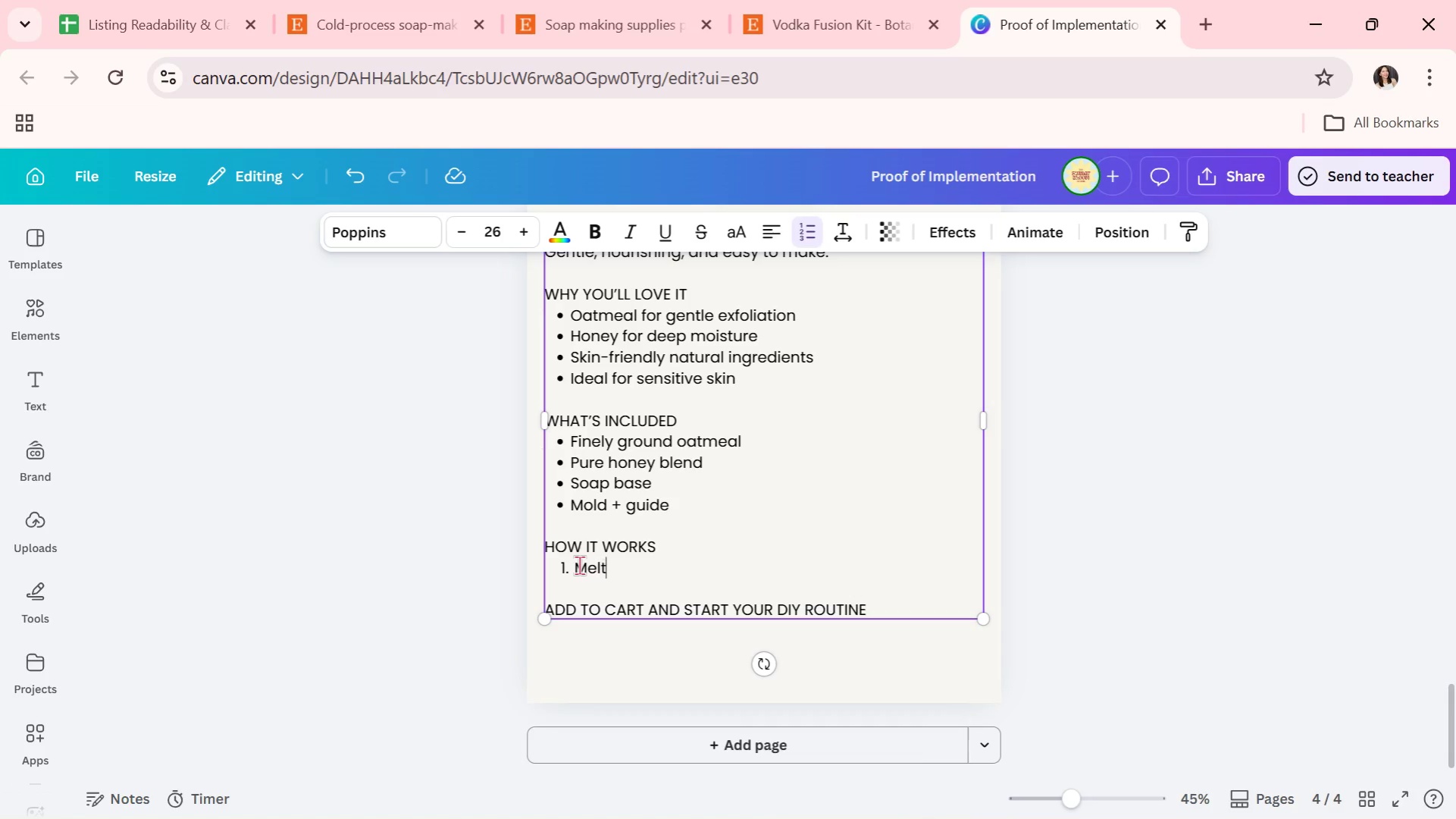 
scroll: coordinate [652, 669], scroll_direction: down, amount: 1.0
 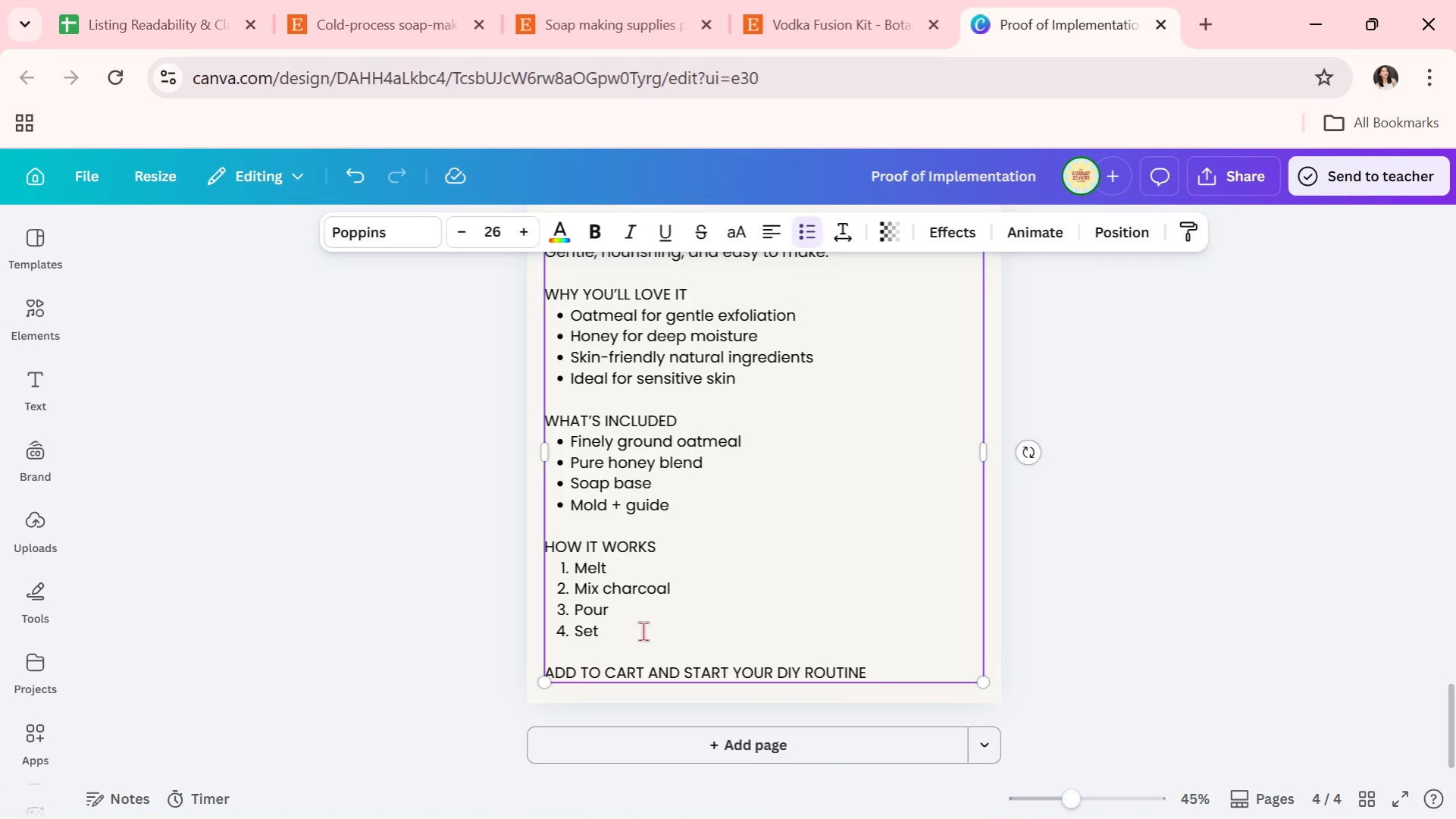 
type(t base)
 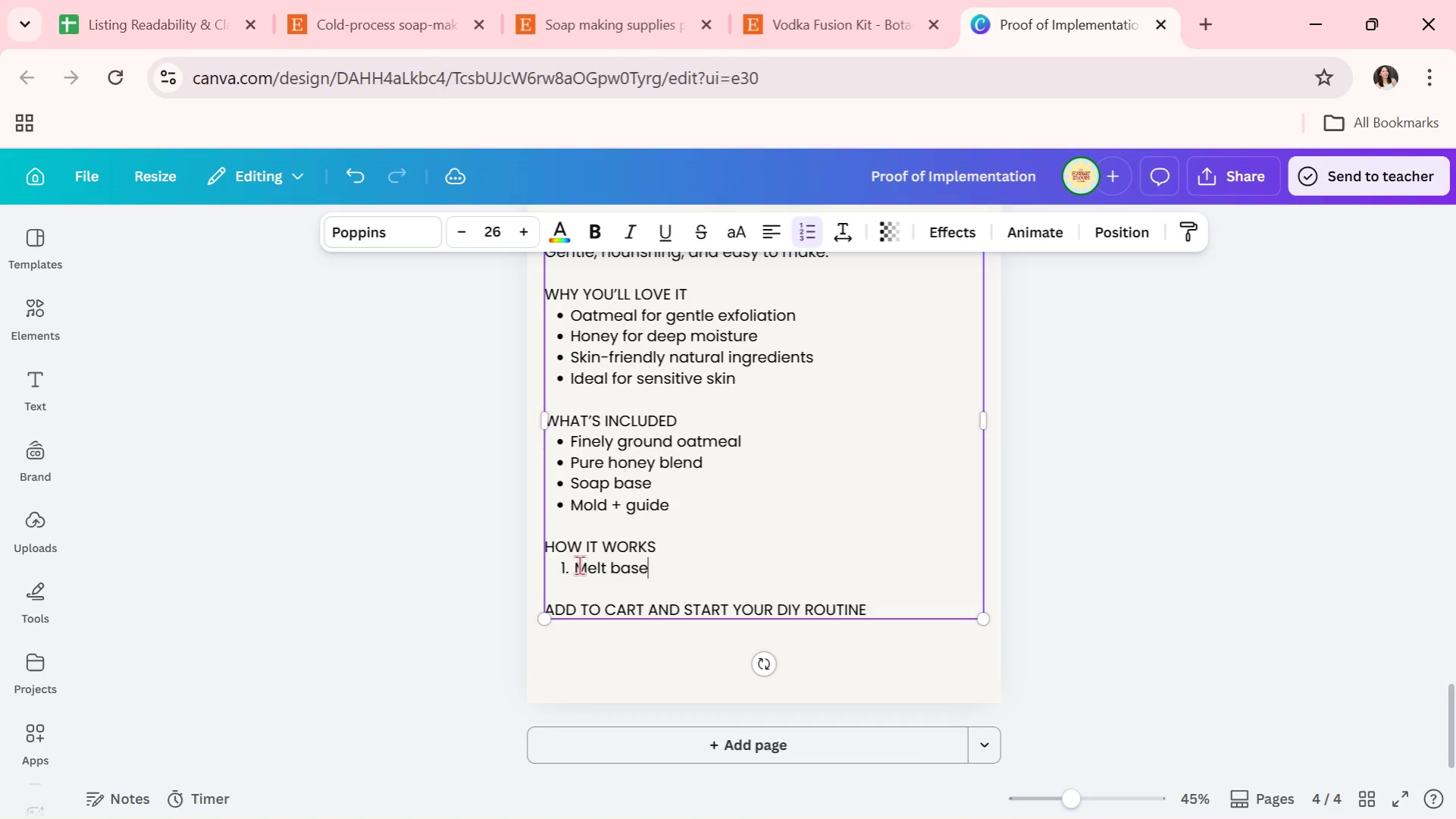 
key(Enter)
 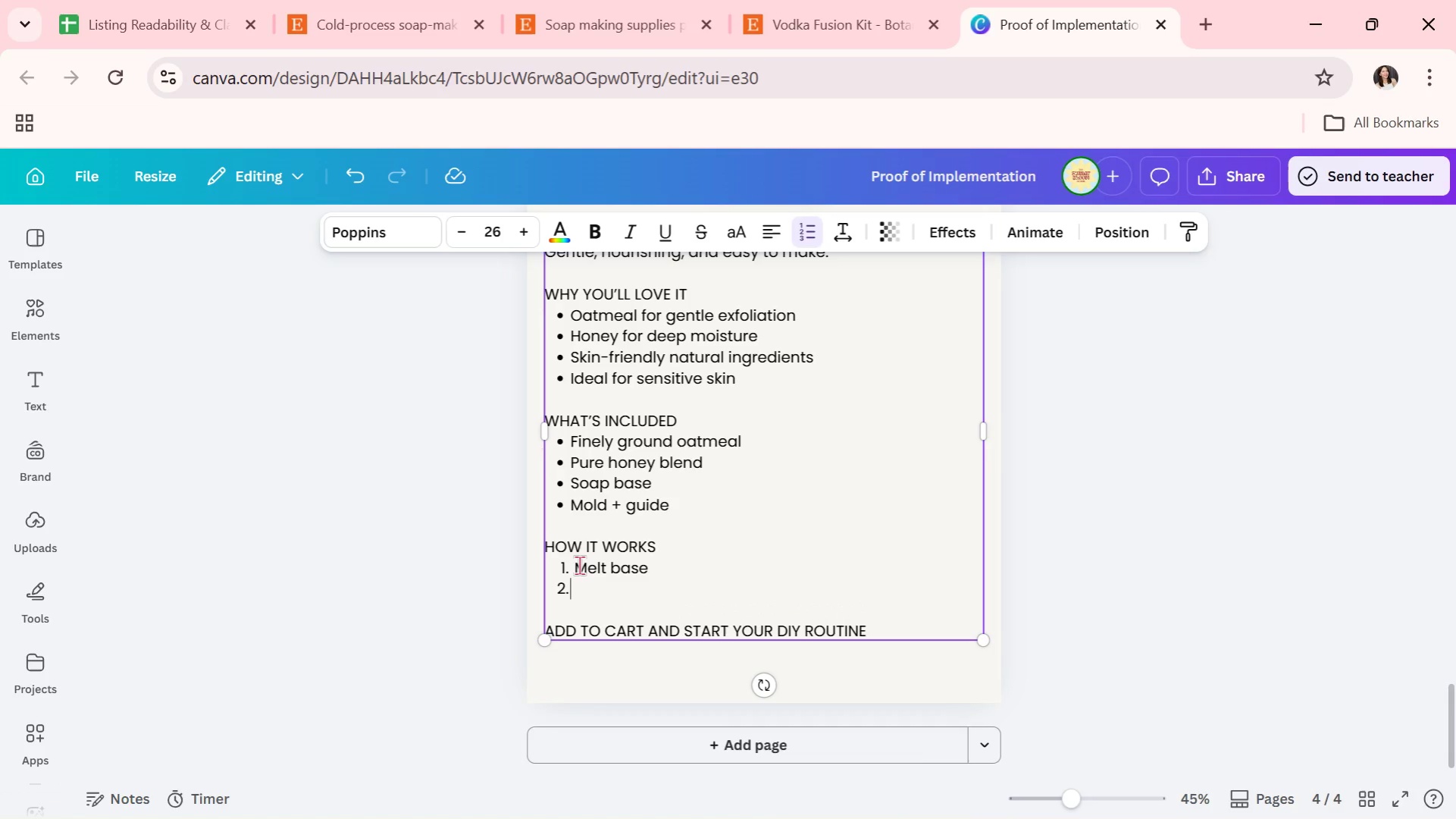 
type(Mix ingredients)
 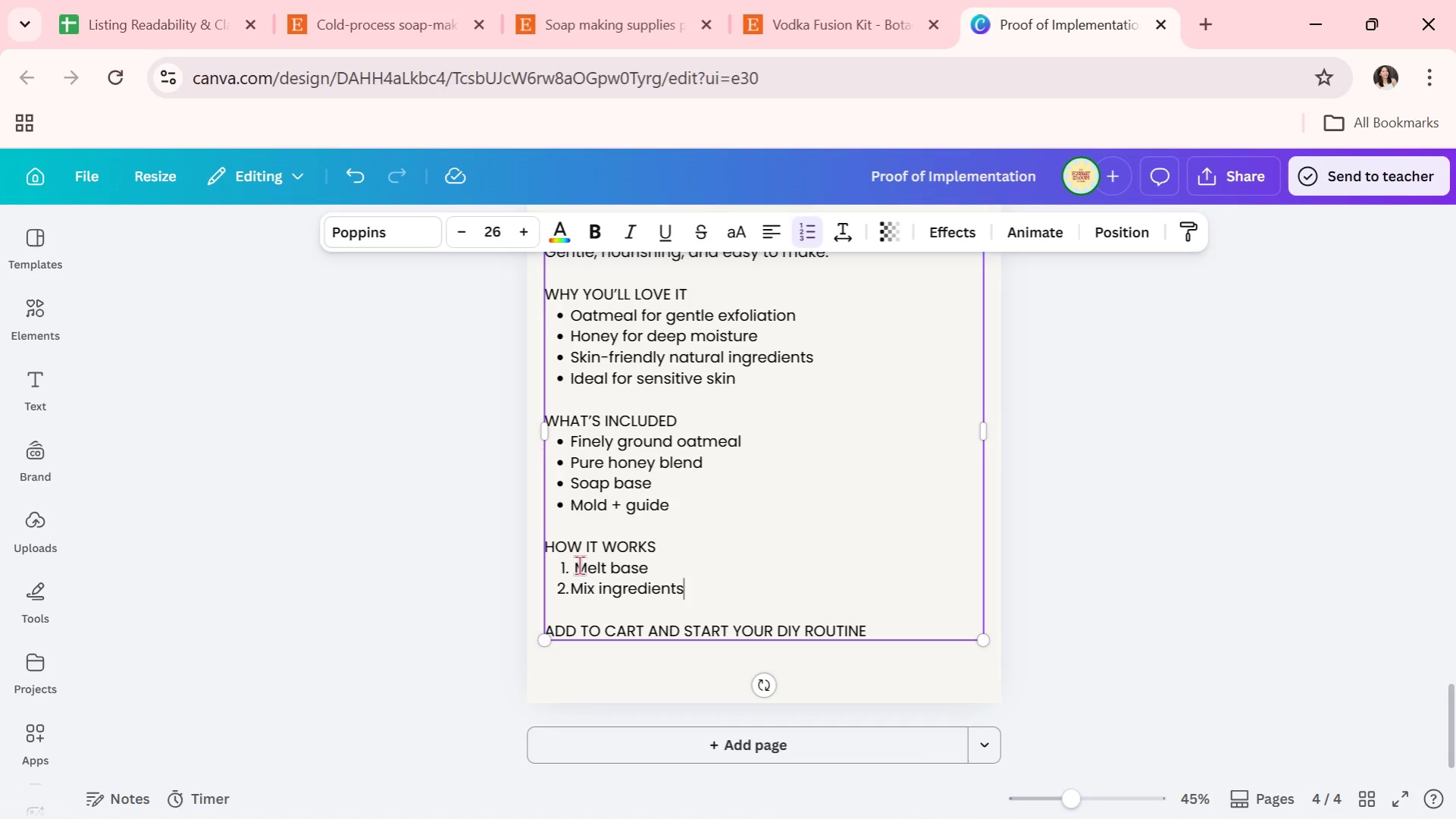 
key(Enter)
 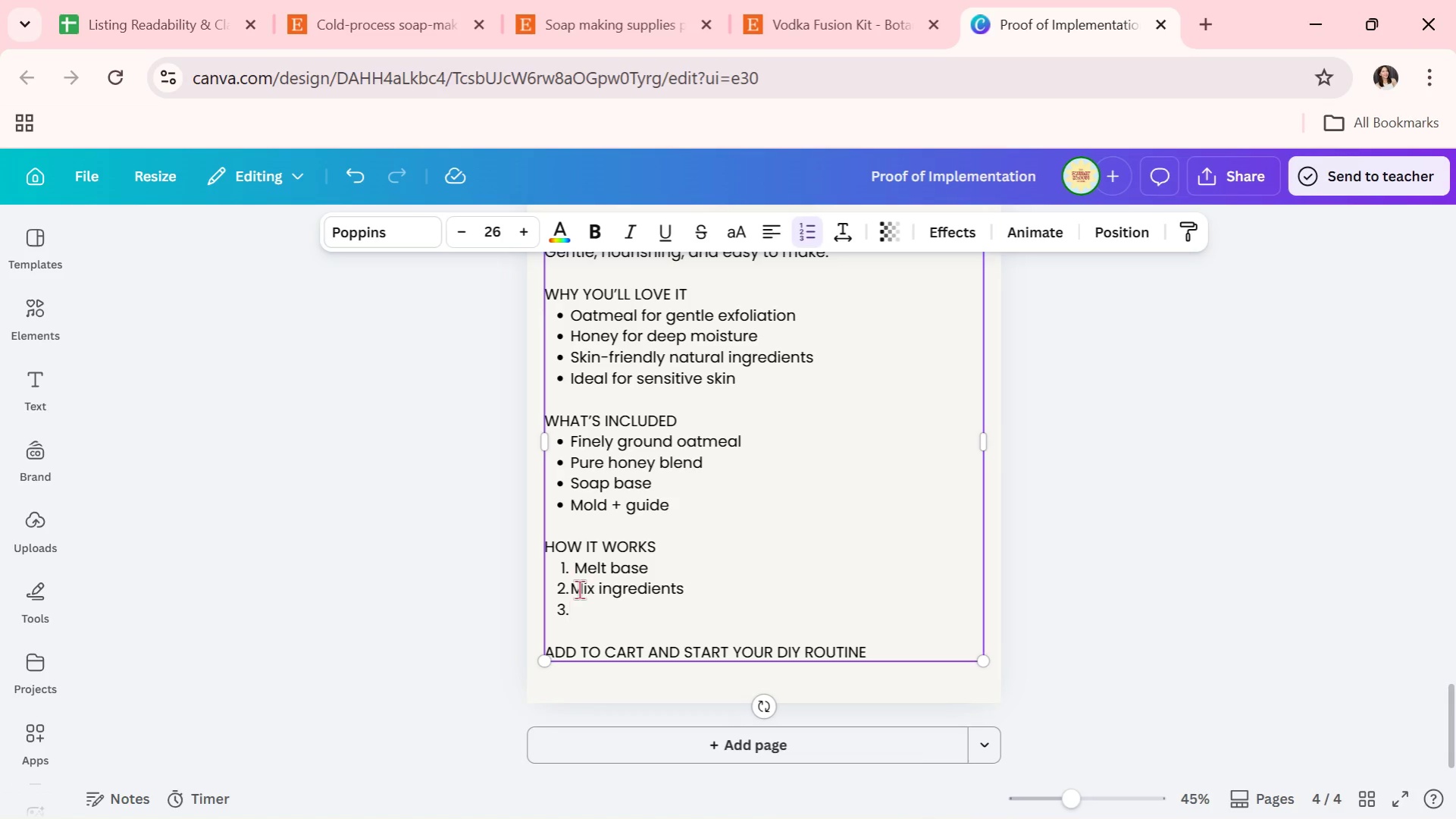 
left_click([572, 591])
 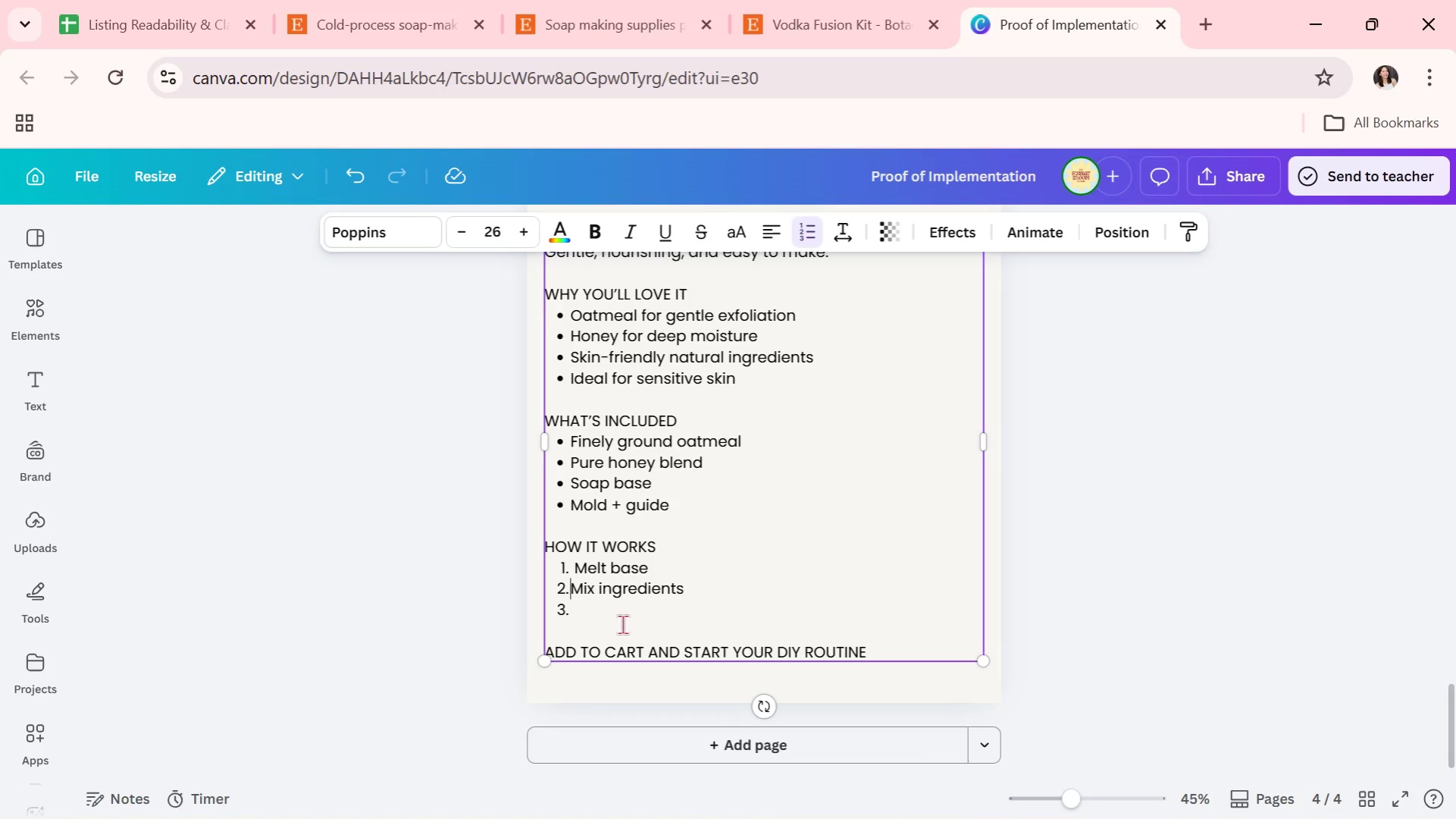 
key(Space)
 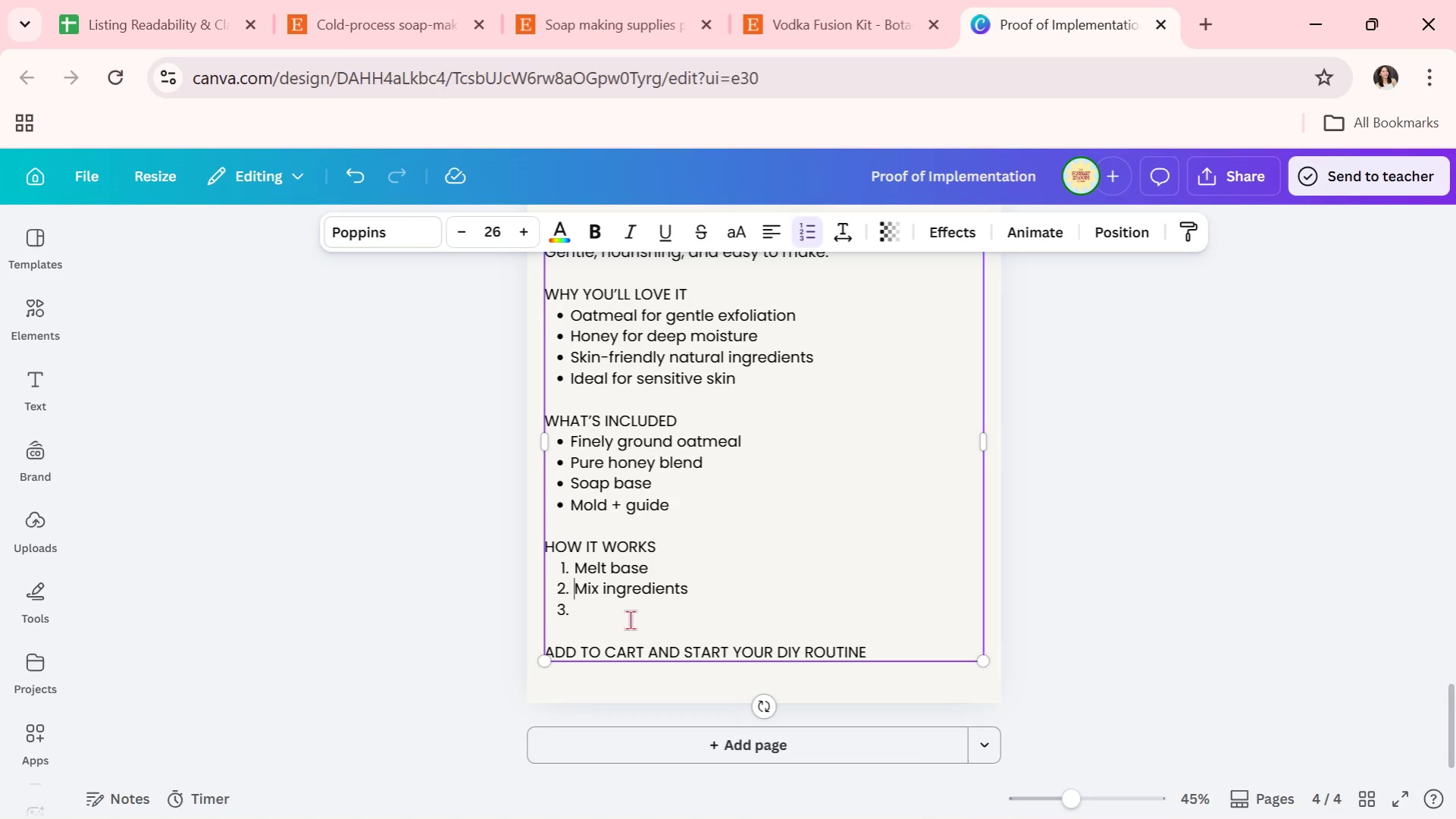 
left_click([631, 619])
 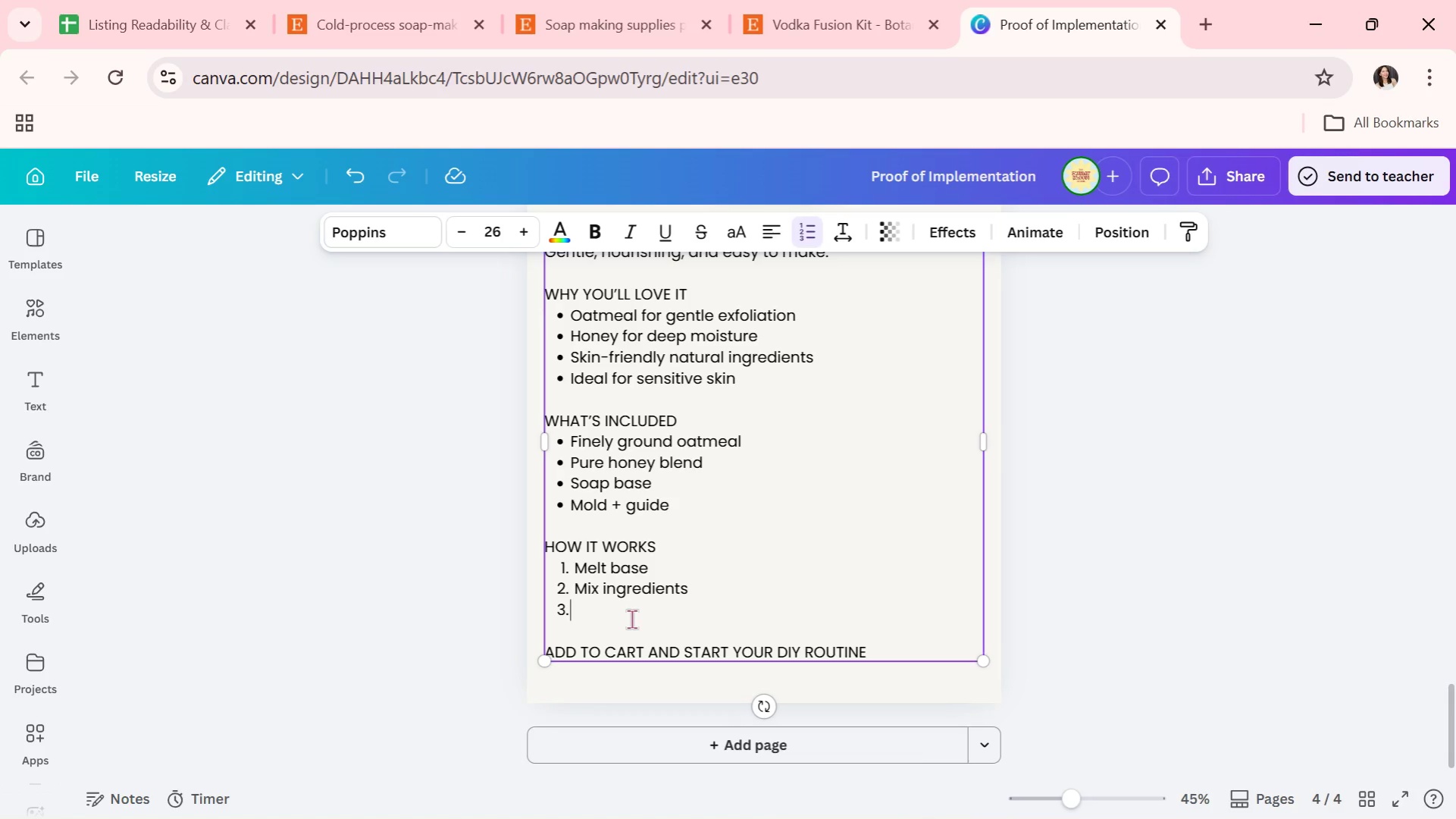 
key(Space)
 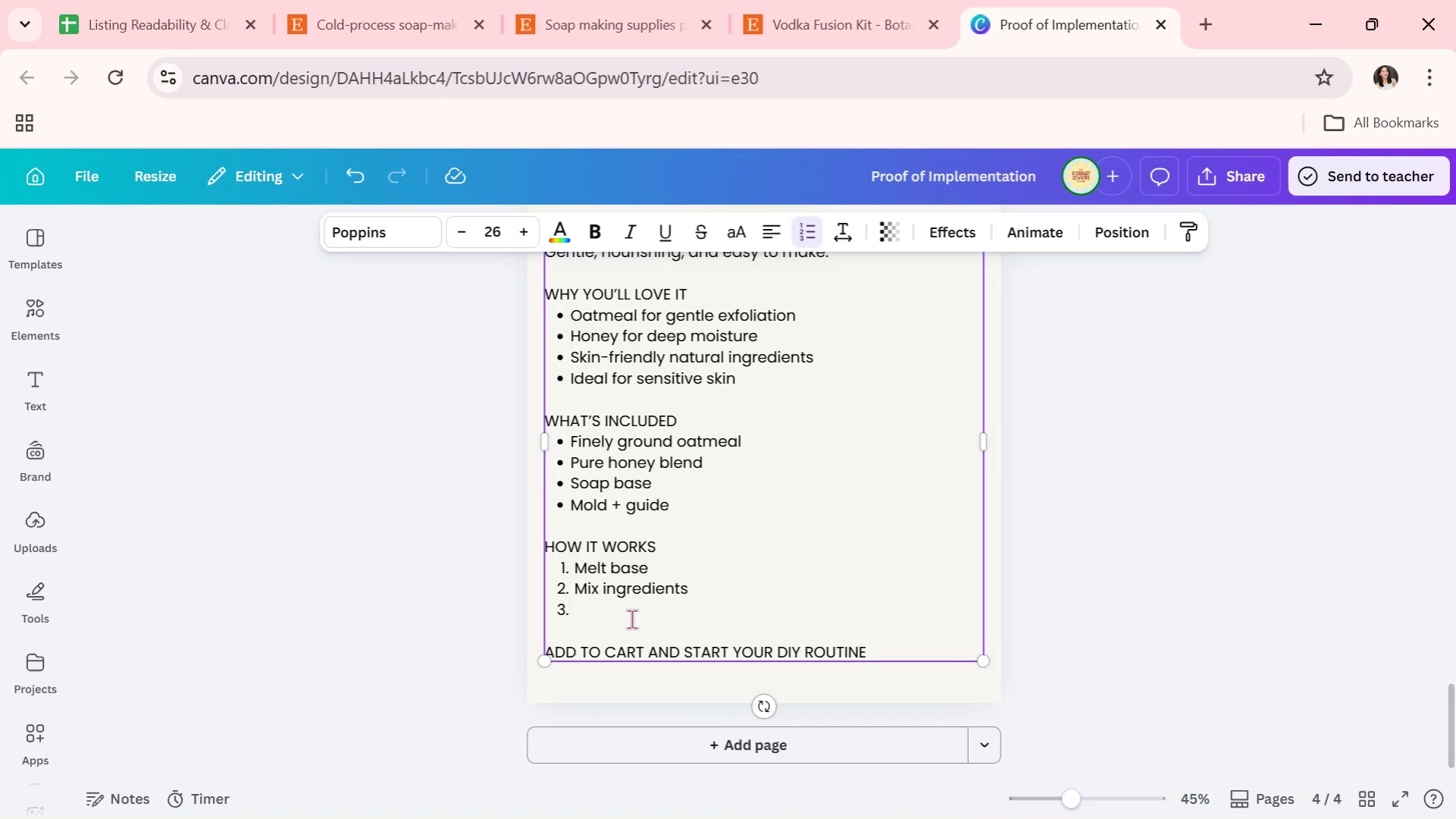 
wait(34.48)
 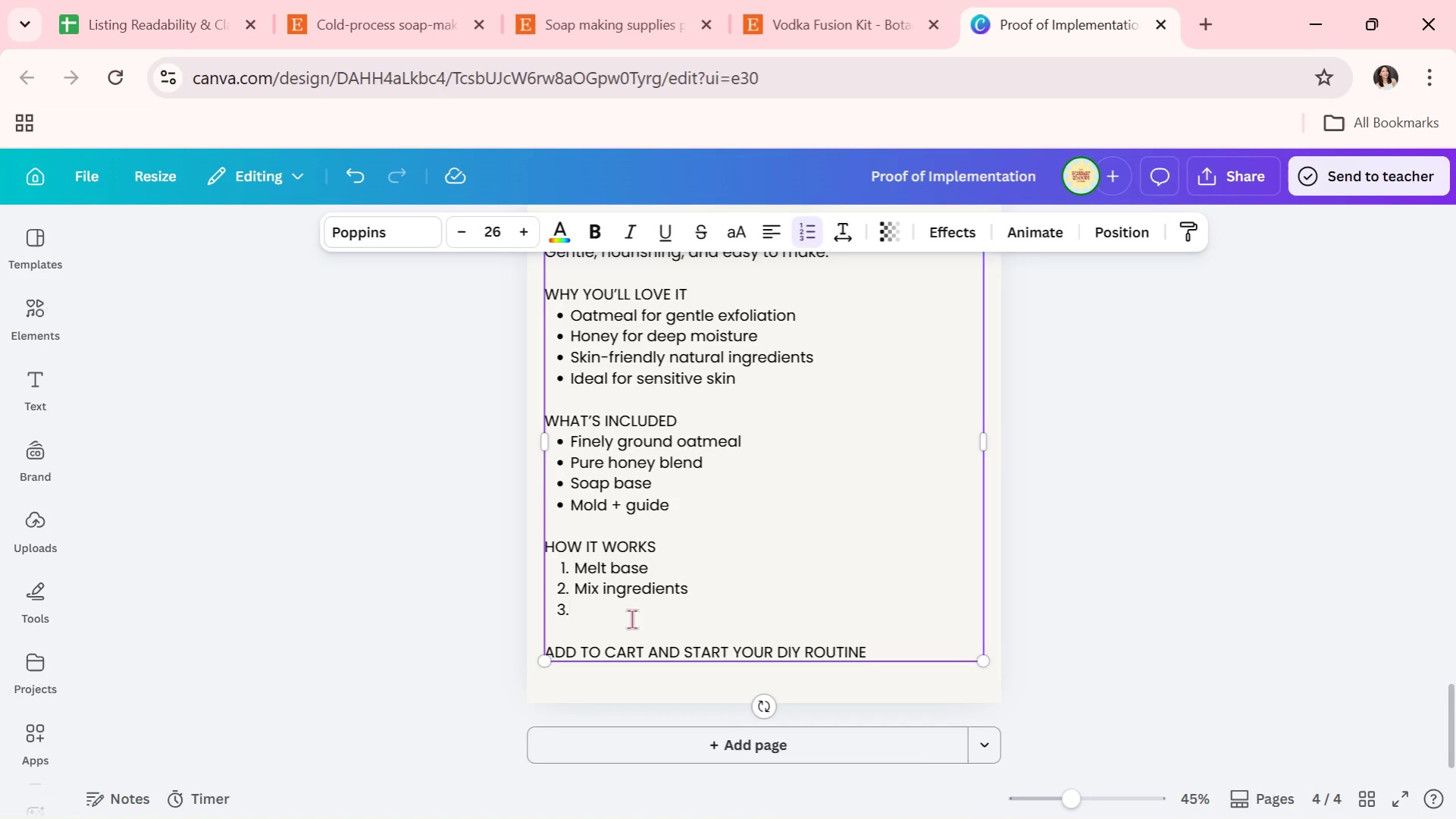 
type(Pour into mold)
 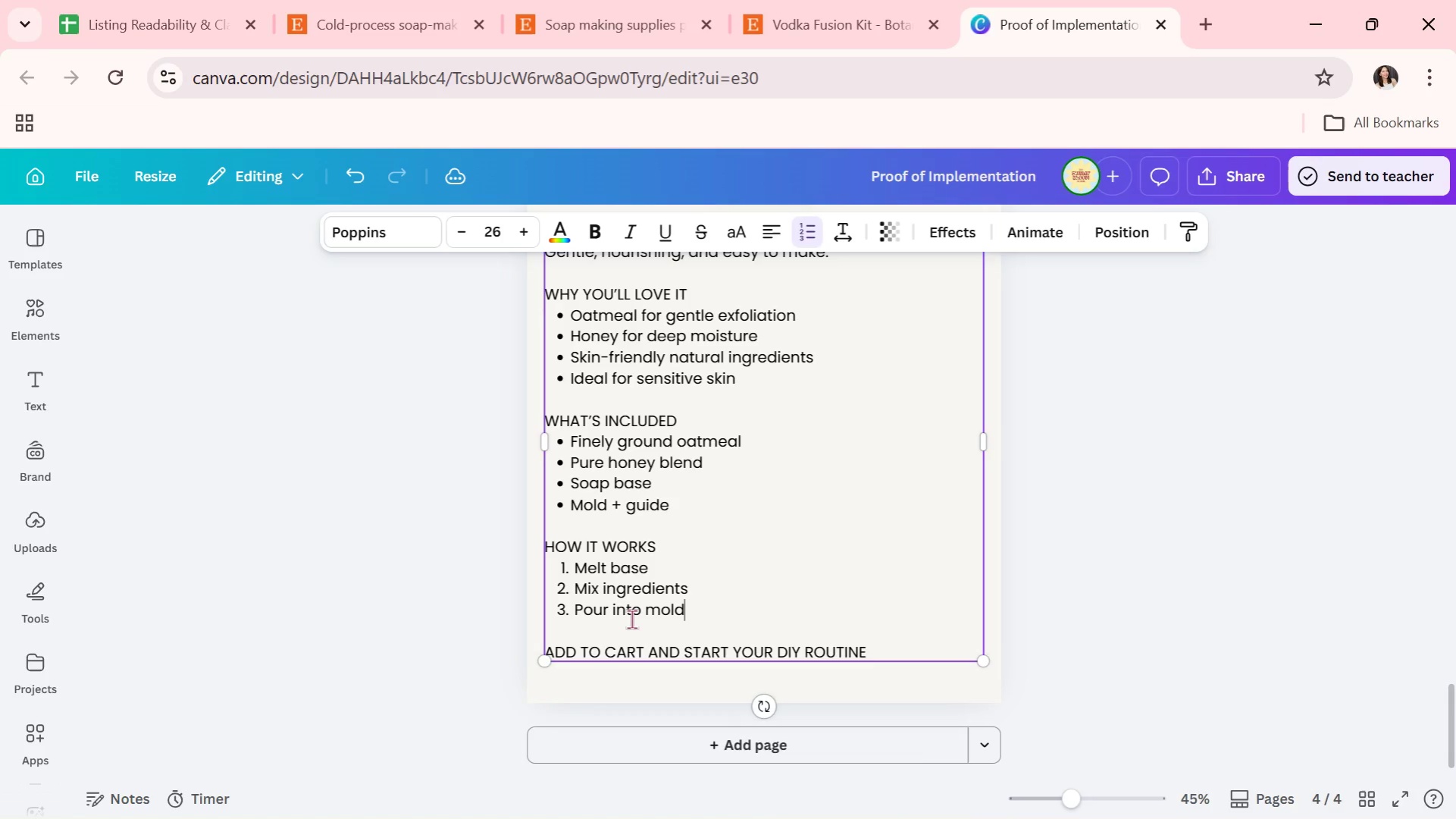 
key(Enter)
 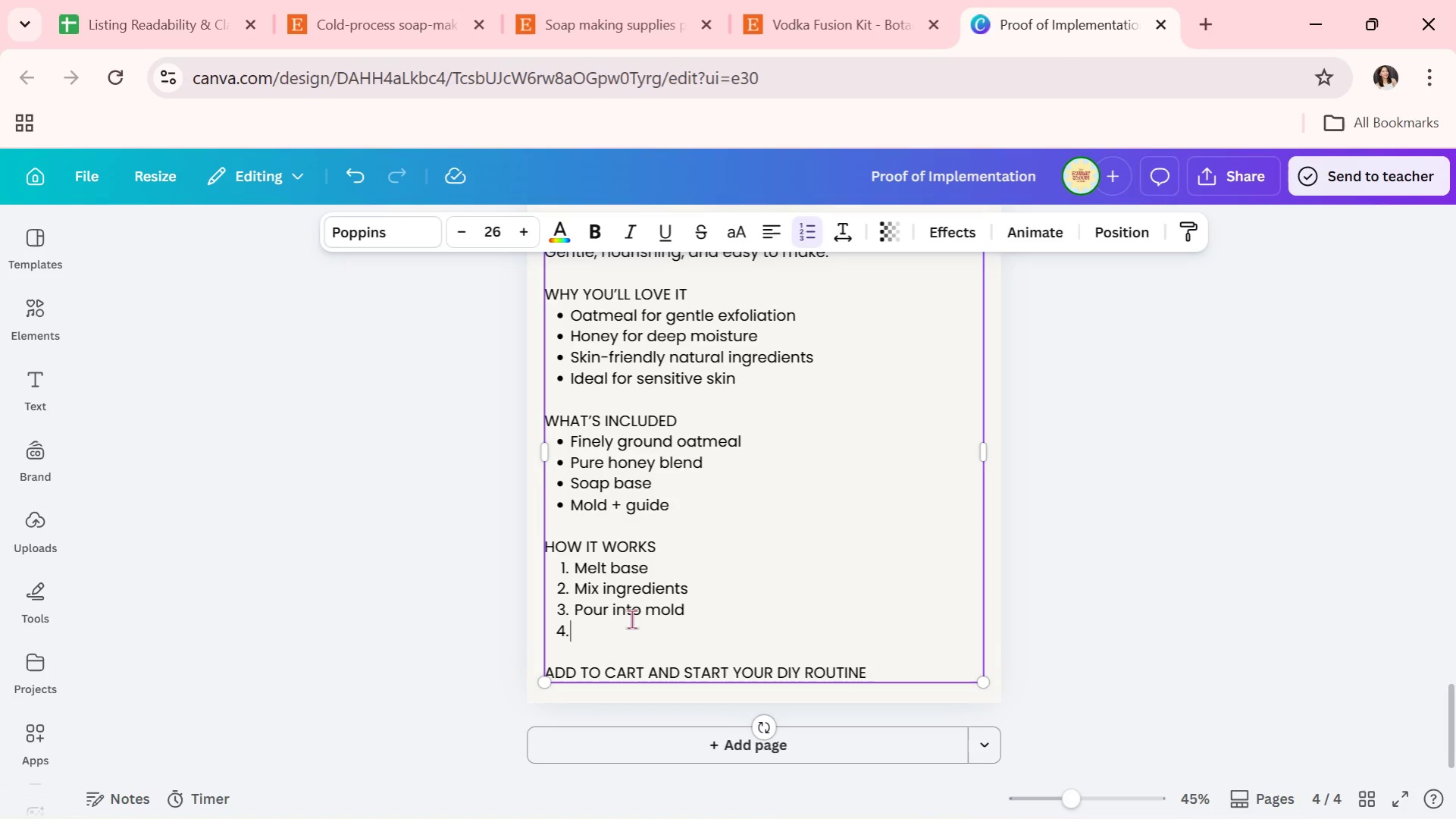 
type( Cool )
 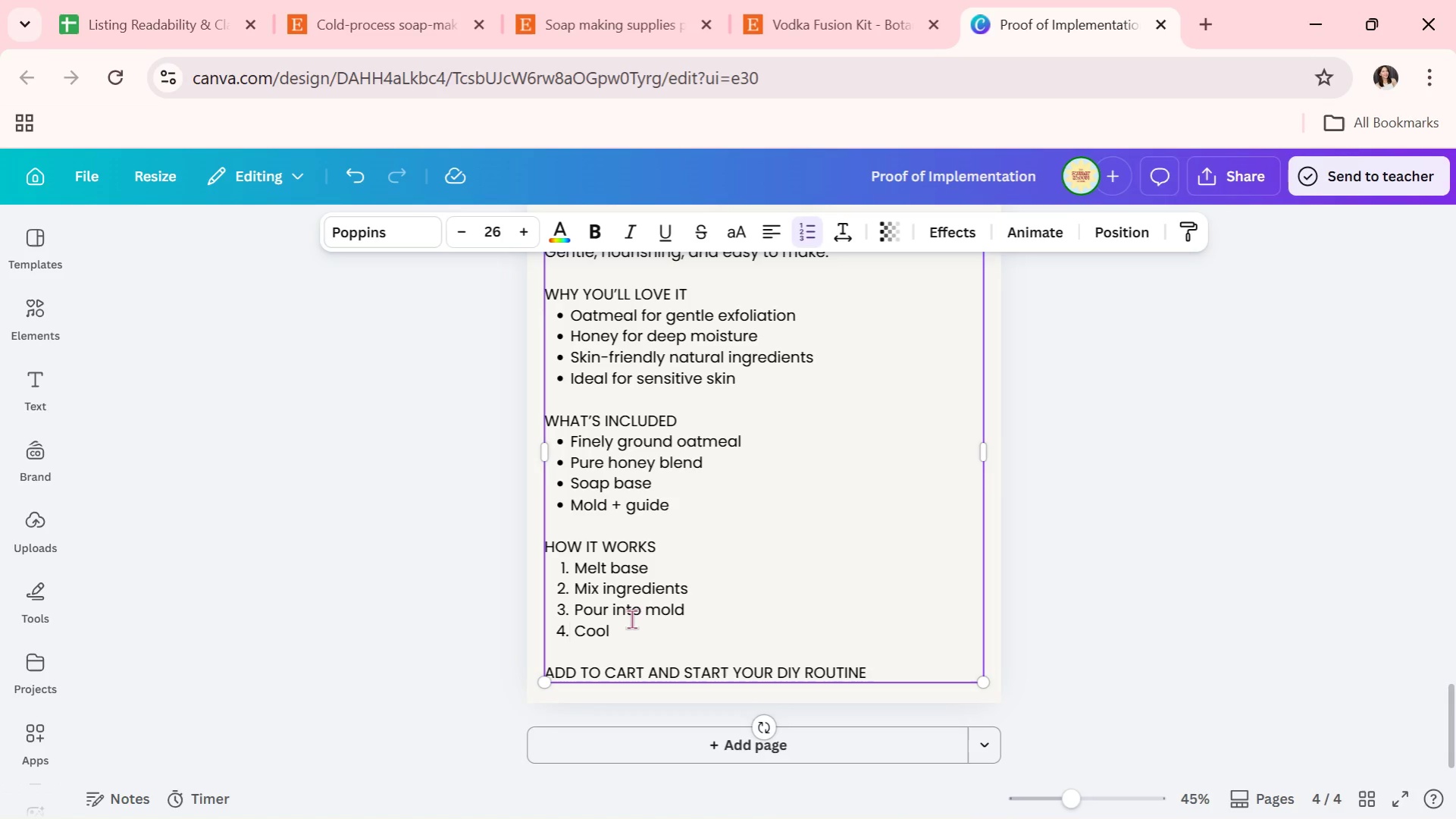 
wait(7.98)
 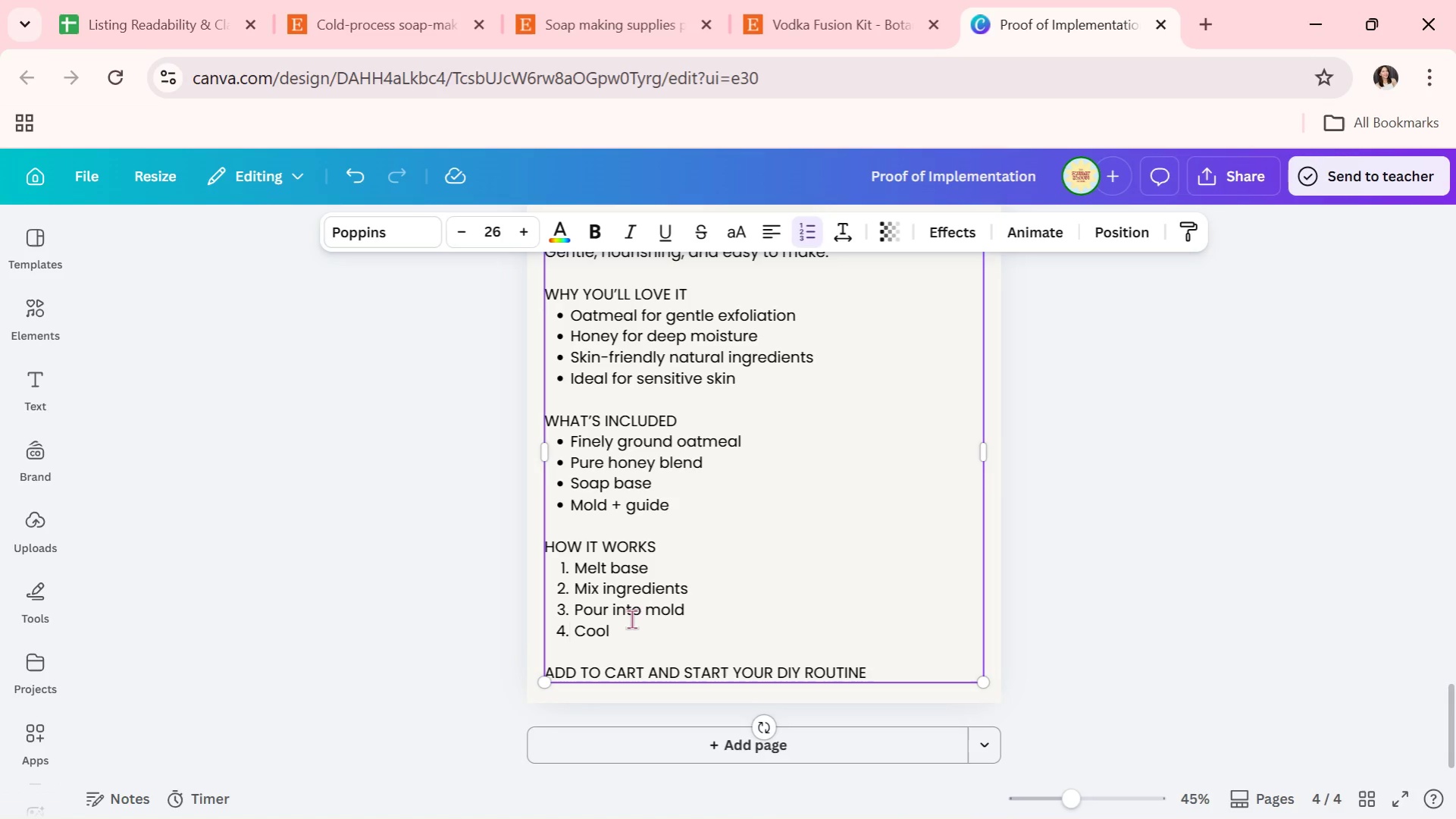 
type(and use)
 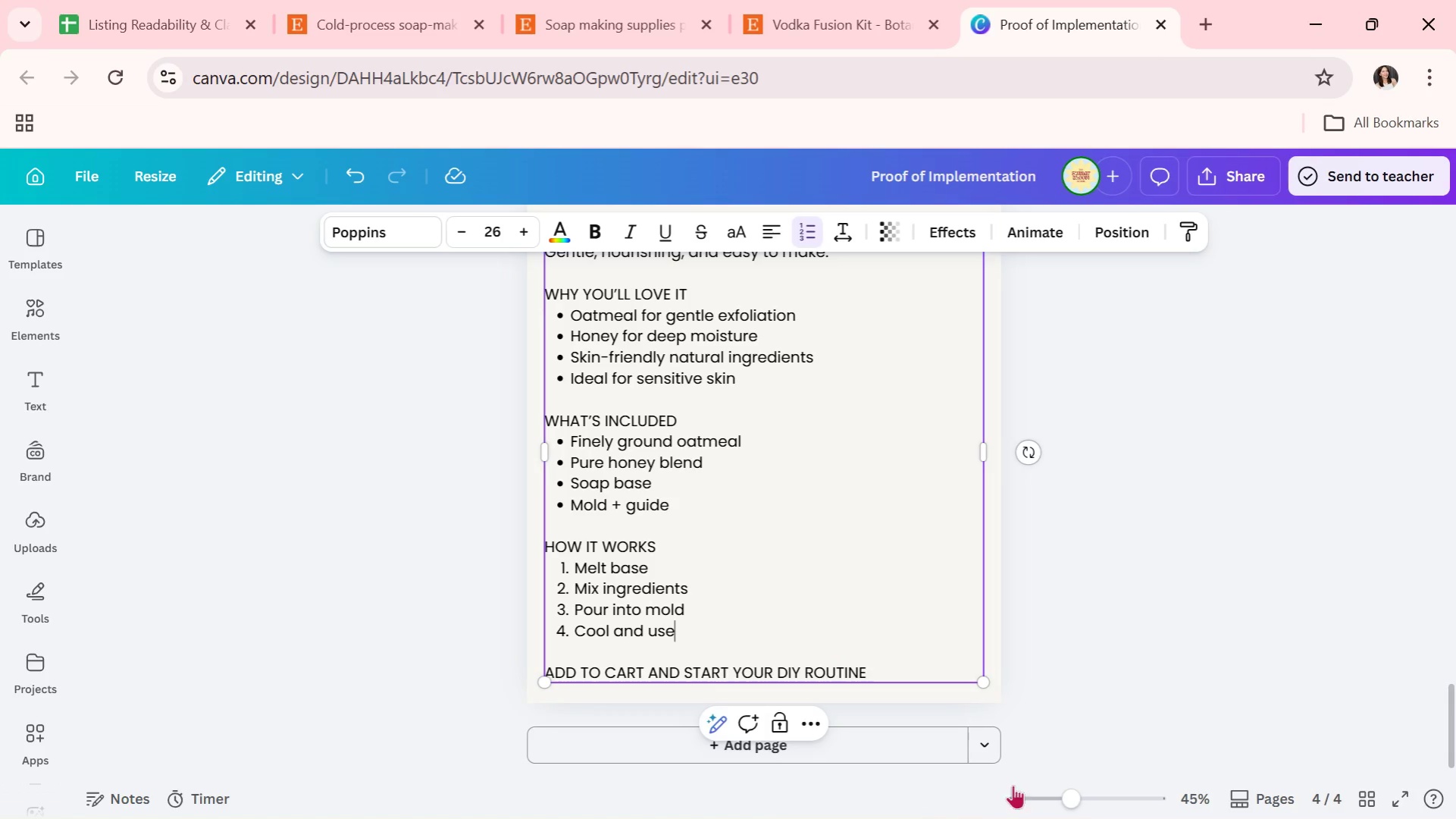 
wait(18.12)
 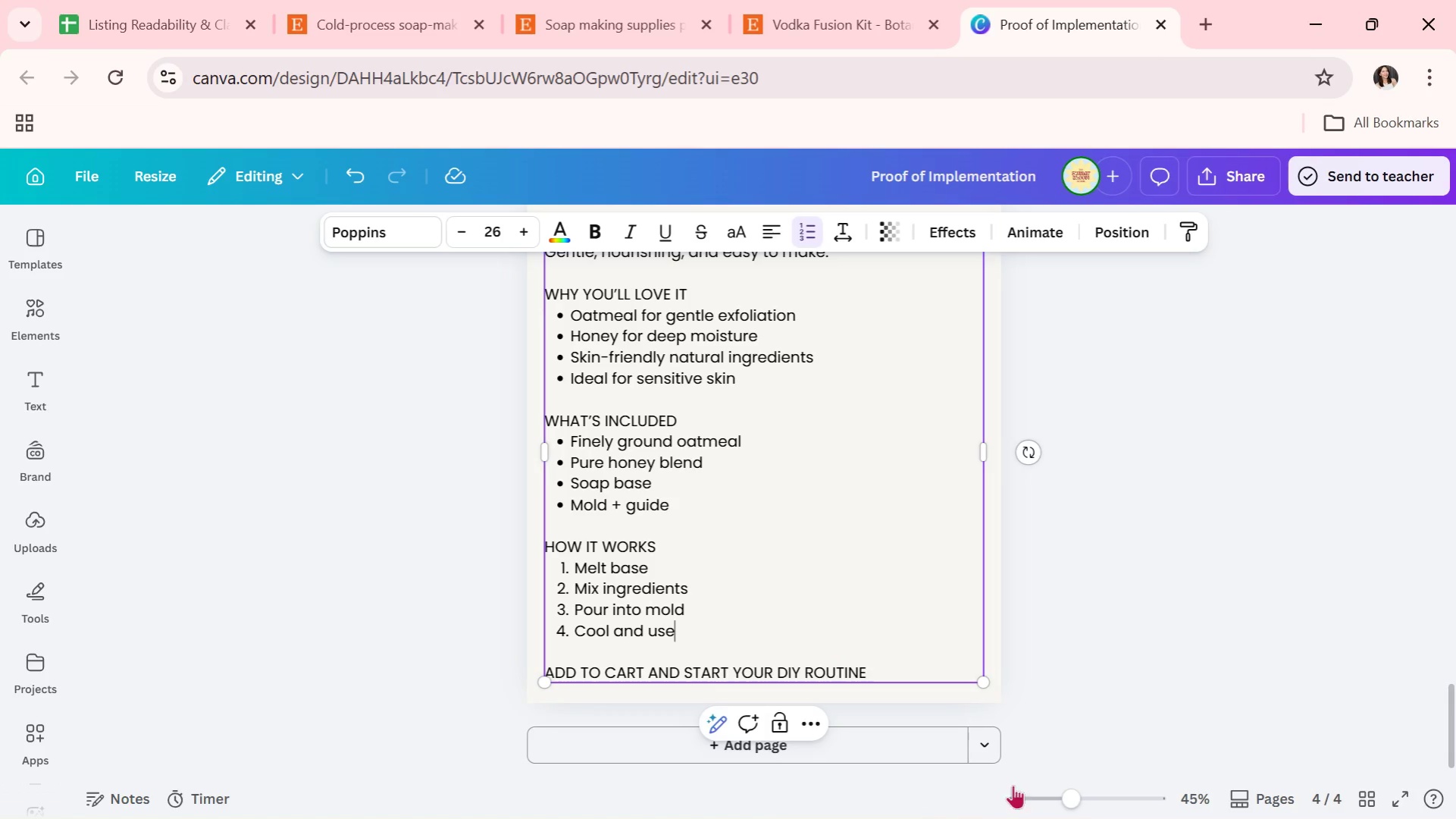 
double_click([750, 664])
 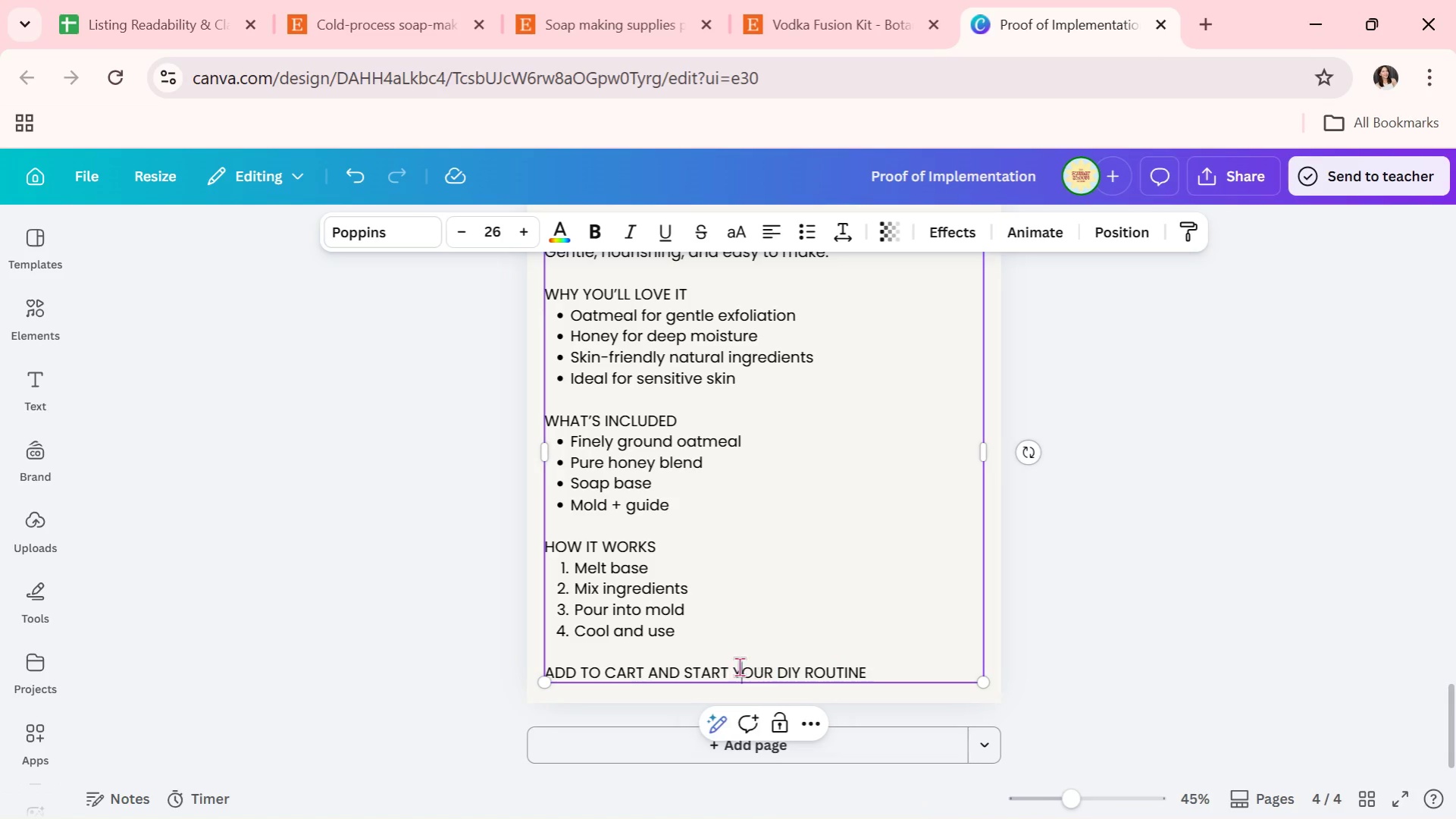 
double_click([739, 667])
 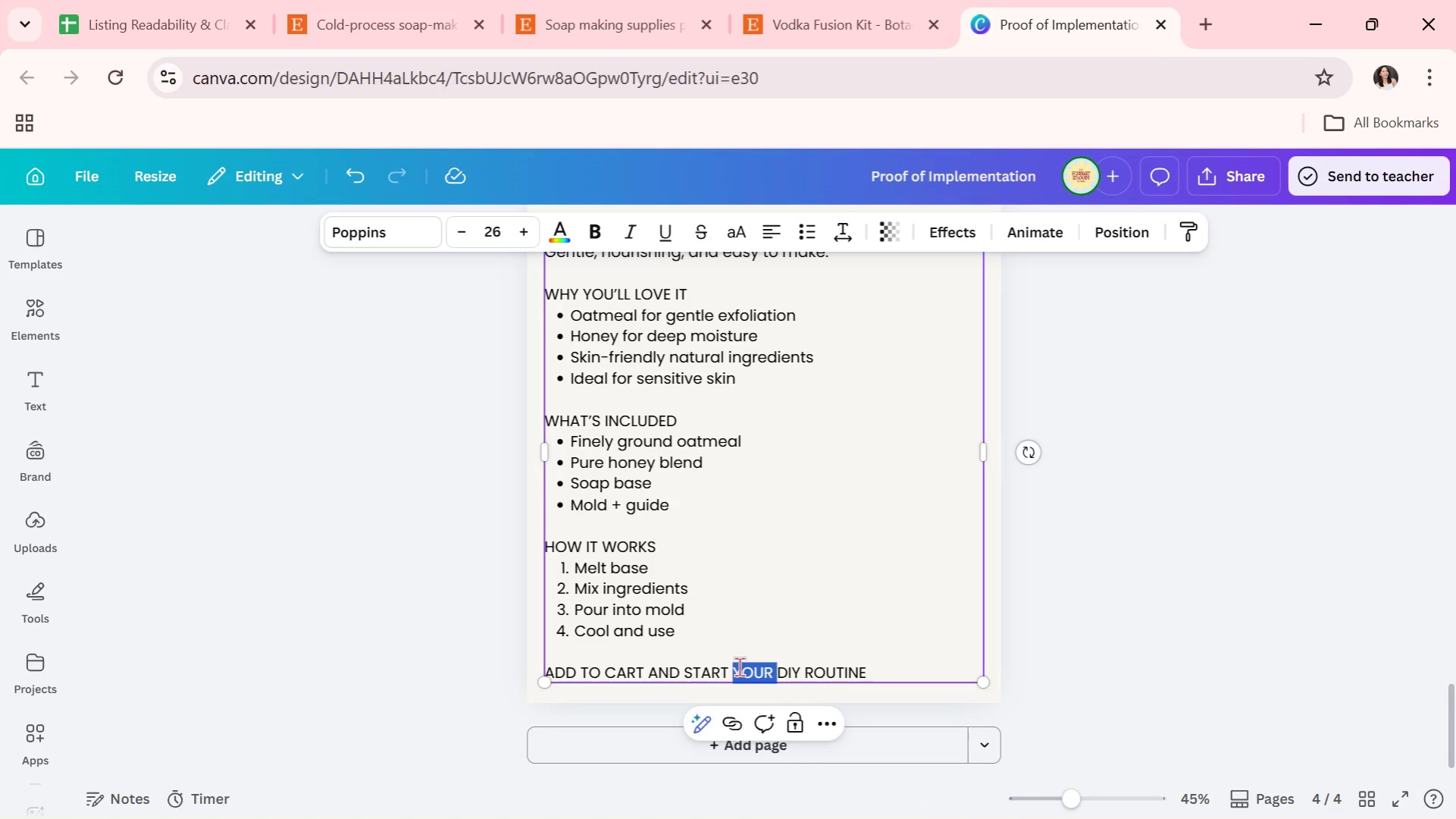 
double_click([739, 667])
 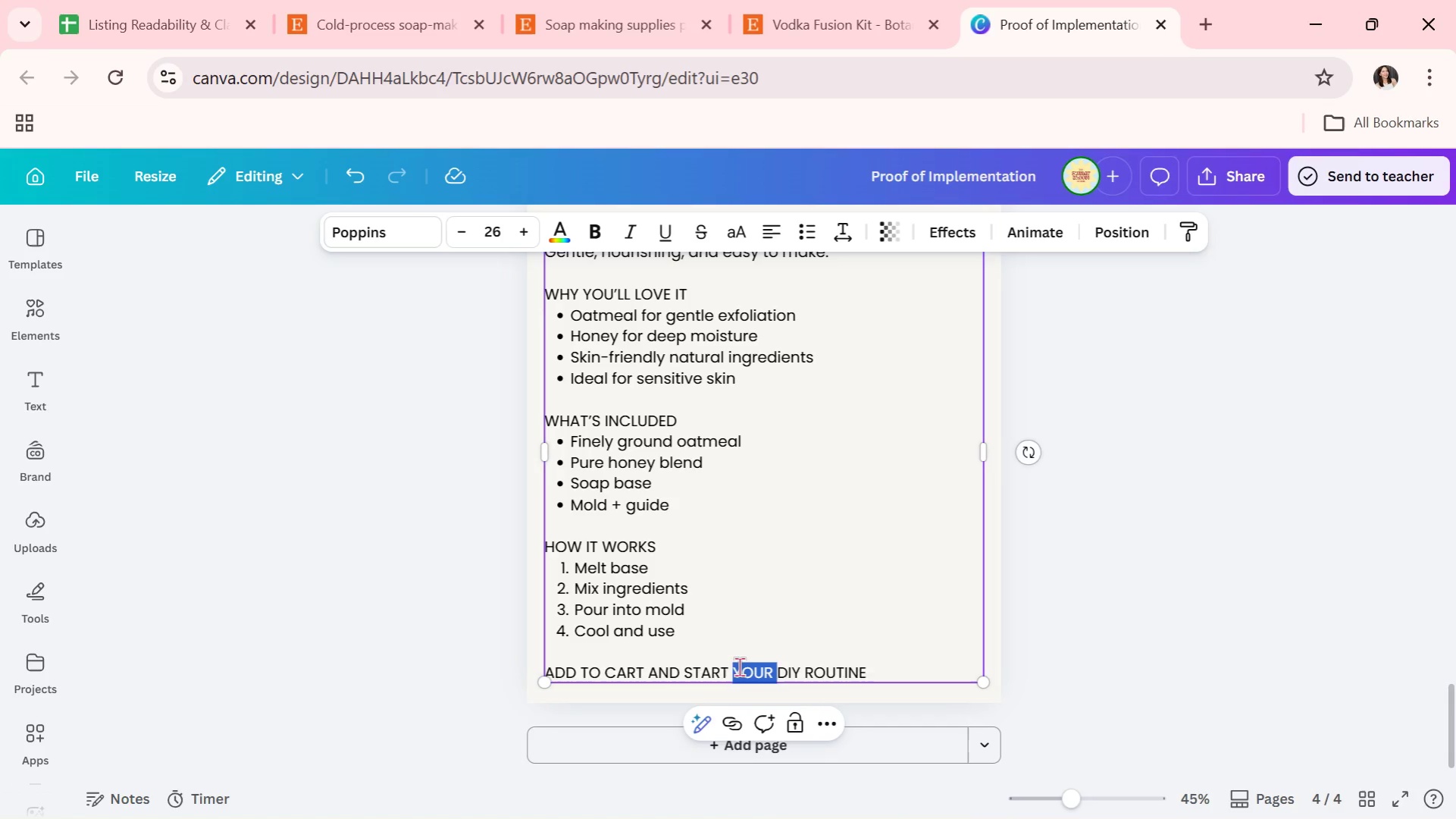 
triple_click([739, 667])
 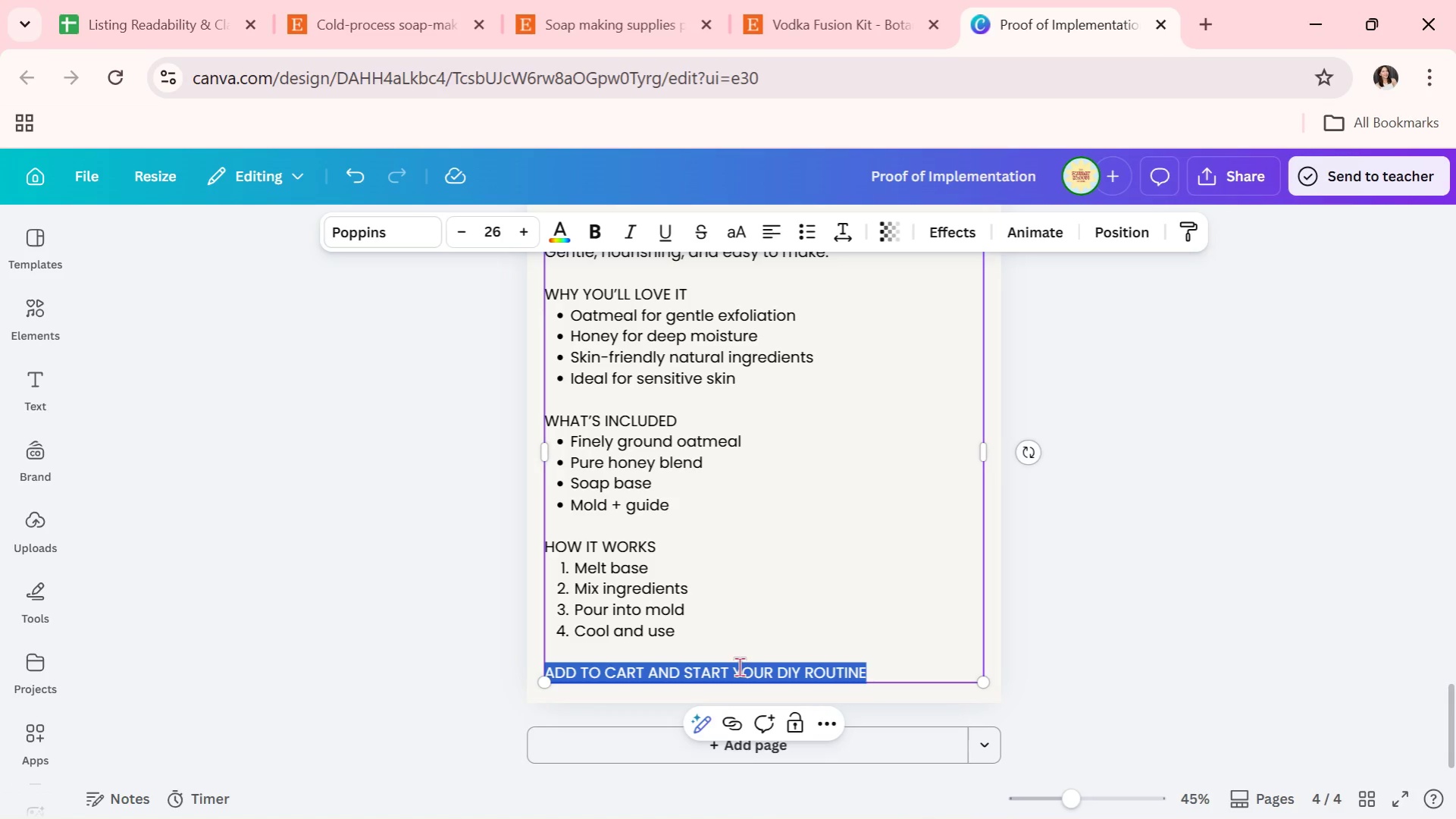 
wait(22.55)
 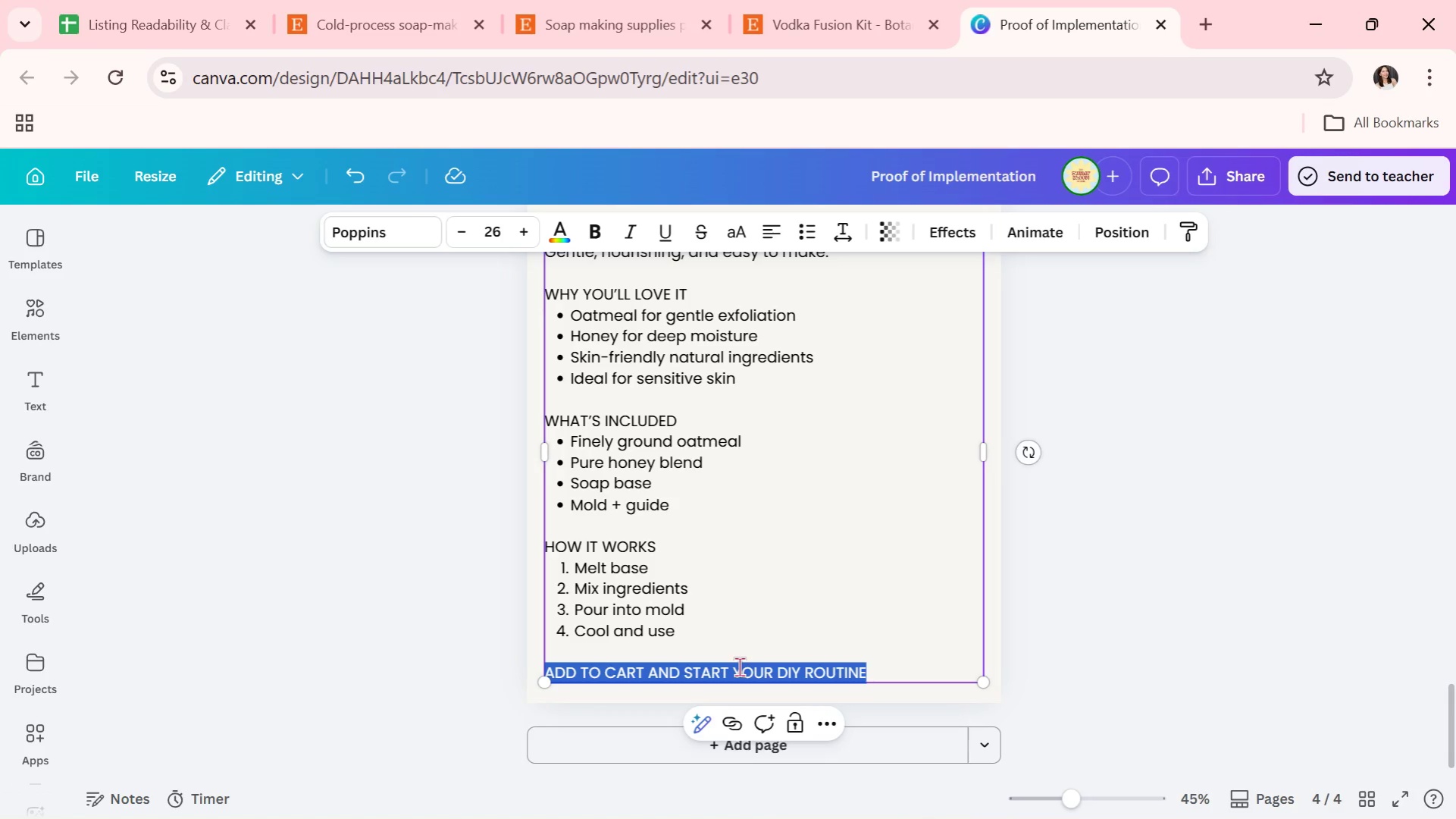 
type(MAKE YOUR FIRST V)
key(Backspace)
type(BATCH TODAY.)
key(Backspace)
 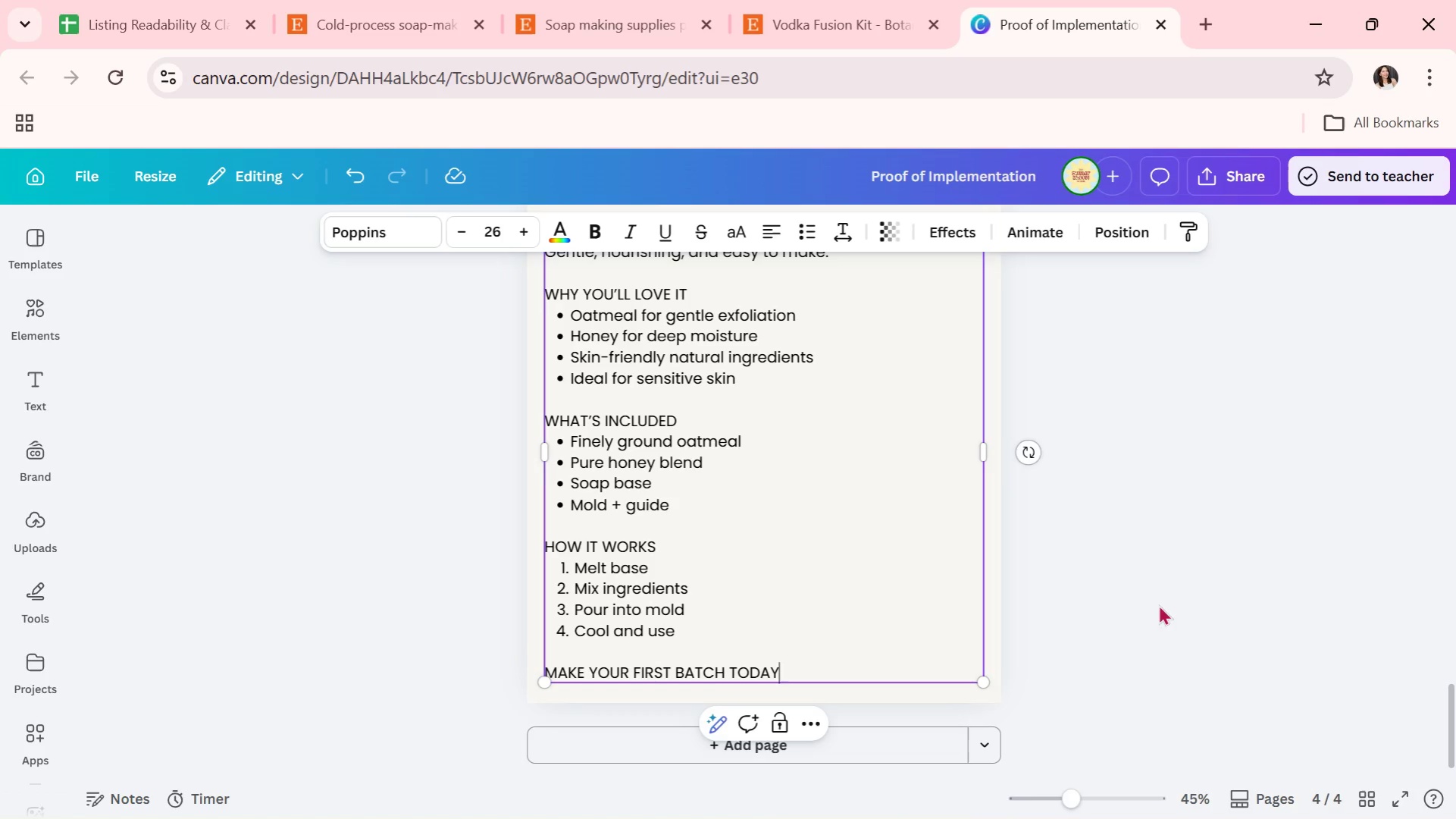 
left_click([1188, 597])
 